 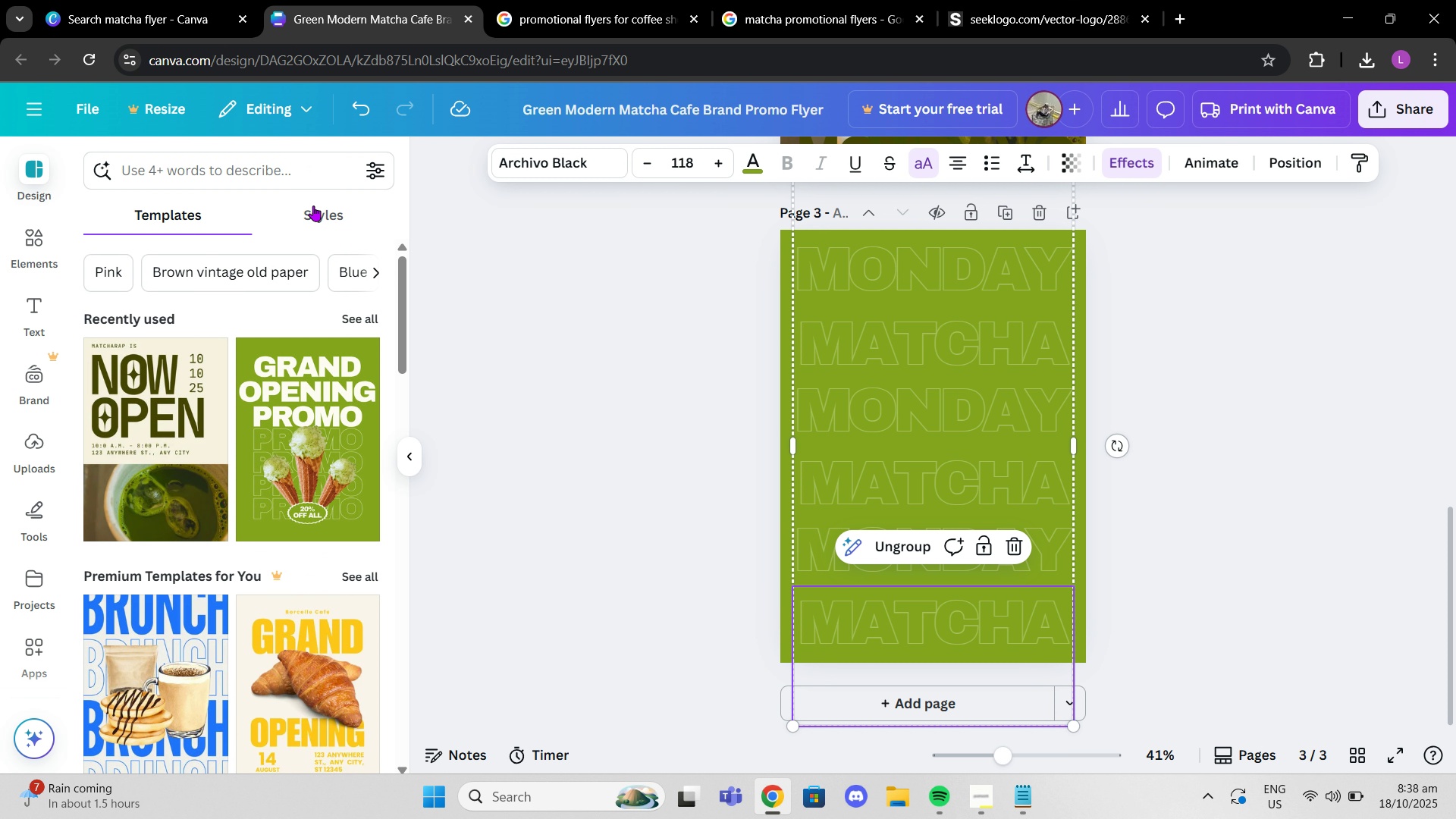 
scroll: coordinate [341, 331], scroll_direction: down, amount: 3.0
 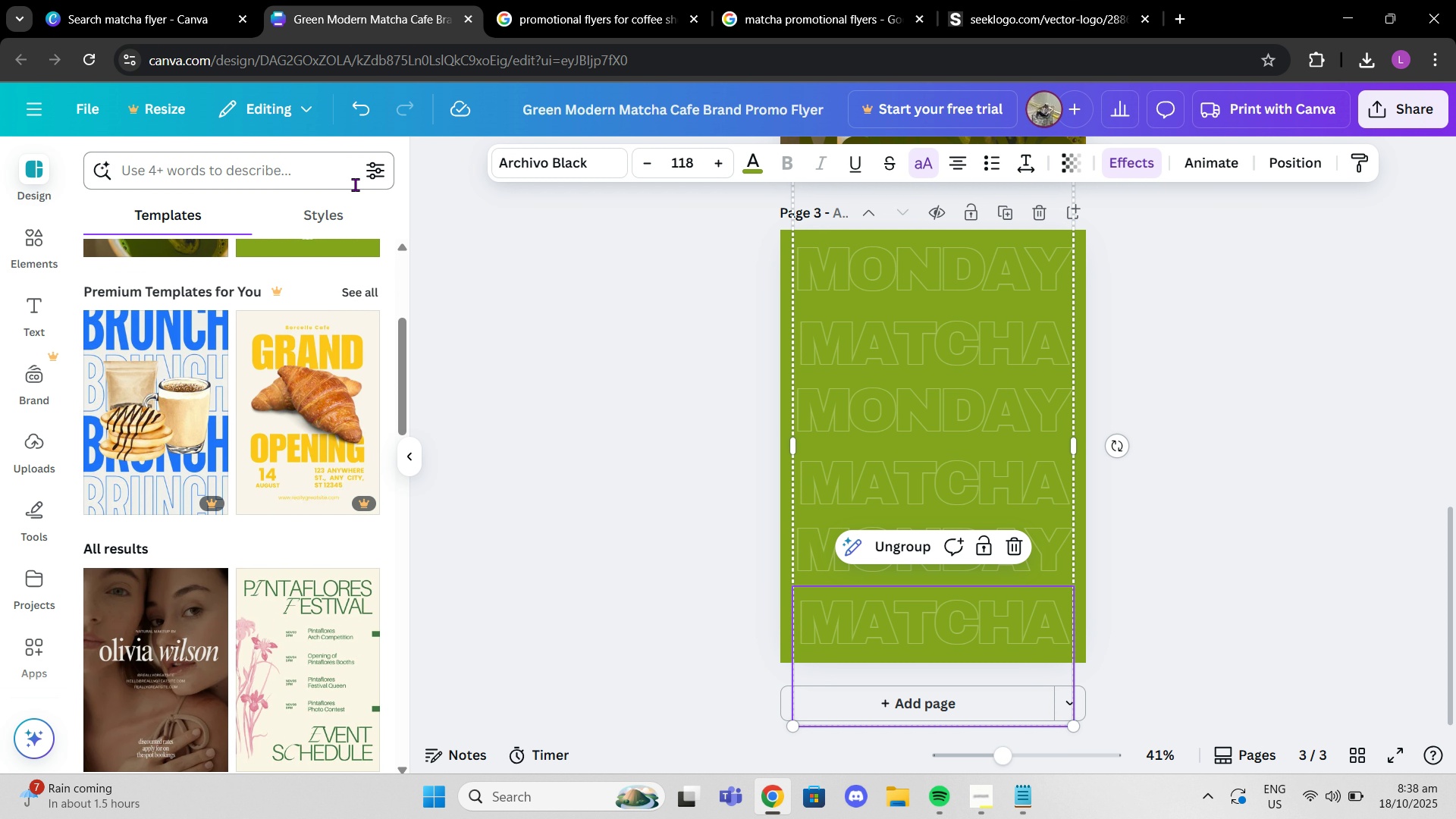 
left_click([334, 167])
 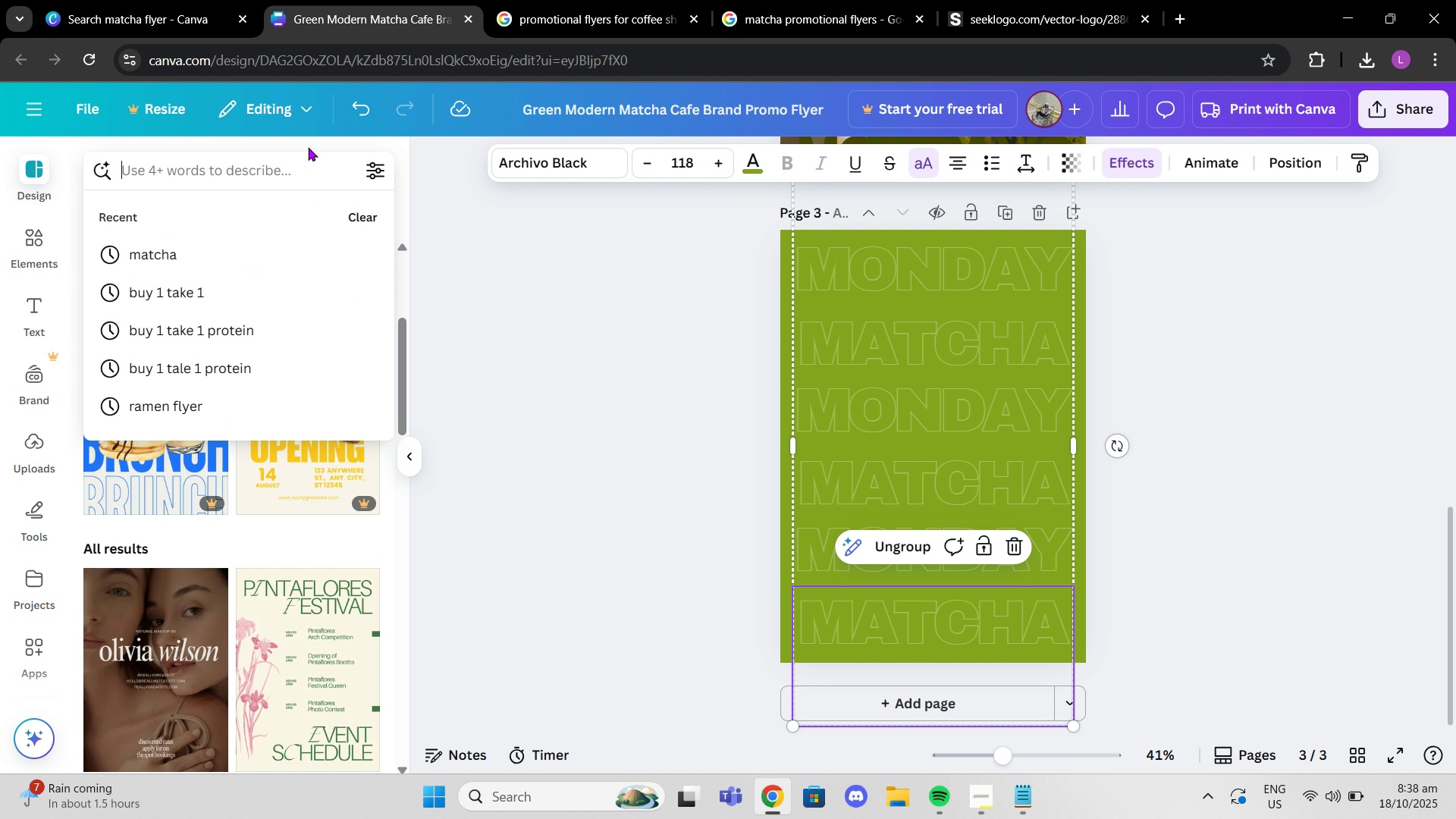 
type(matcha)
 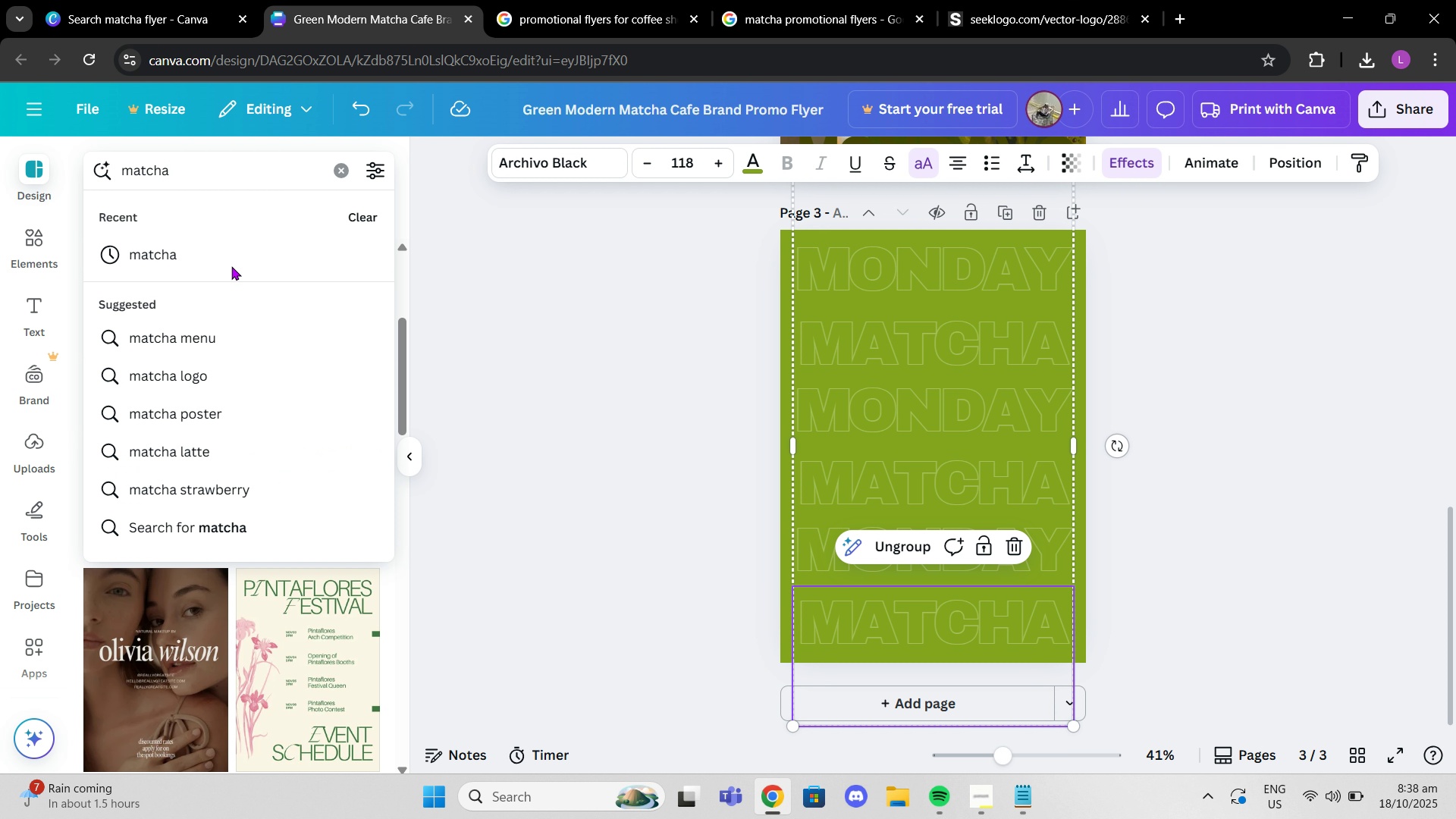 
double_click([231, 252])
 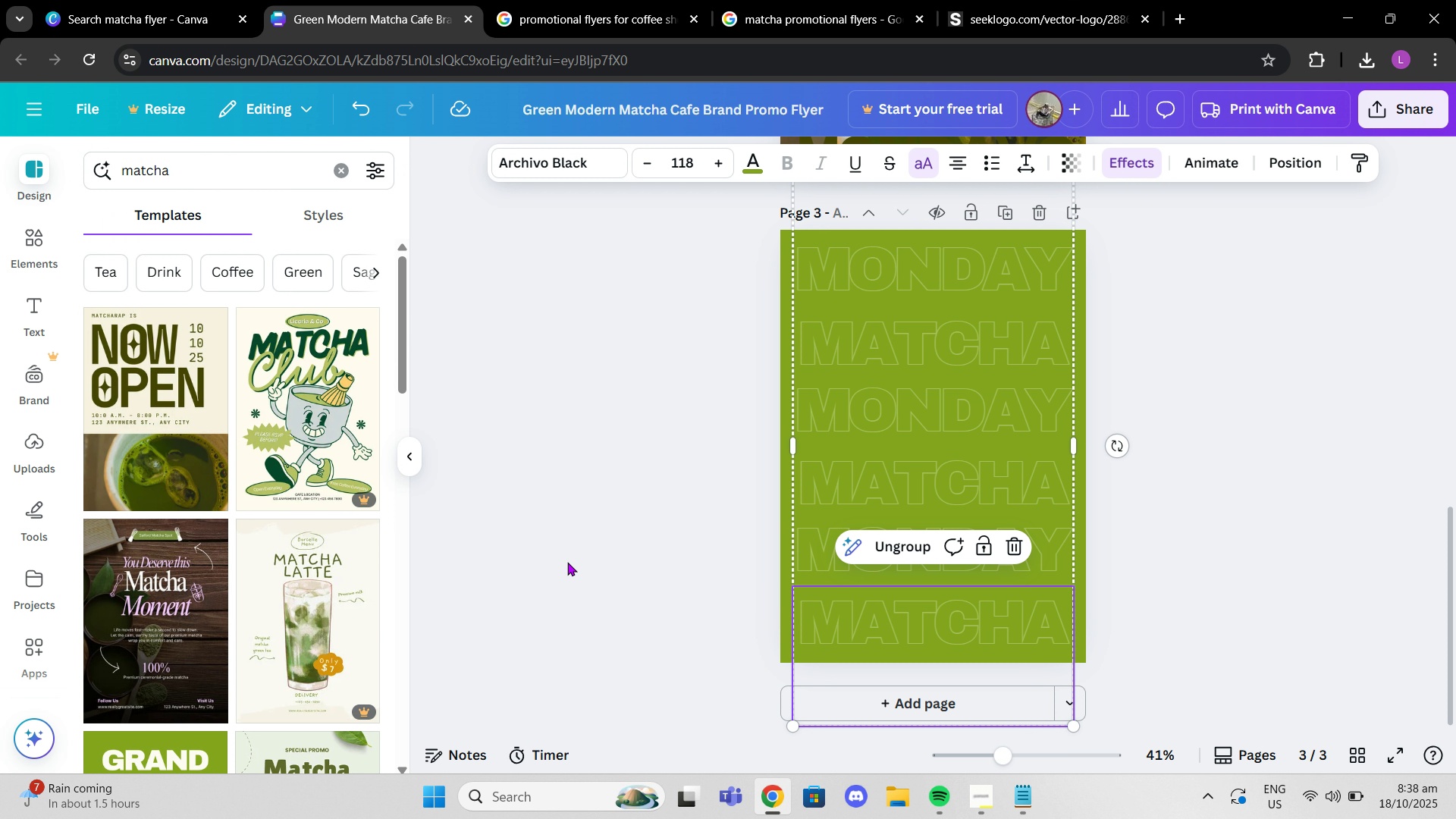 
scroll: coordinate [295, 422], scroll_direction: down, amount: 30.0
 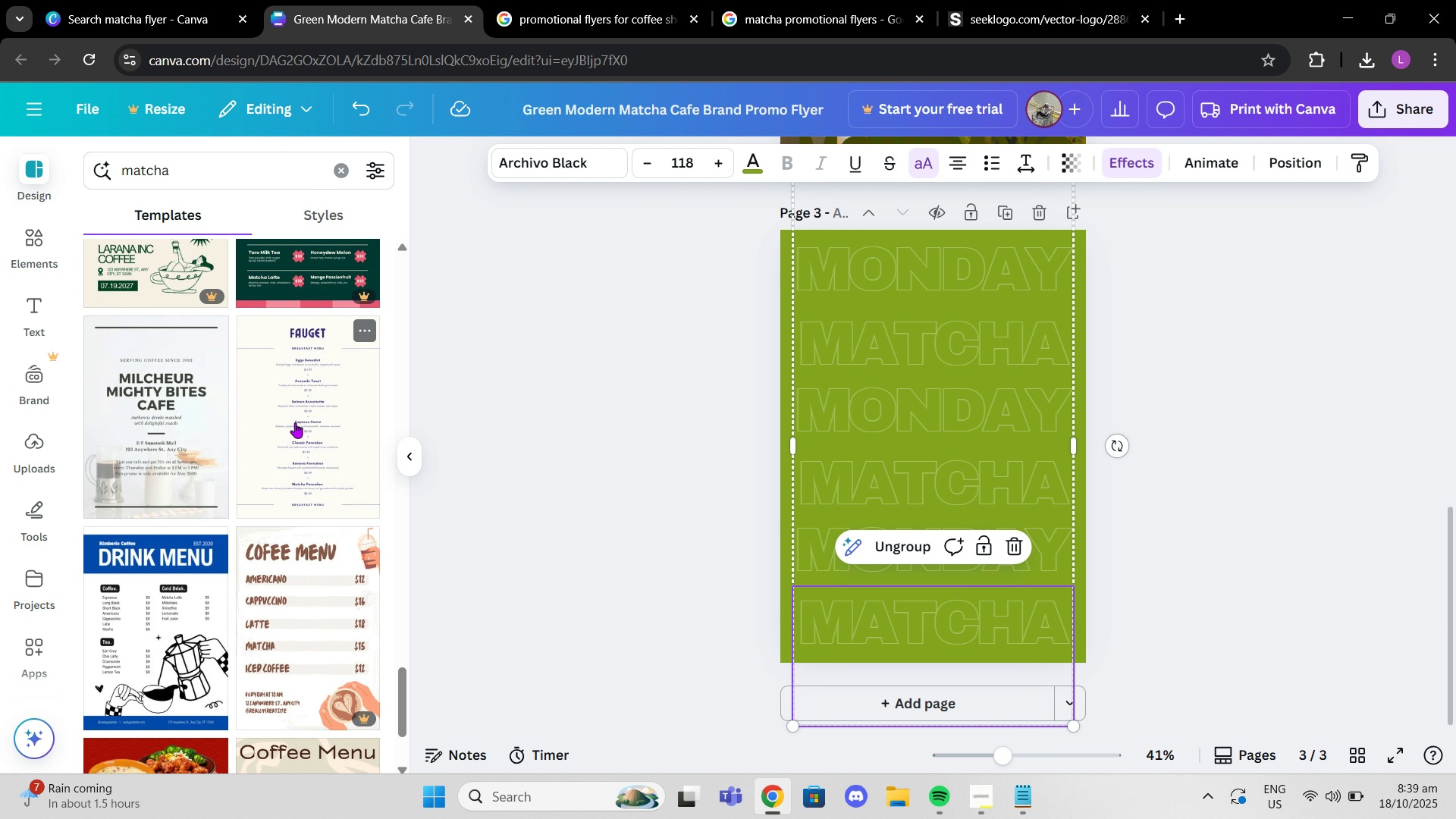 
scroll: coordinate [295, 422], scroll_direction: down, amount: 12.0
 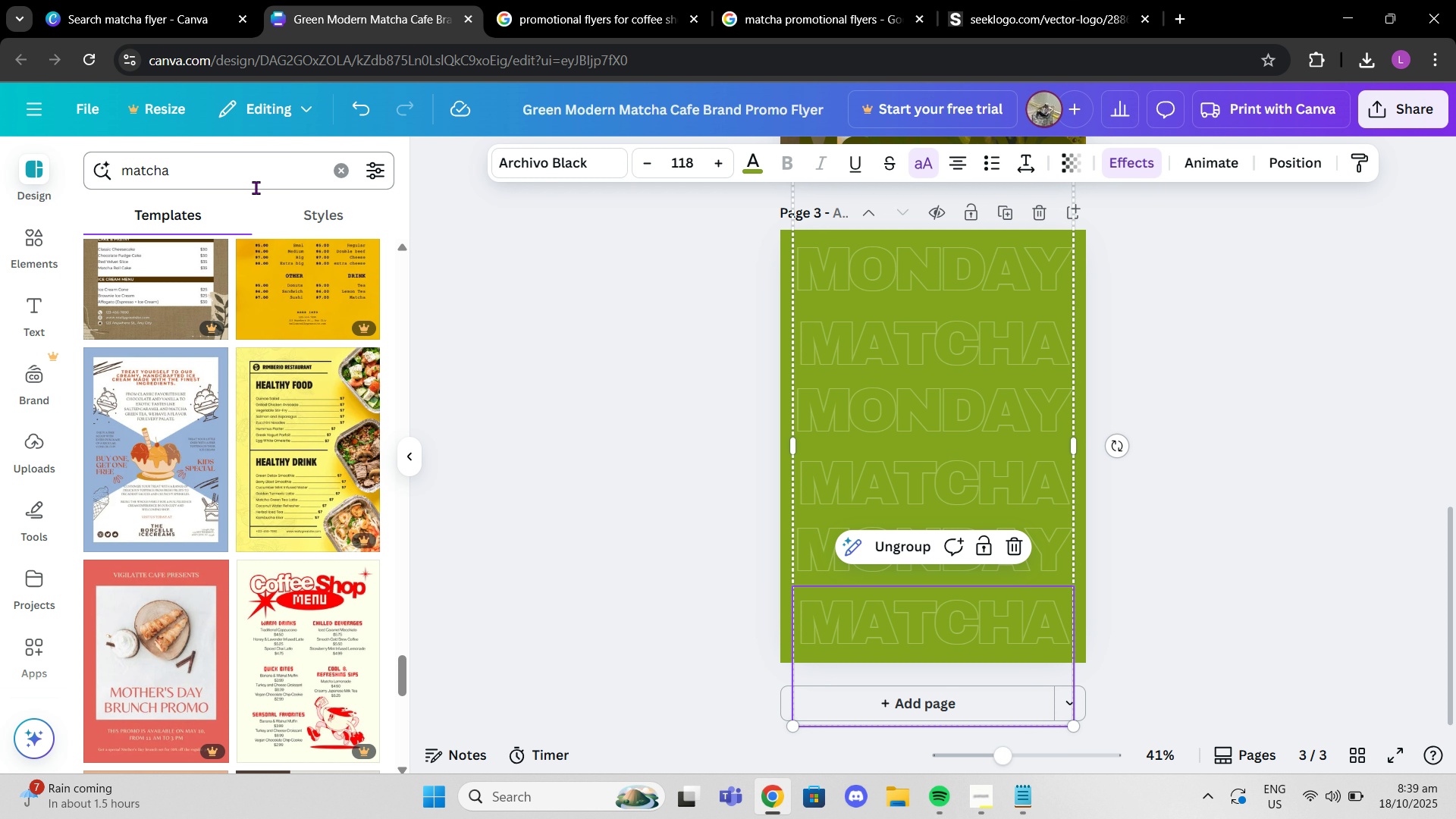 
left_click_drag(start_coordinate=[256, 187], to_coordinate=[55, 198])
 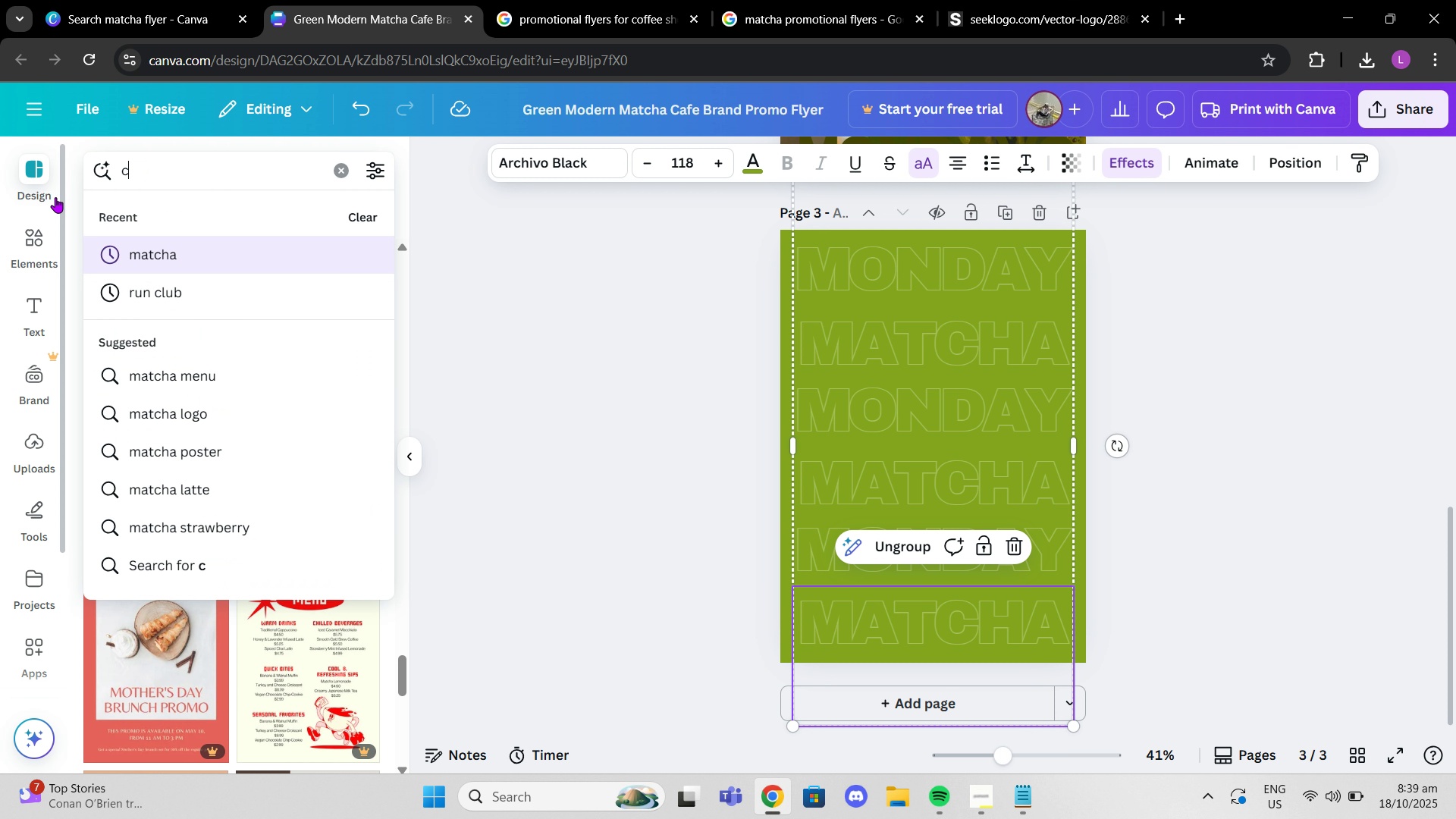 
type(coffee shop)
 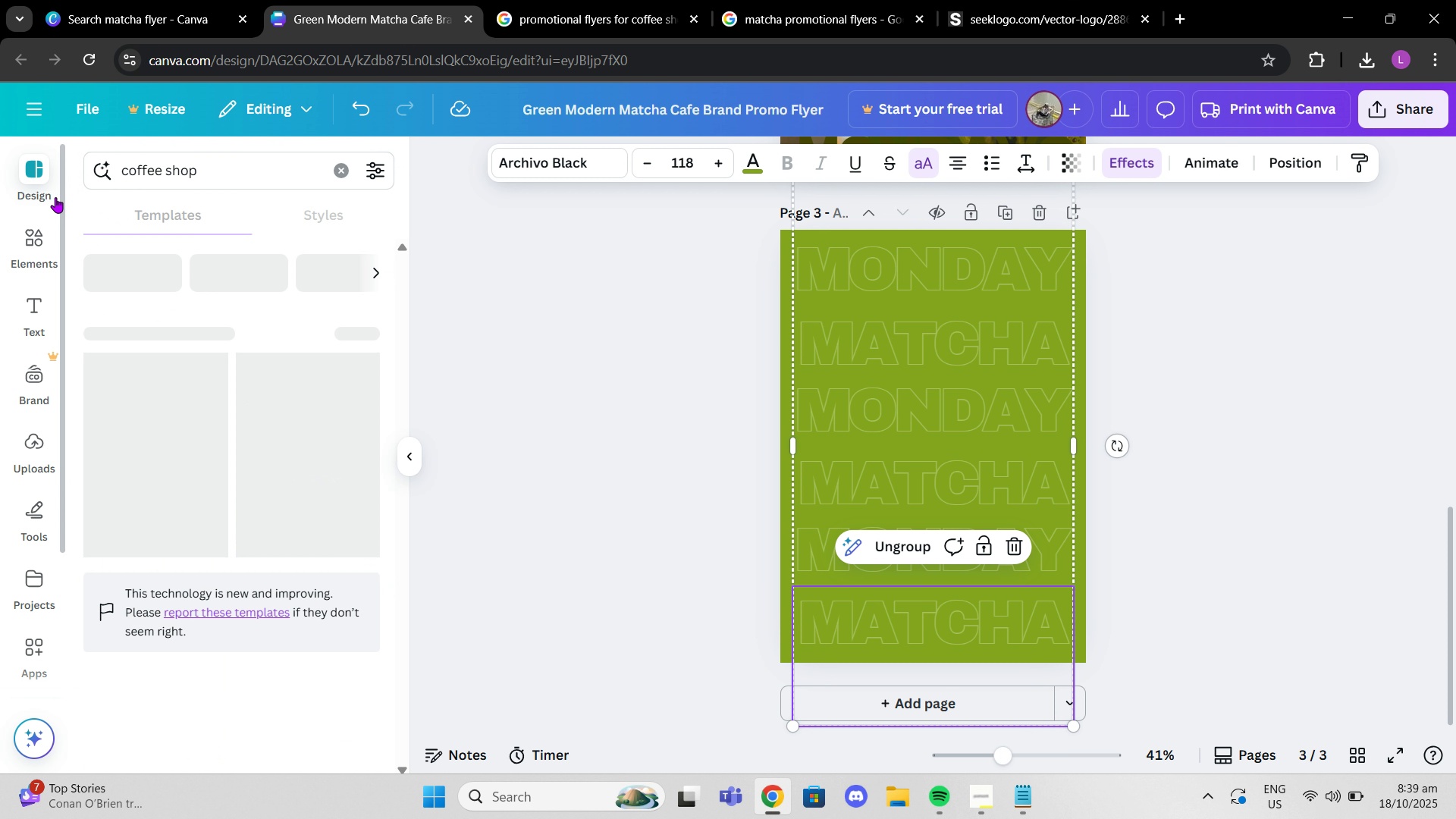 
key(Enter)
 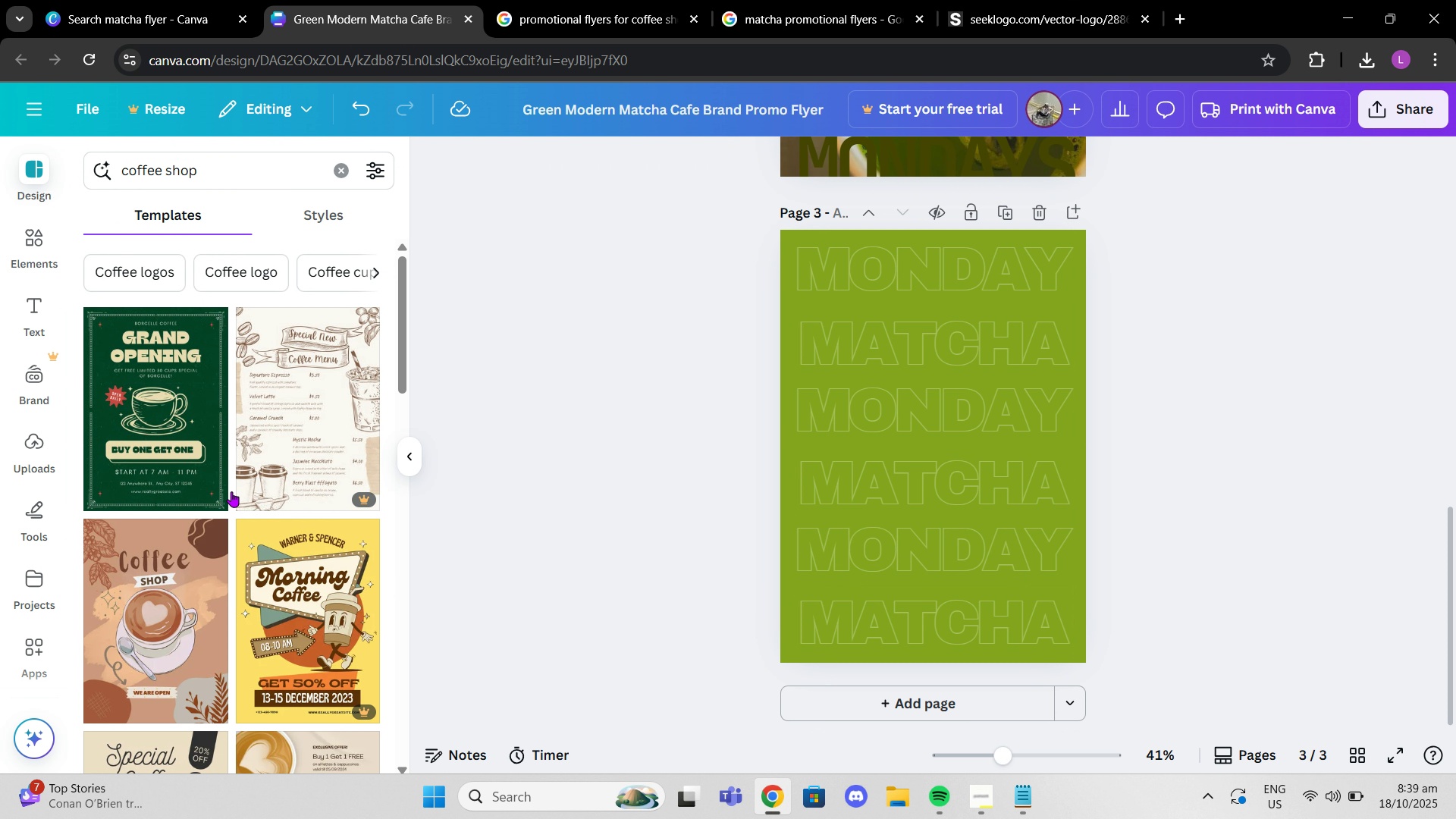 
wait(5.03)
 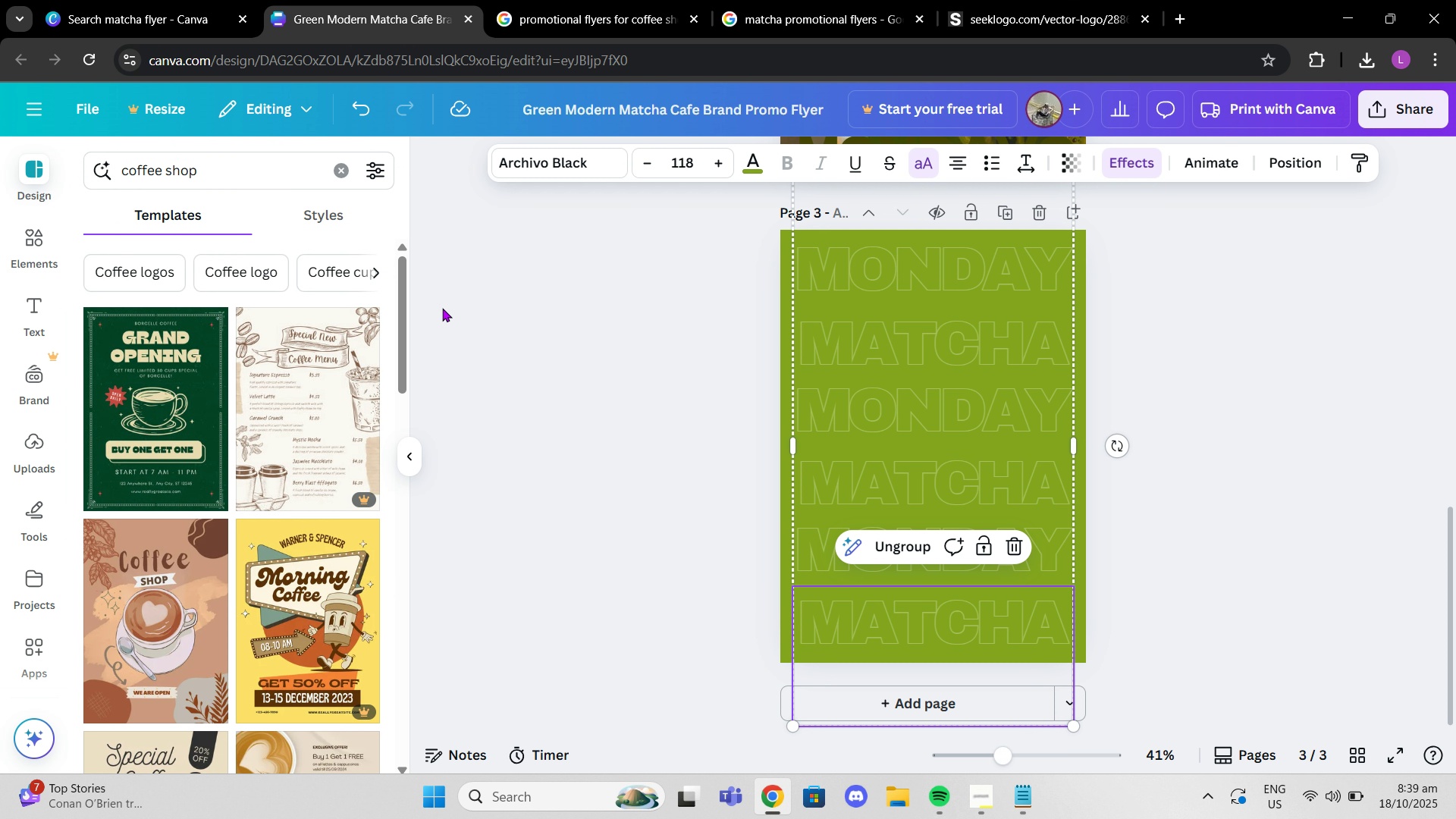 
left_click([207, 325])
 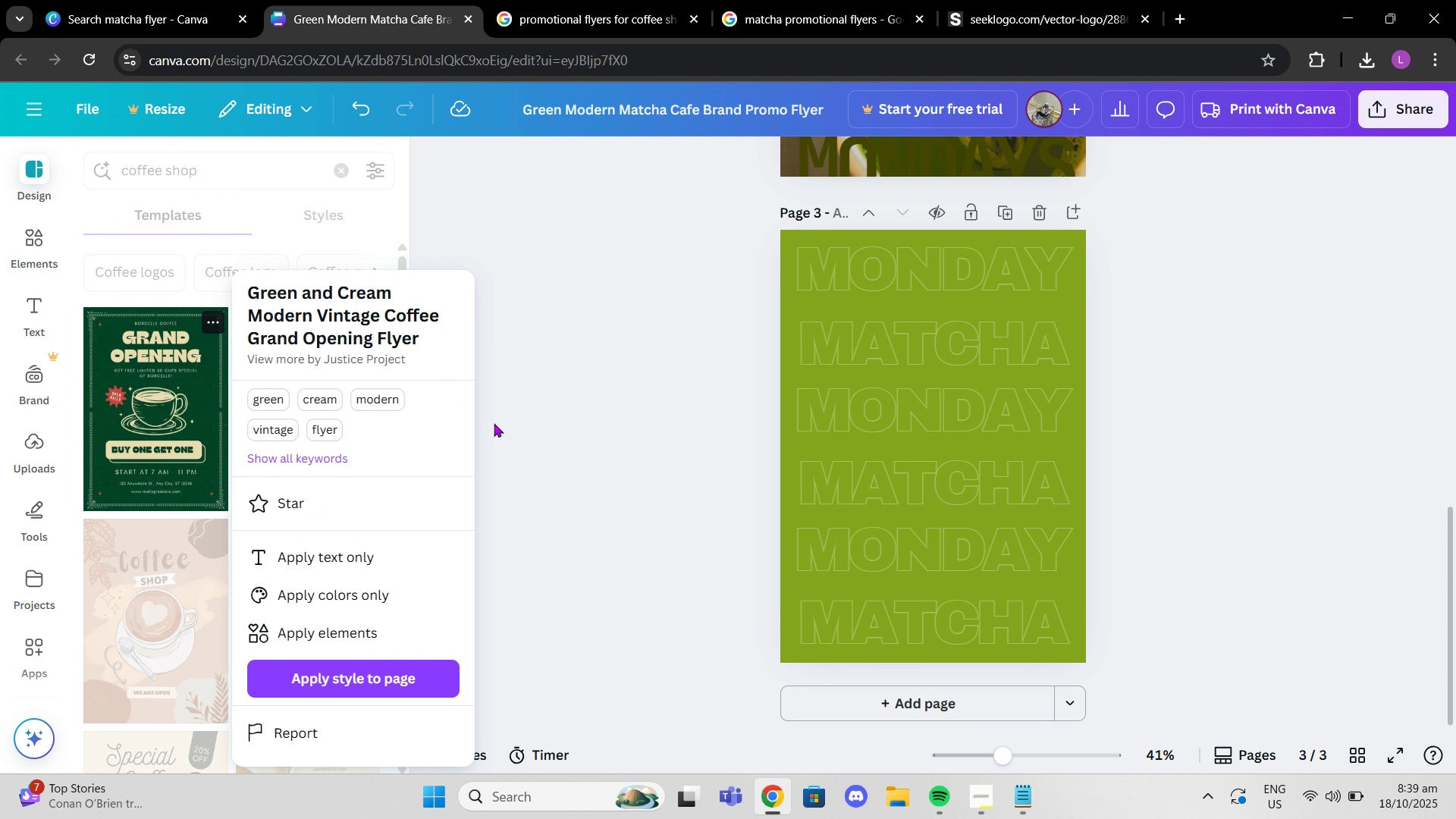 
left_click([642, 322])
 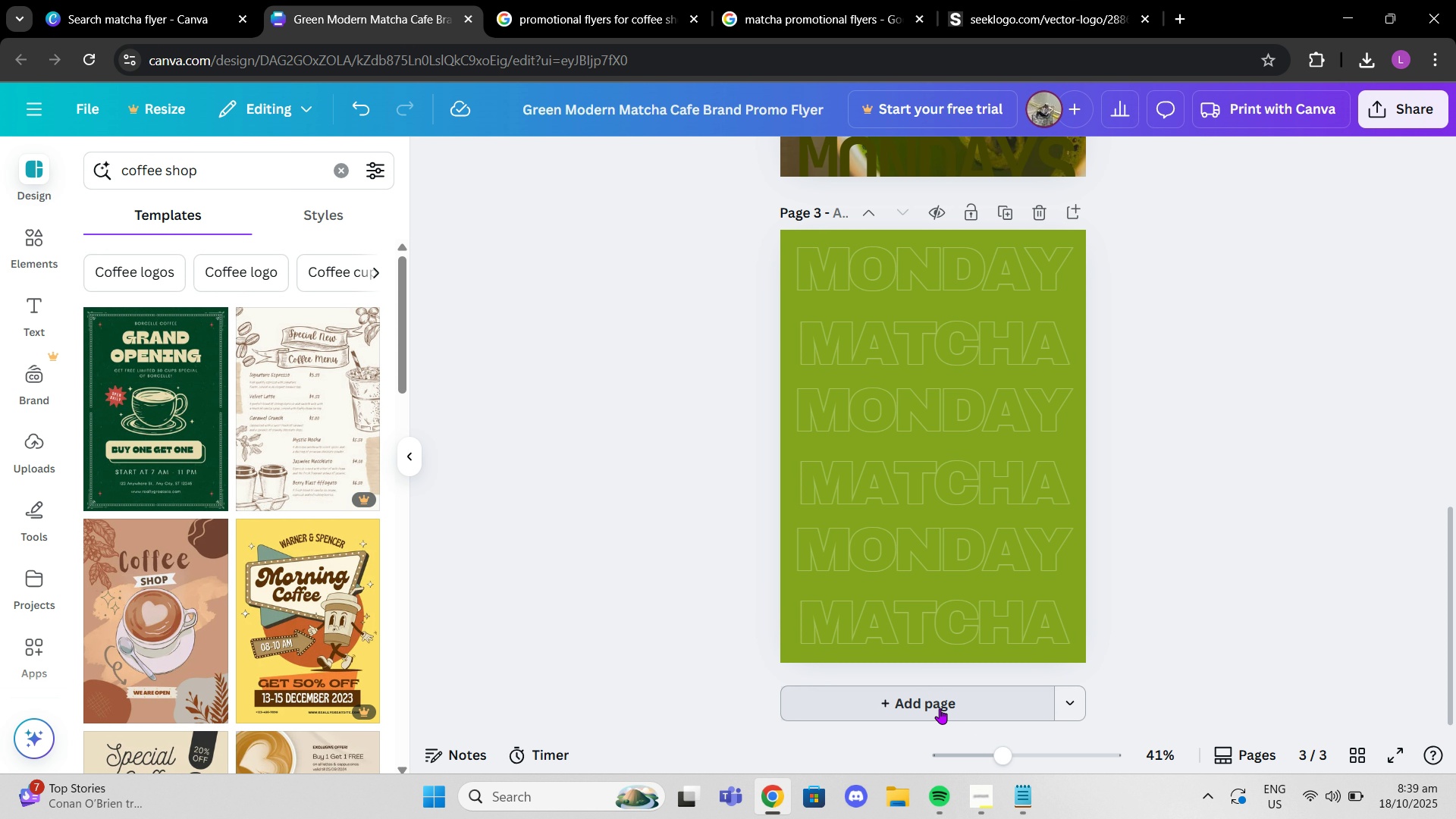 
left_click([940, 708])
 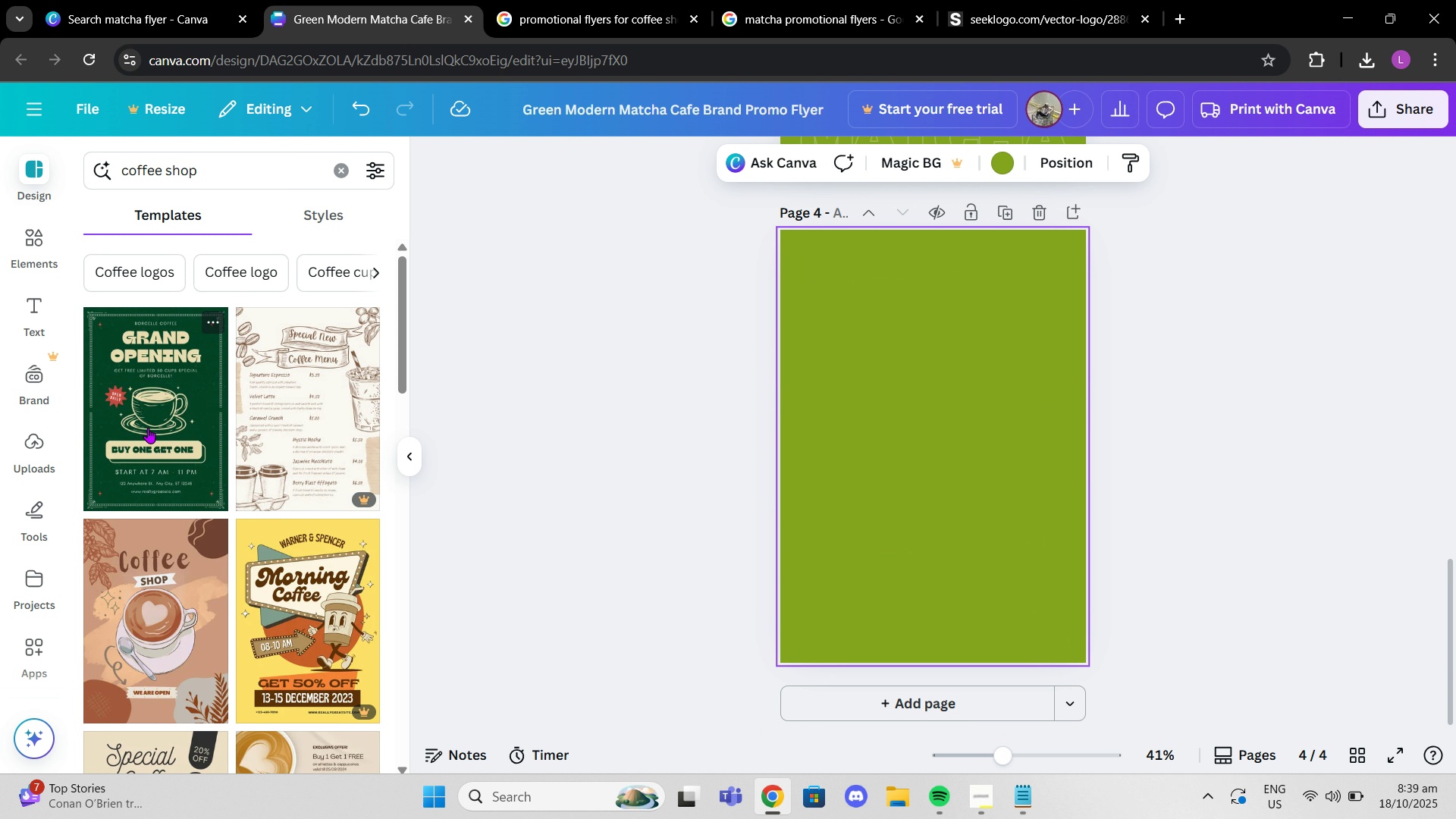 
left_click([148, 428])
 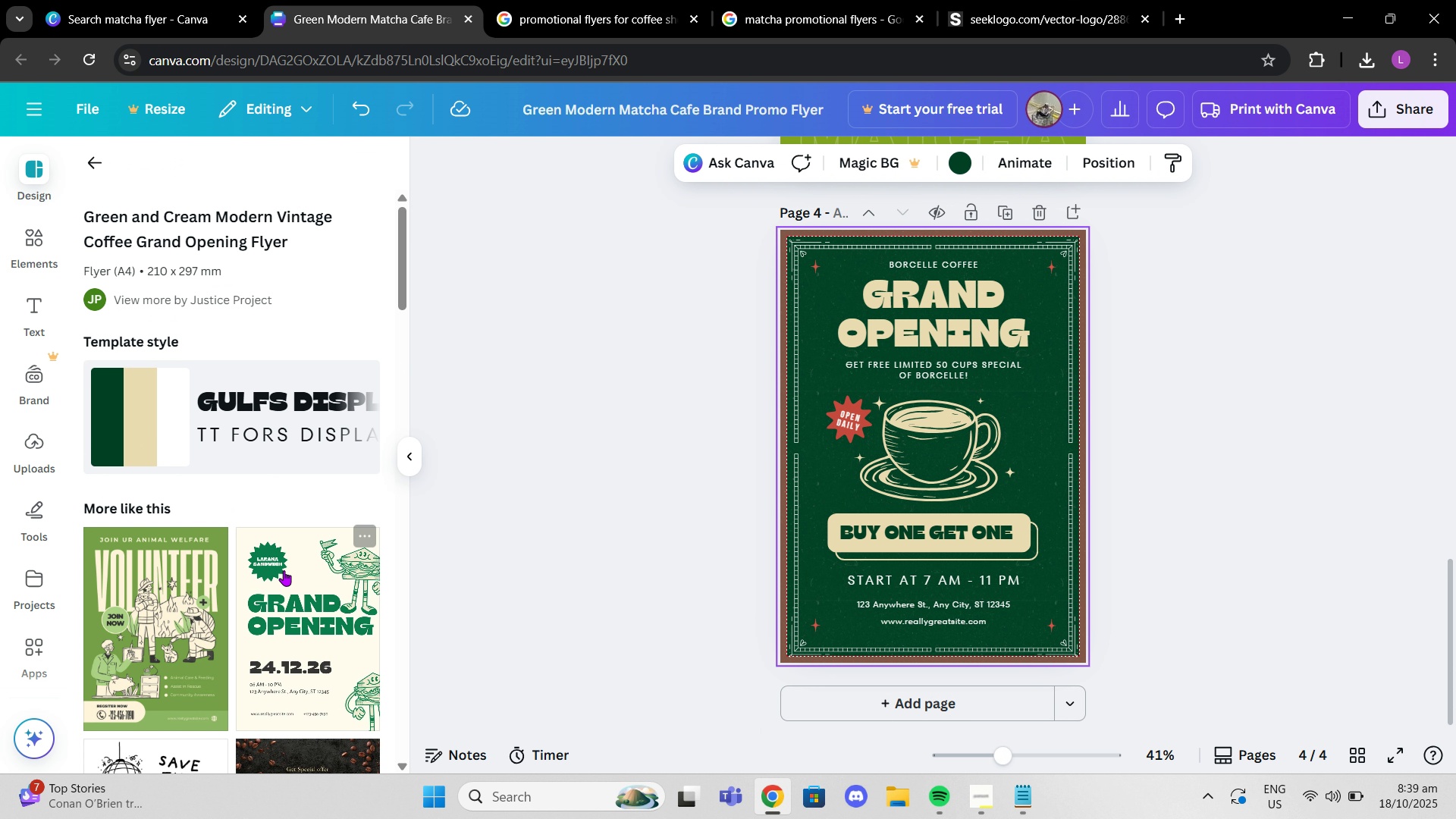 
left_click([1006, 300])
 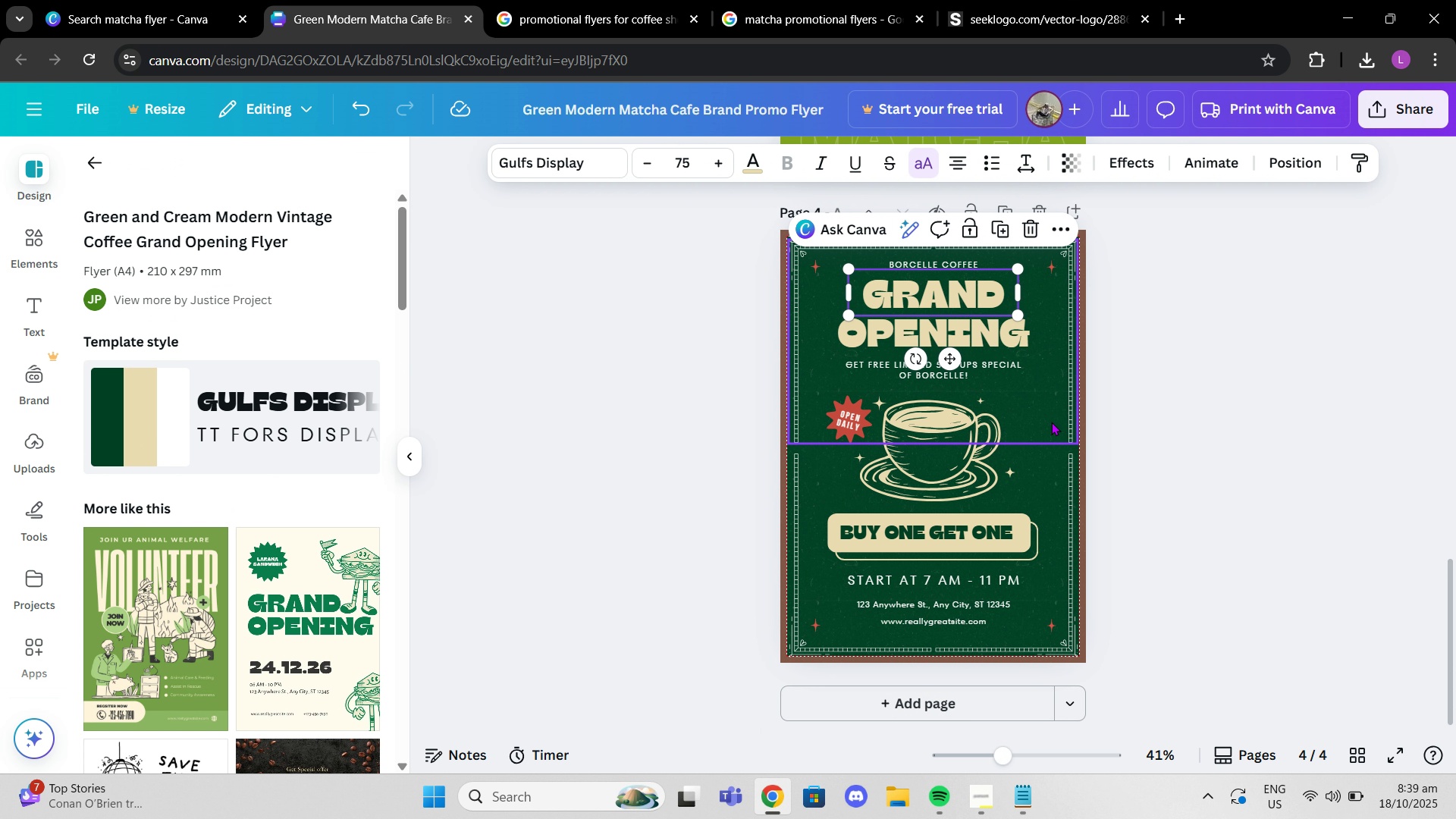 
scroll: coordinate [1053, 425], scroll_direction: up, amount: 6.0
 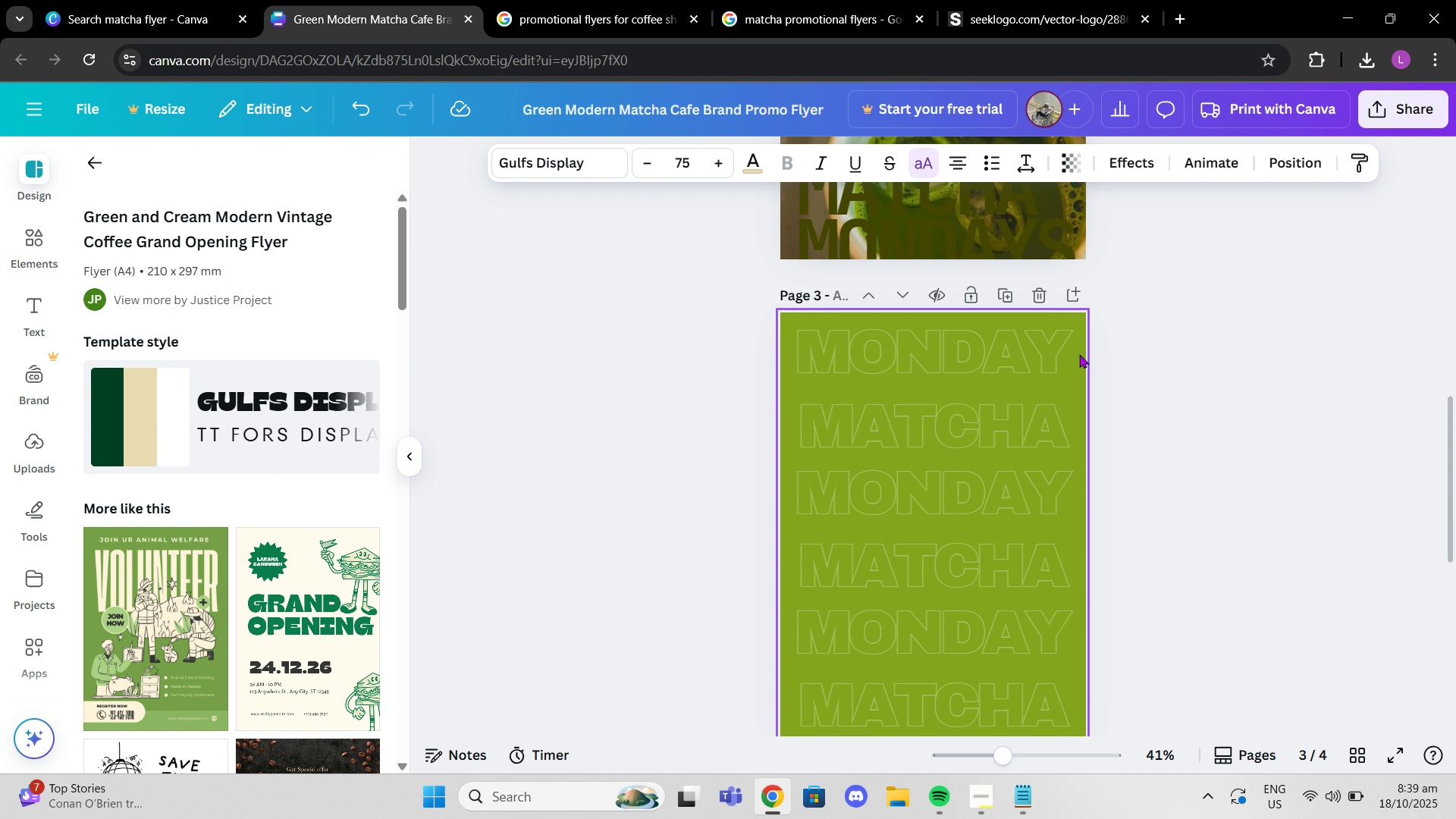 
left_click([1079, 354])
 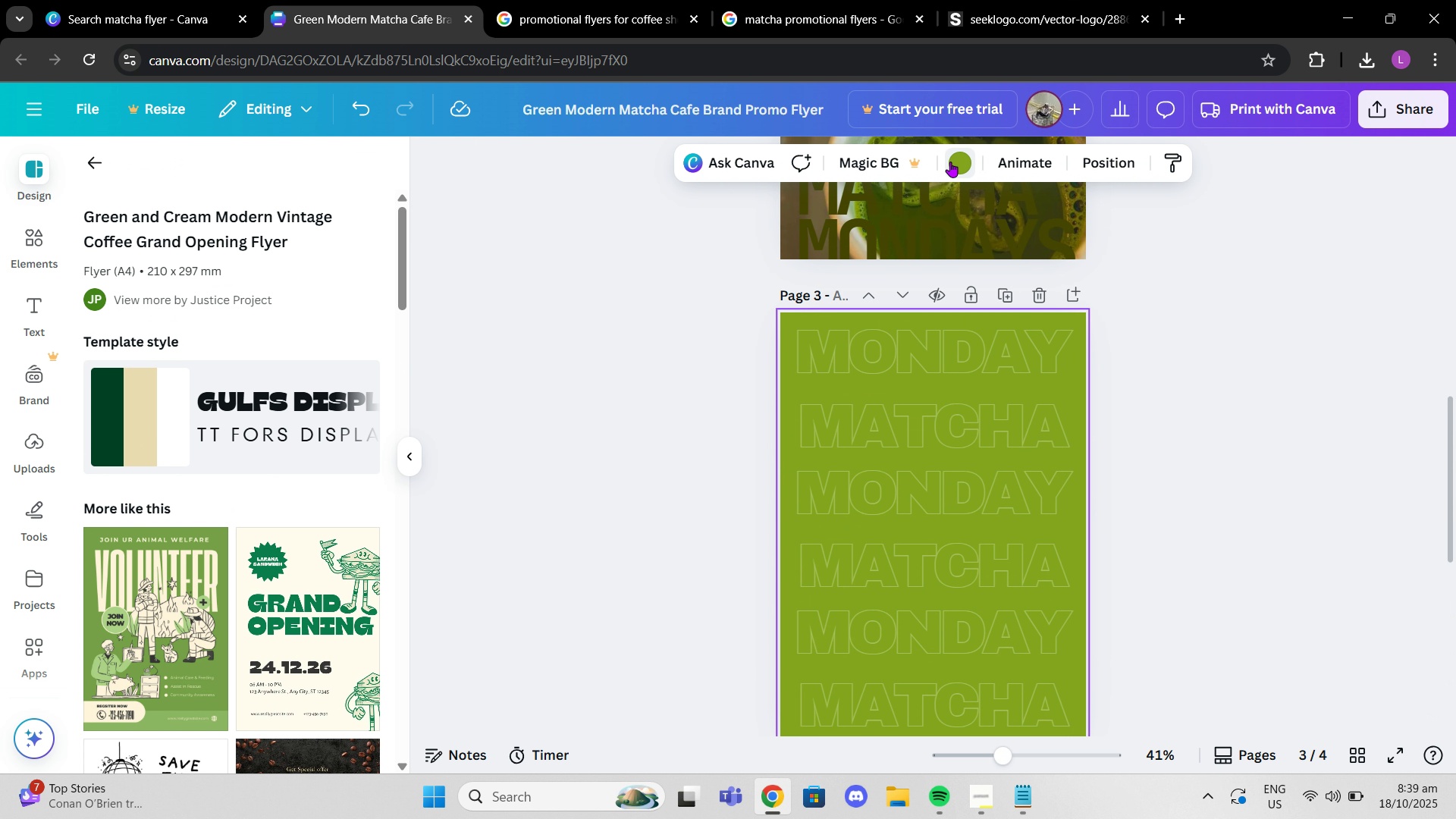 
left_click([950, 162])
 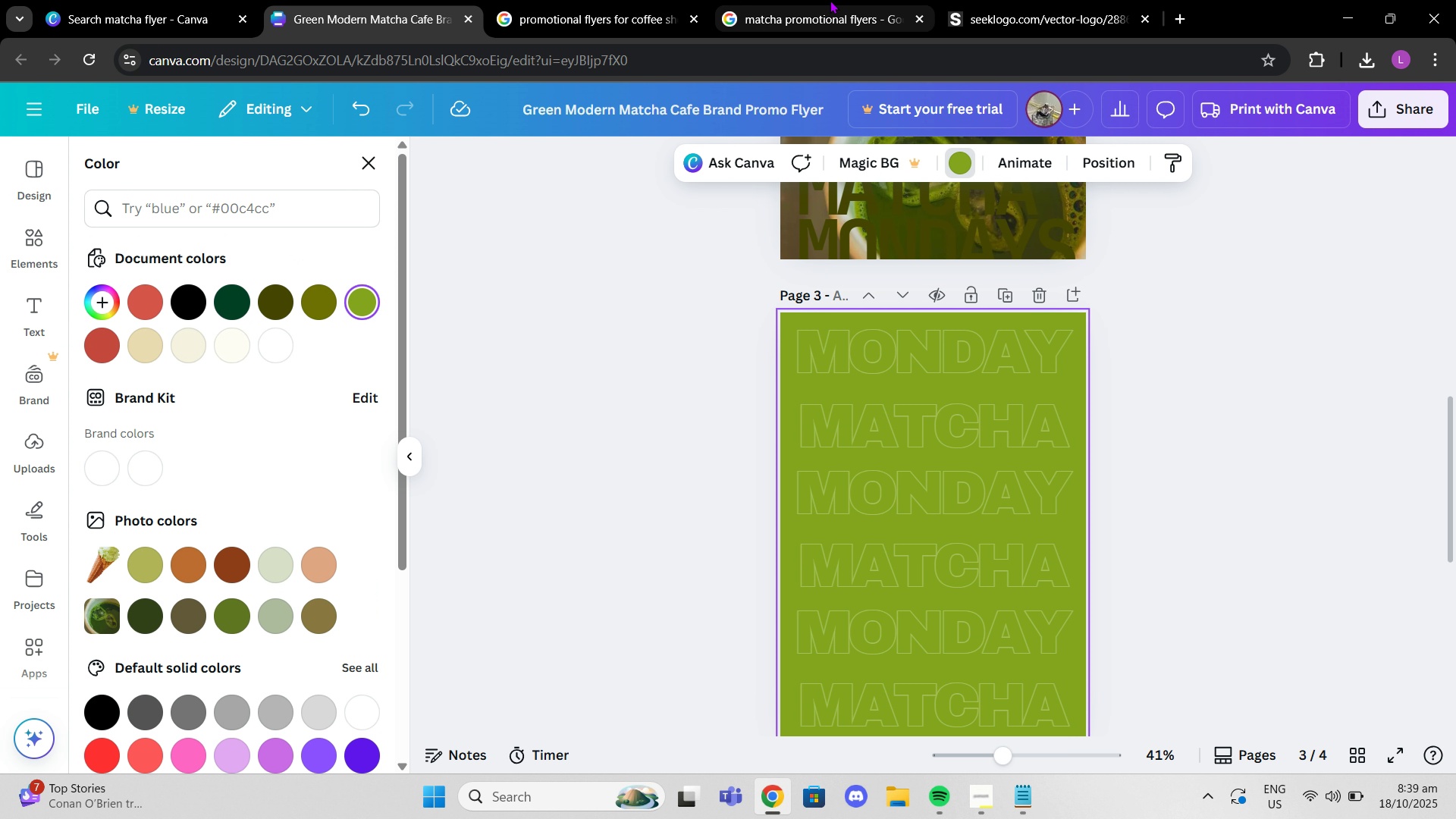 
left_click([241, 199])
 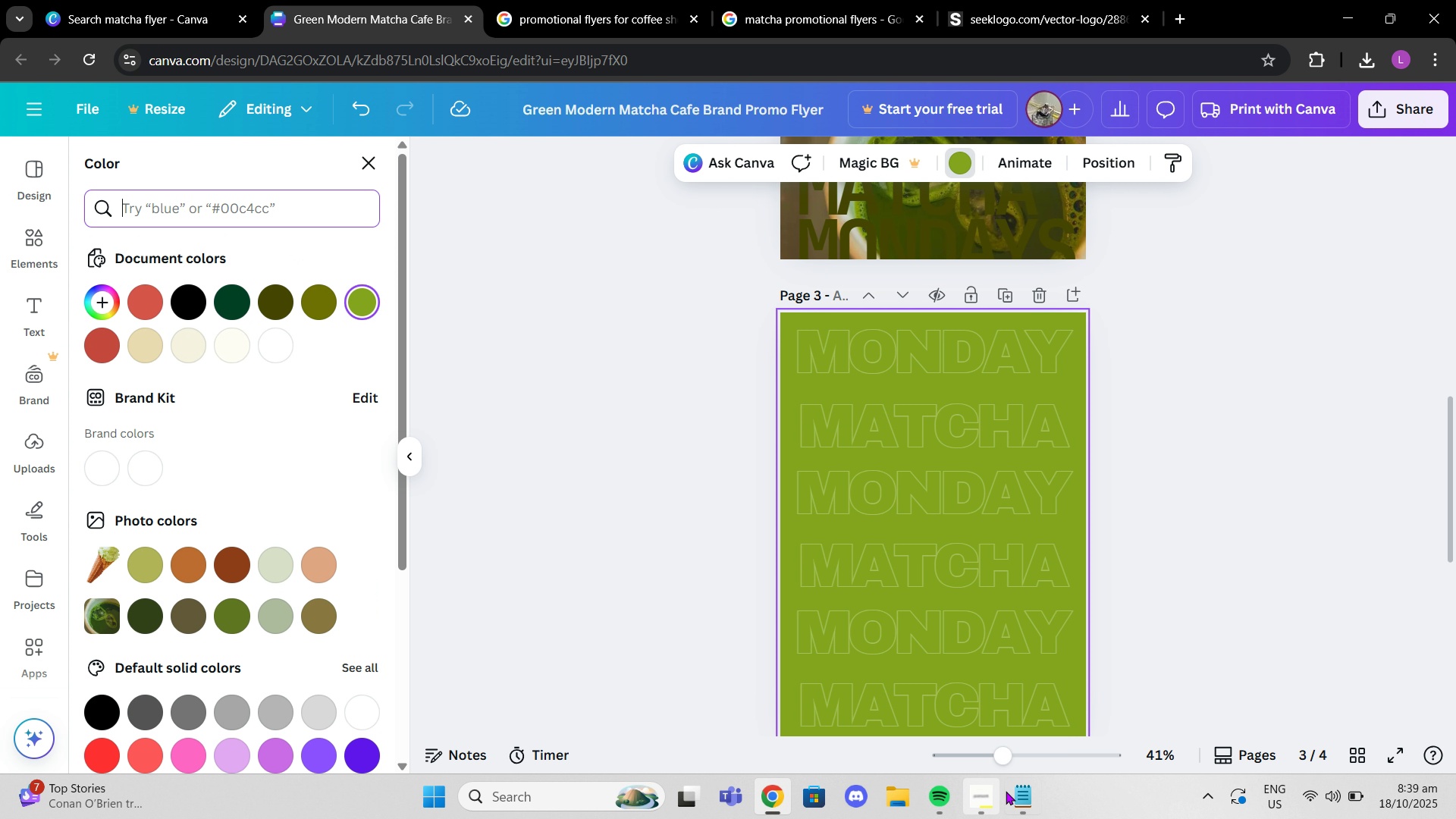 
left_click([1021, 790])
 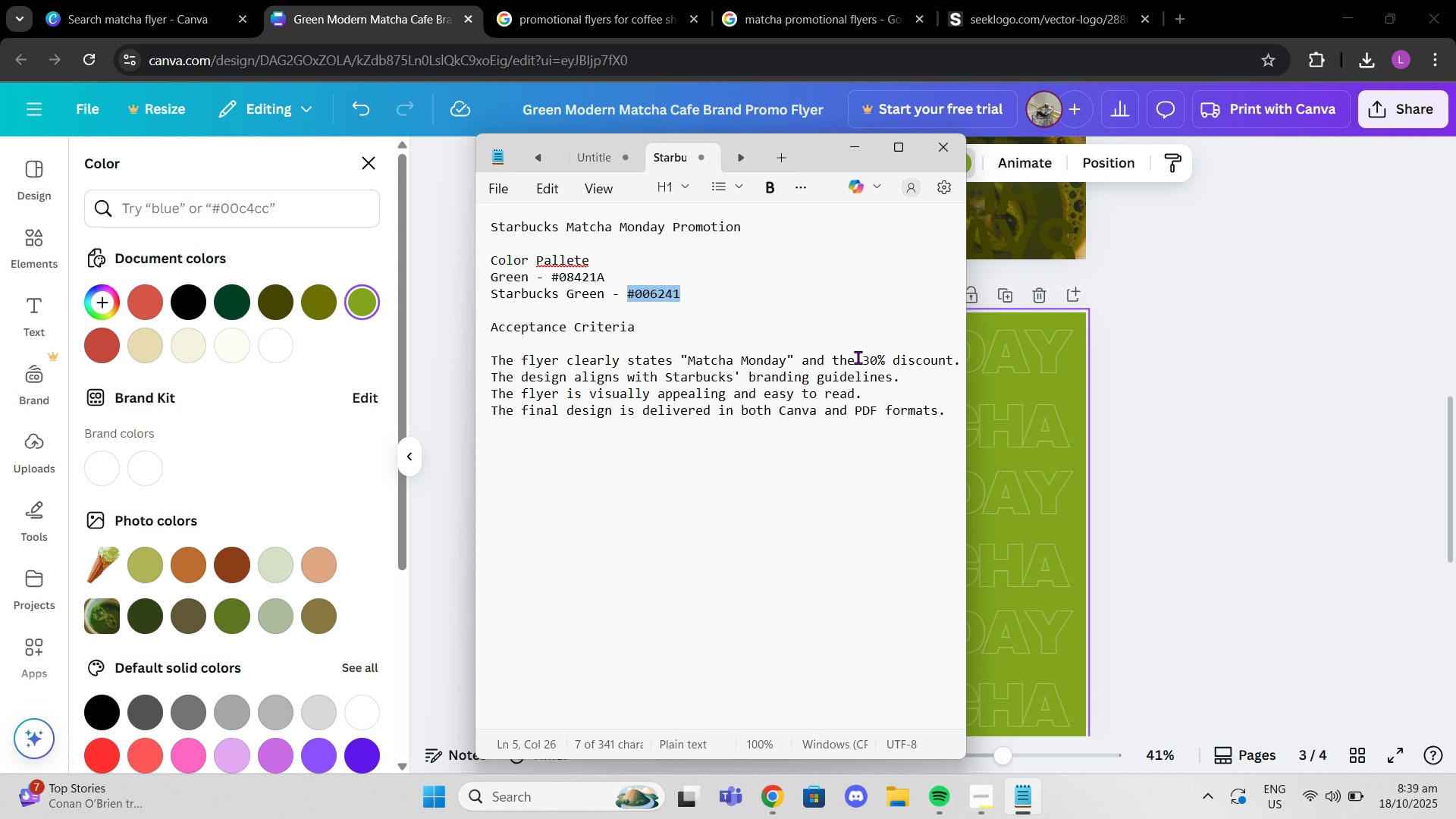 
key(Control+C)
 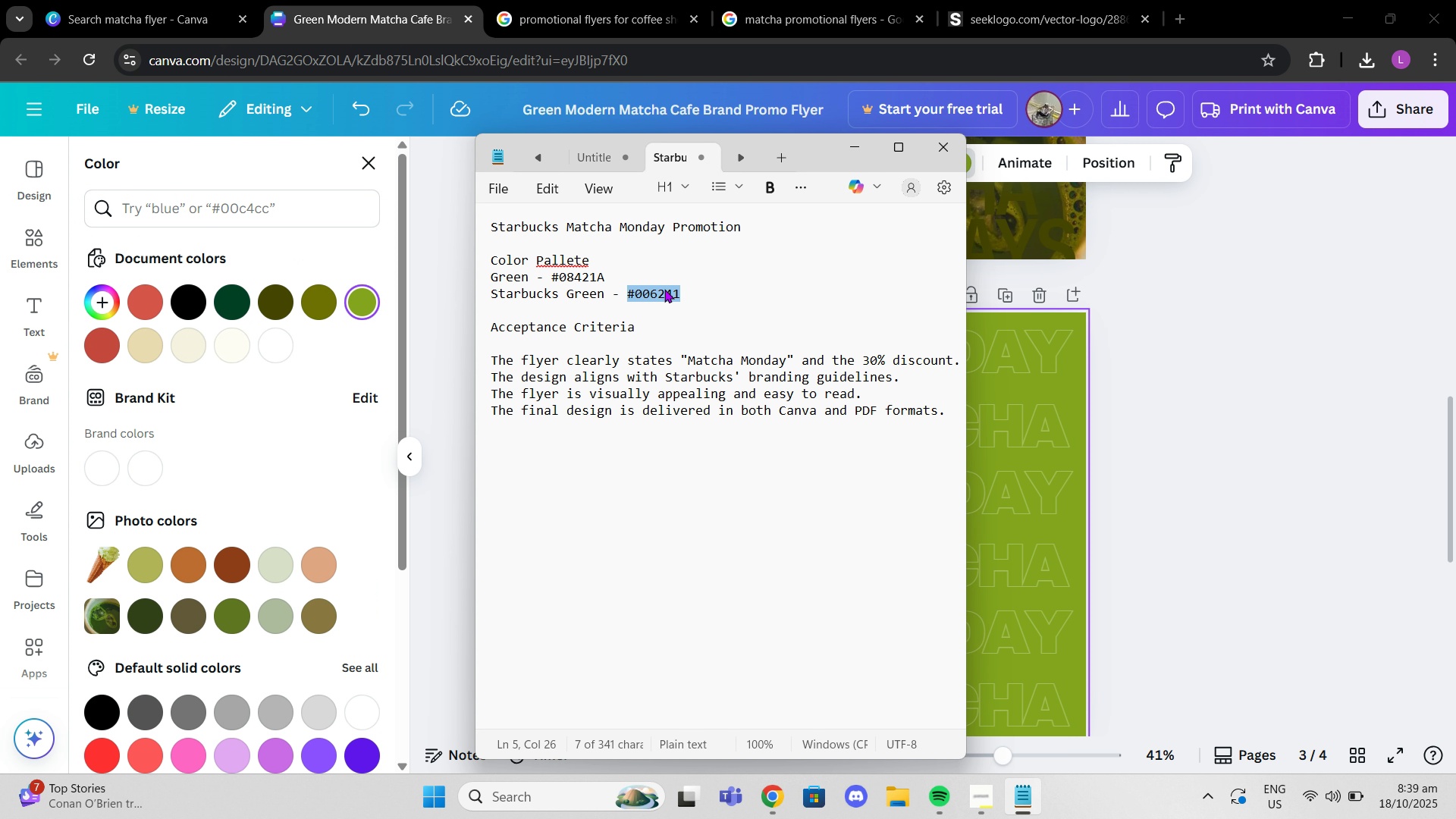 
left_click([664, 290])
 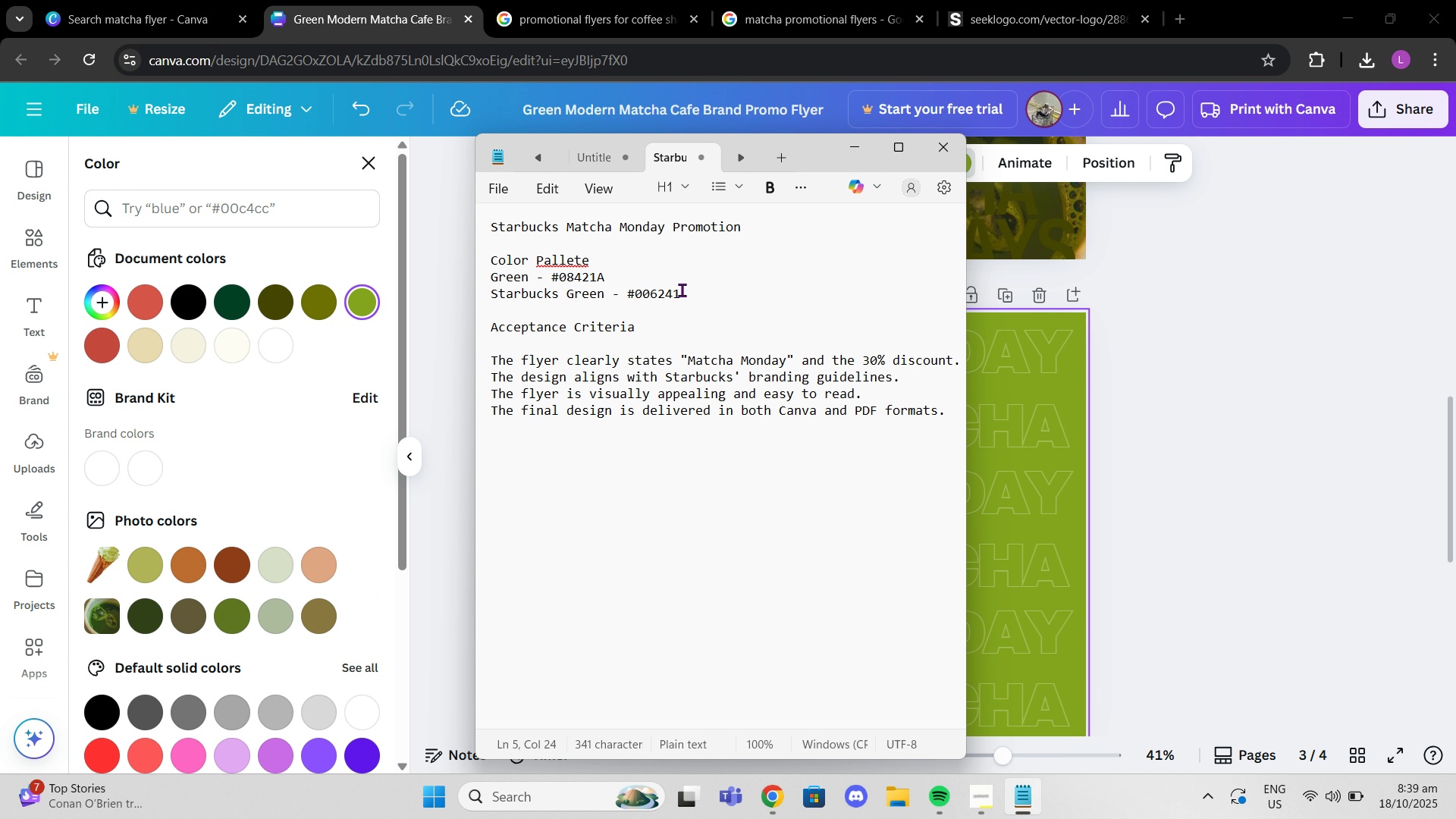 
left_click_drag(start_coordinate=[682, 290], to_coordinate=[628, 300])
 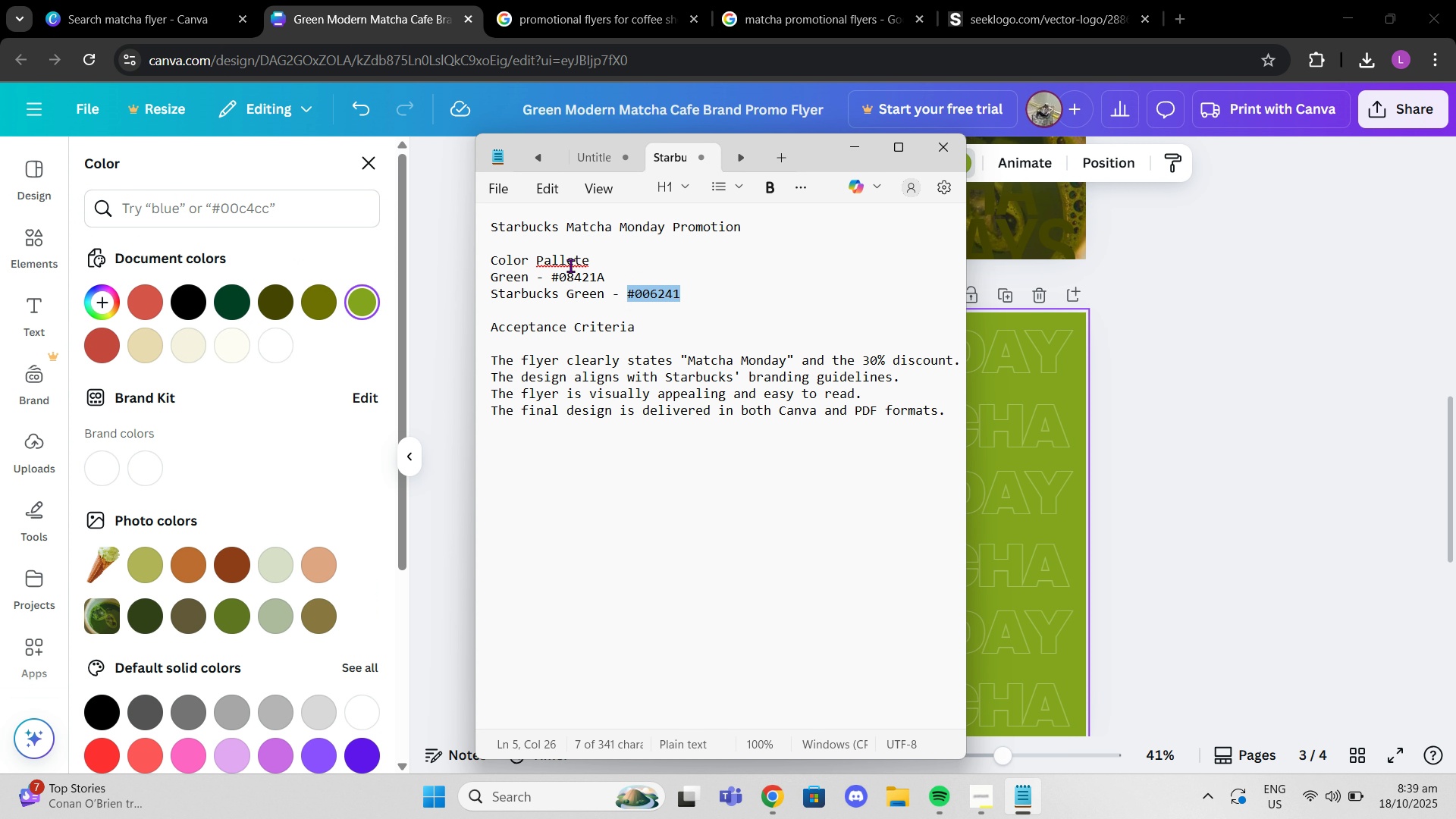 
key(Control+C)
 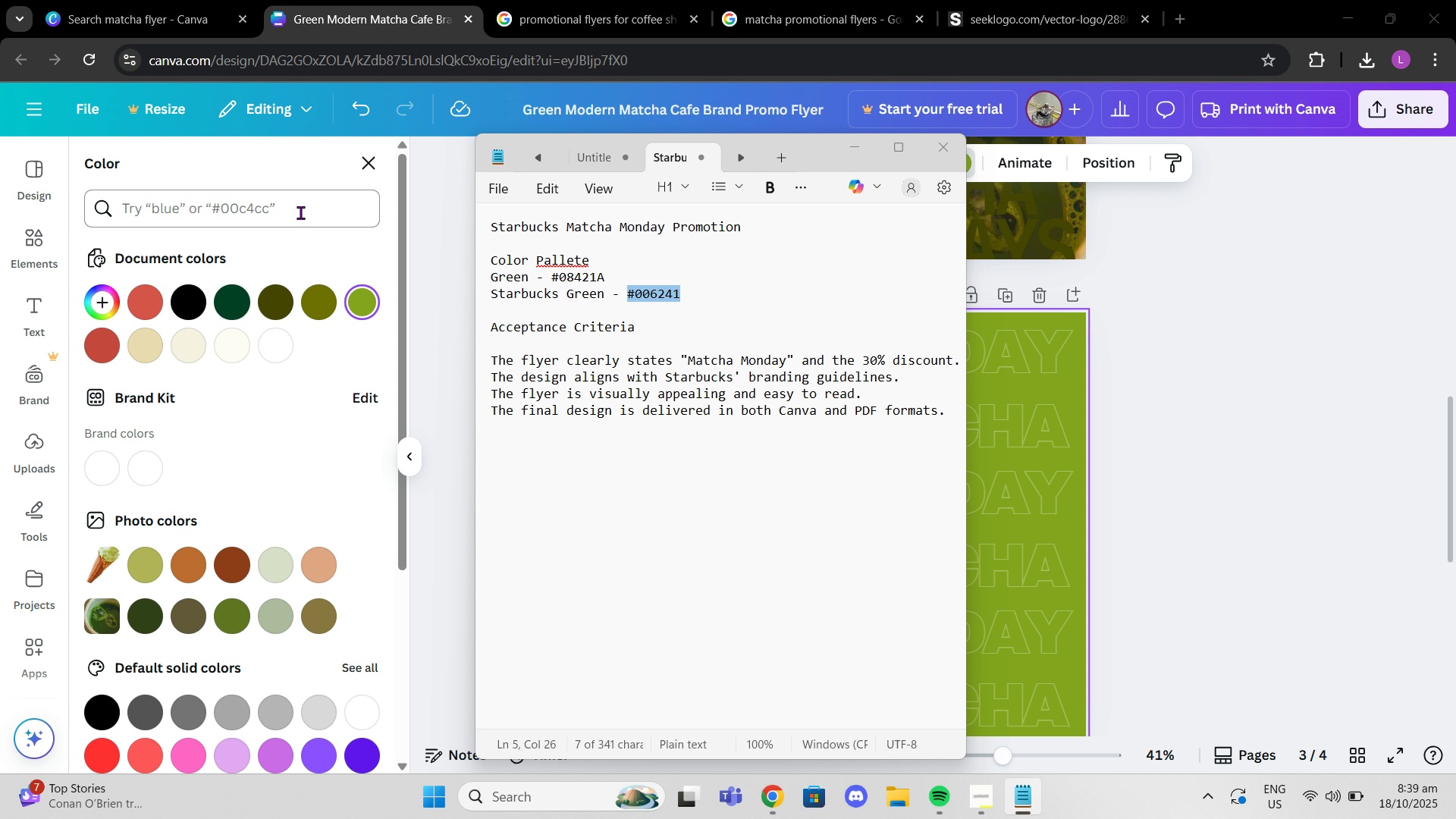 
left_click([300, 212])
 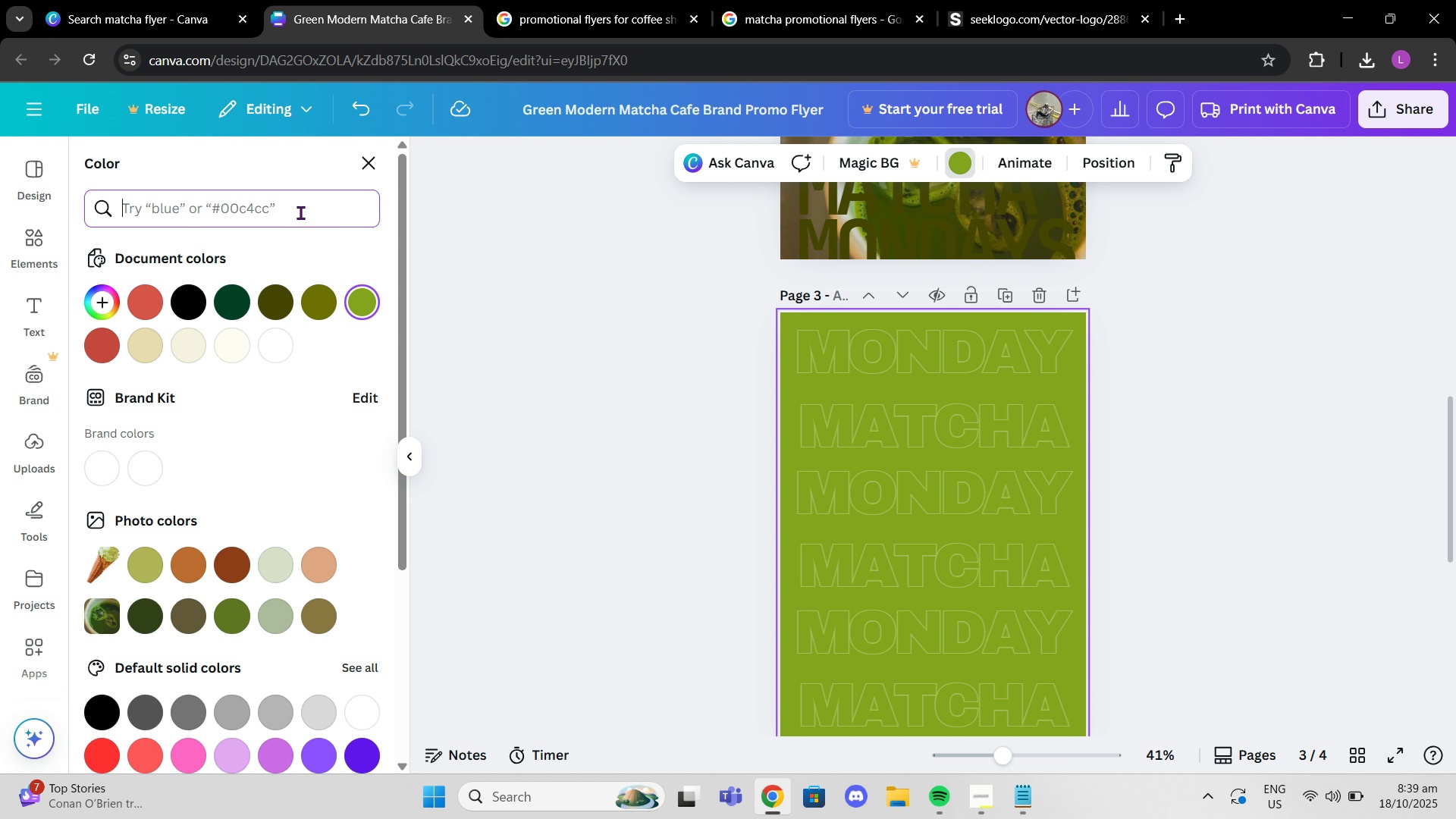 
key(Control+V)
 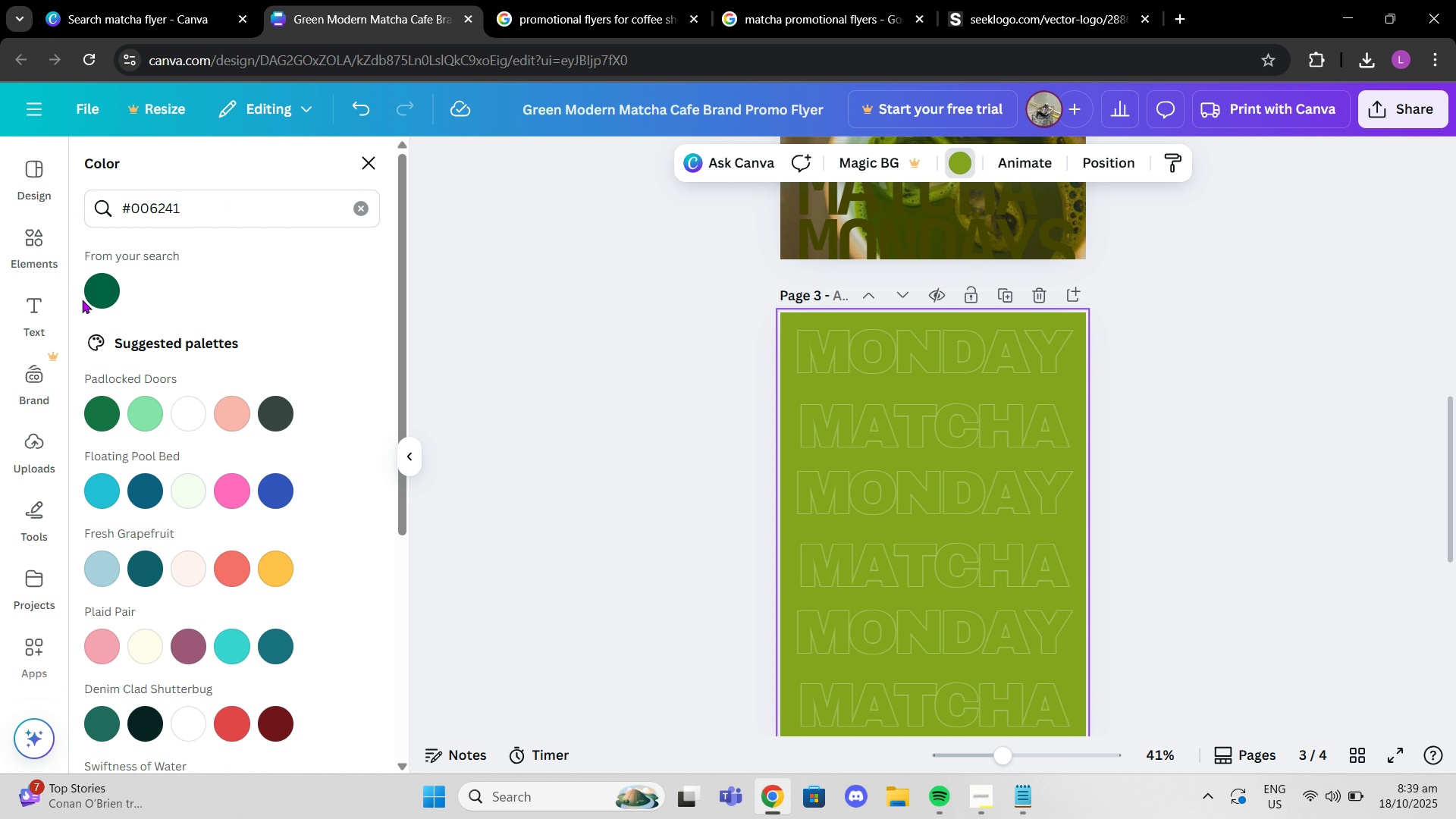 
double_click([86, 294])
 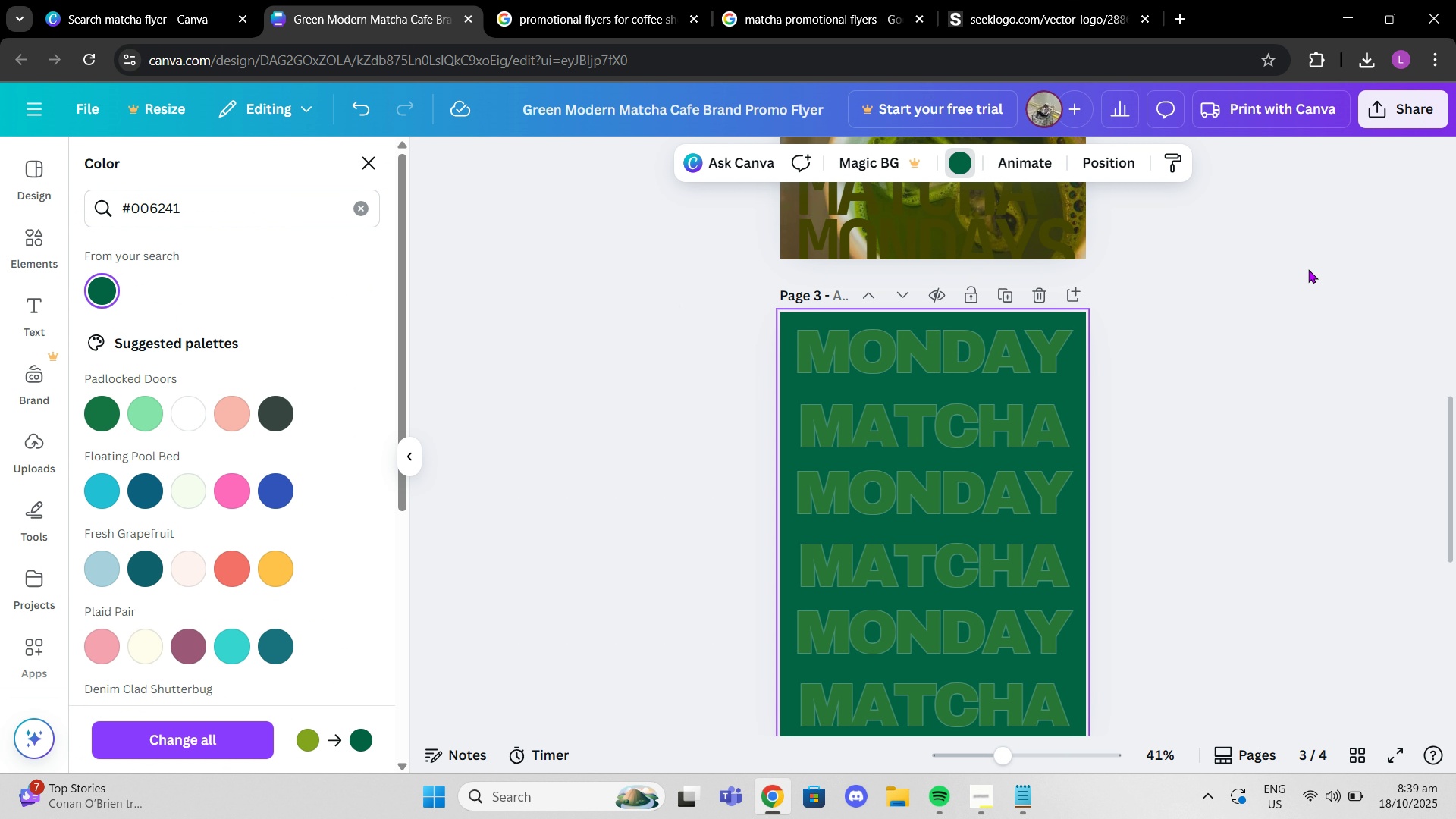 
left_click([1308, 269])
 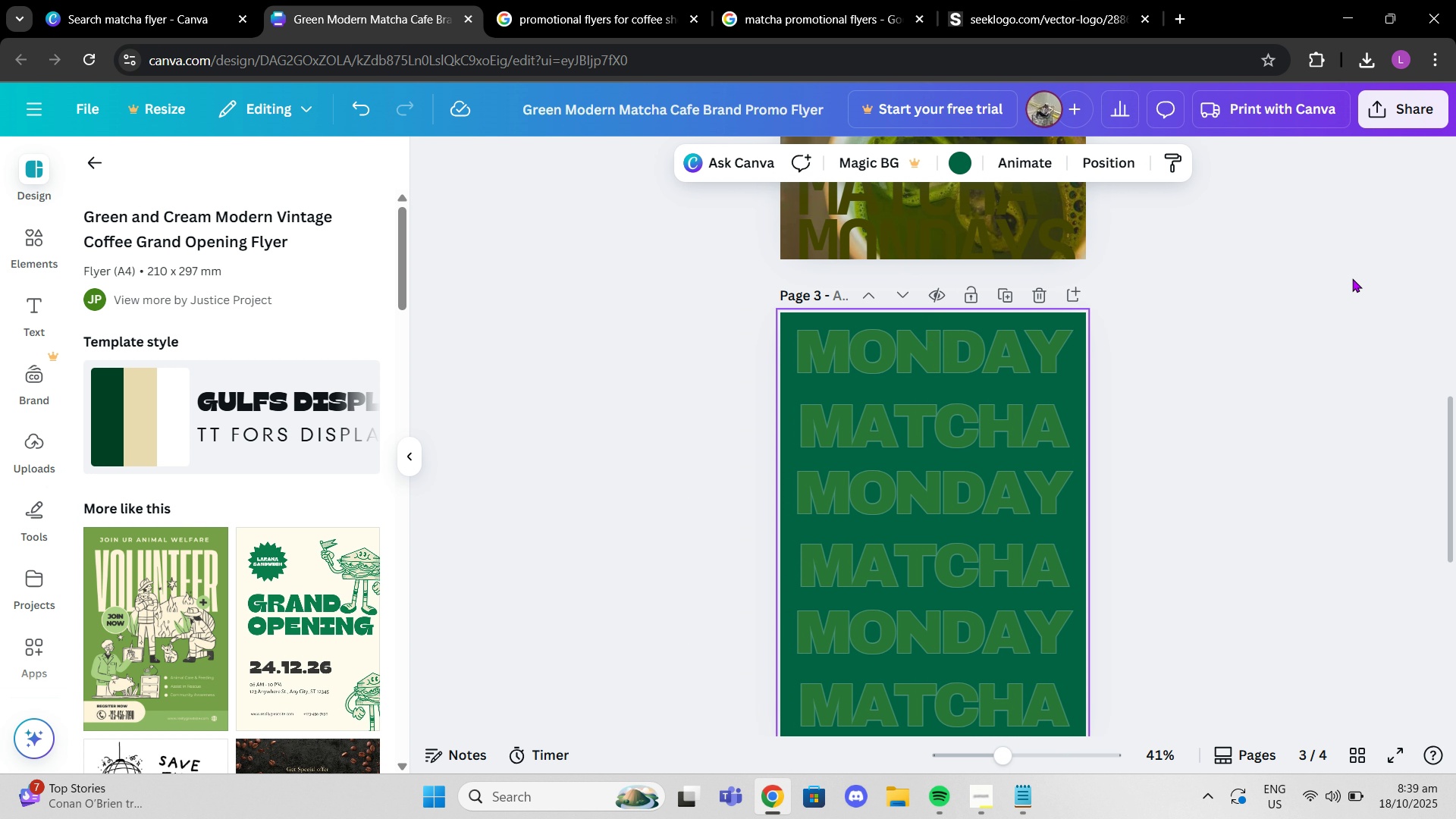 
left_click([1352, 278])
 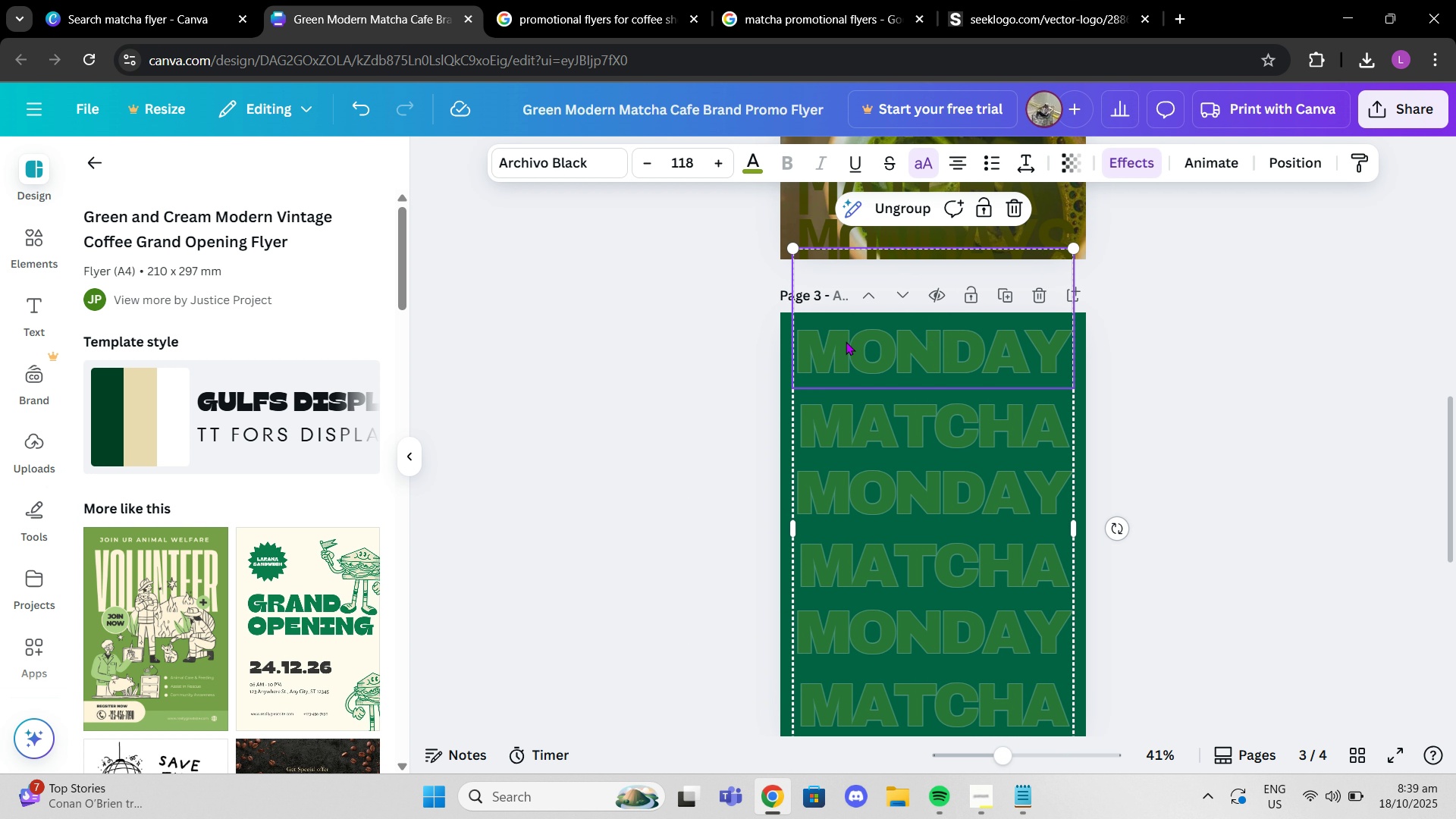 
left_click([846, 341])
 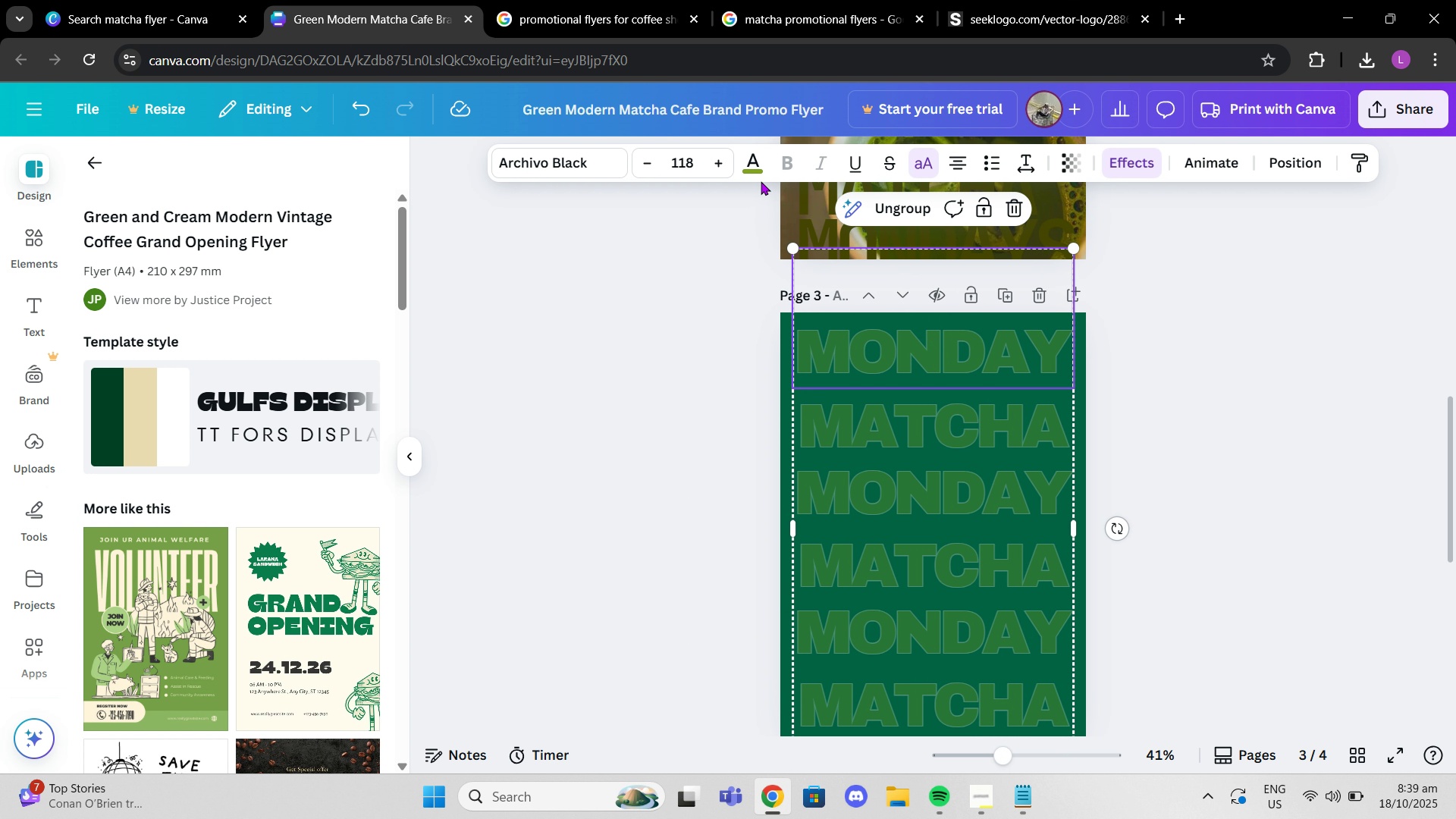 
left_click([764, 168])
 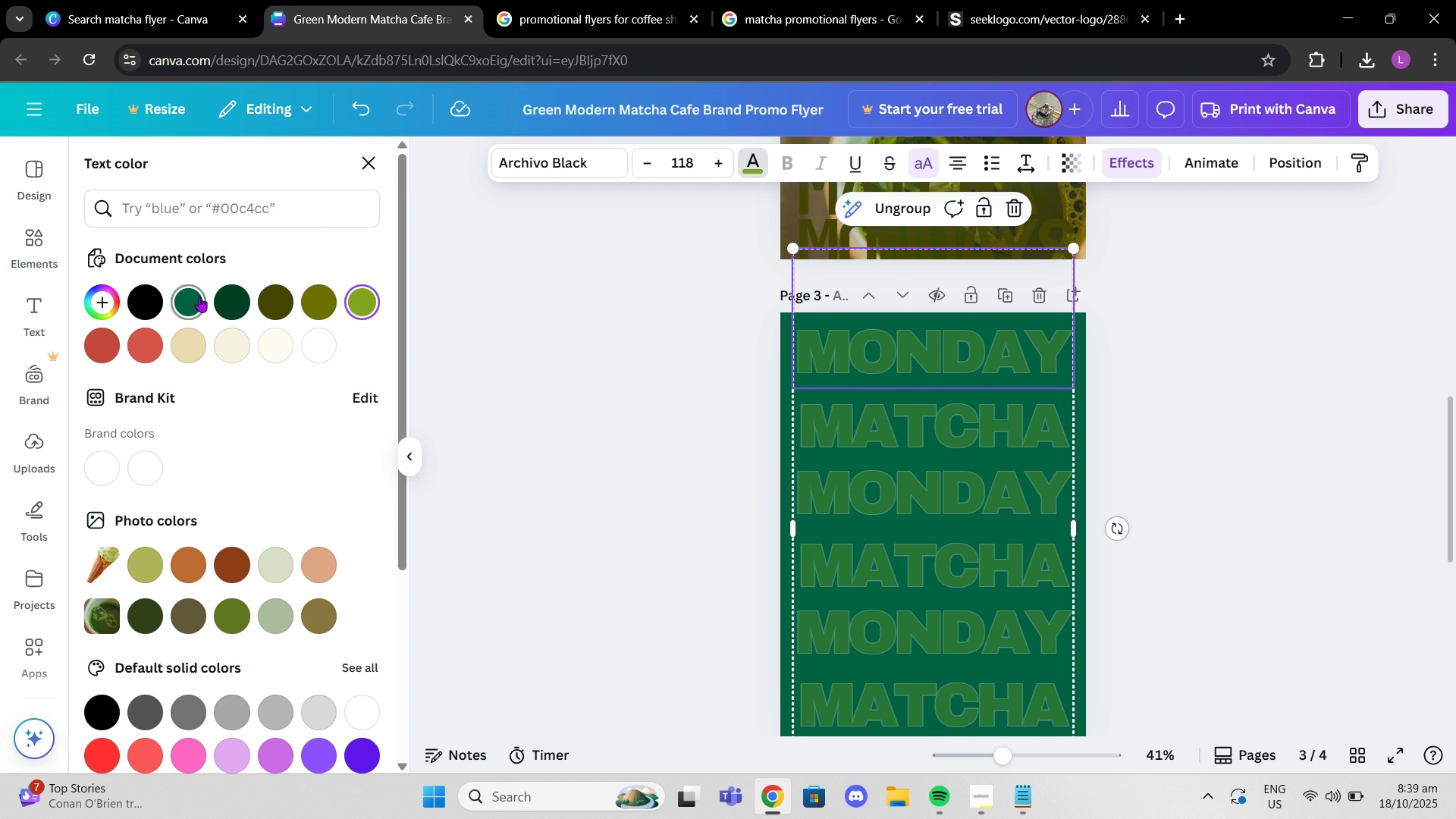 
left_click([199, 297])
 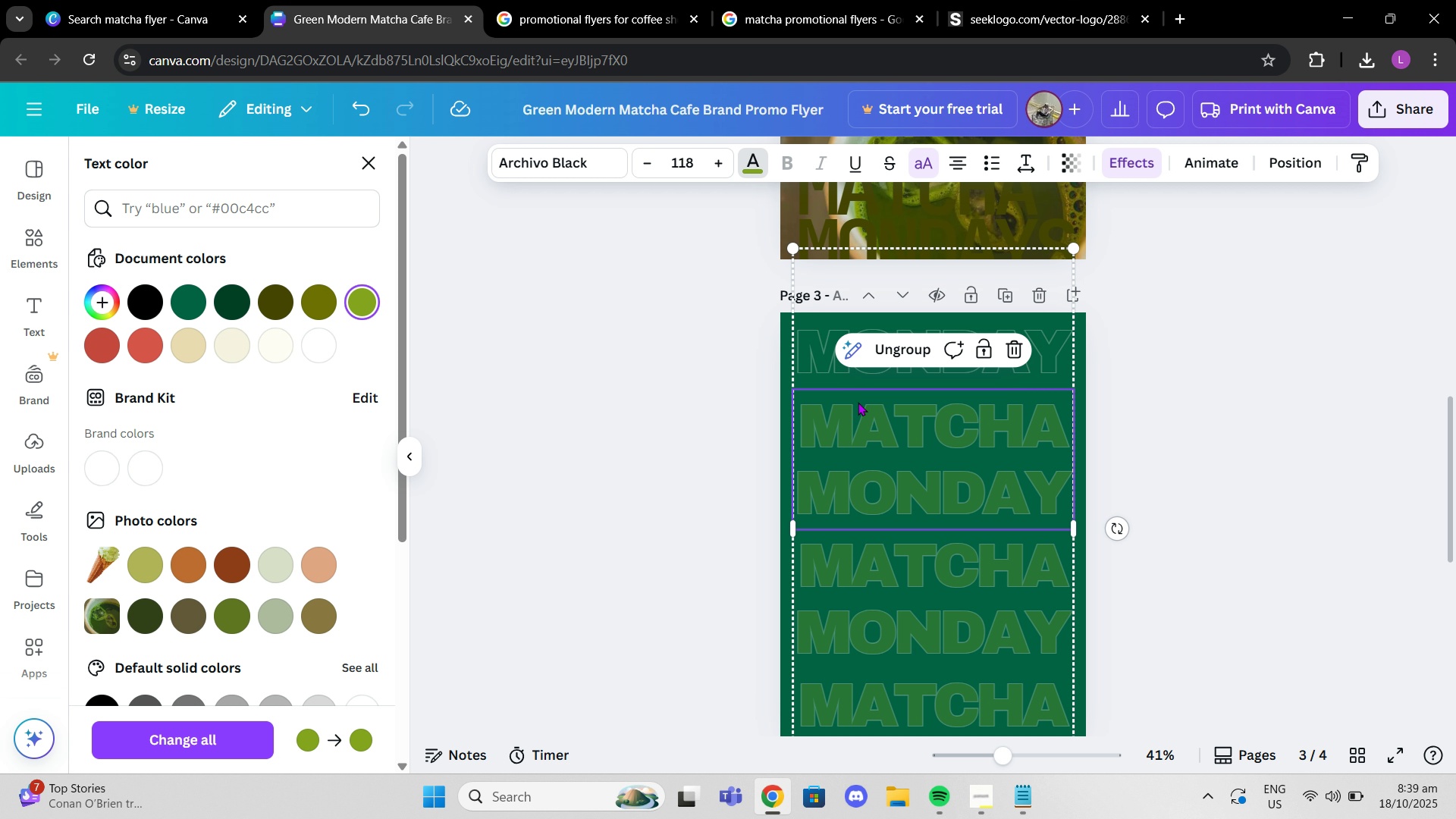 
left_click([858, 402])
 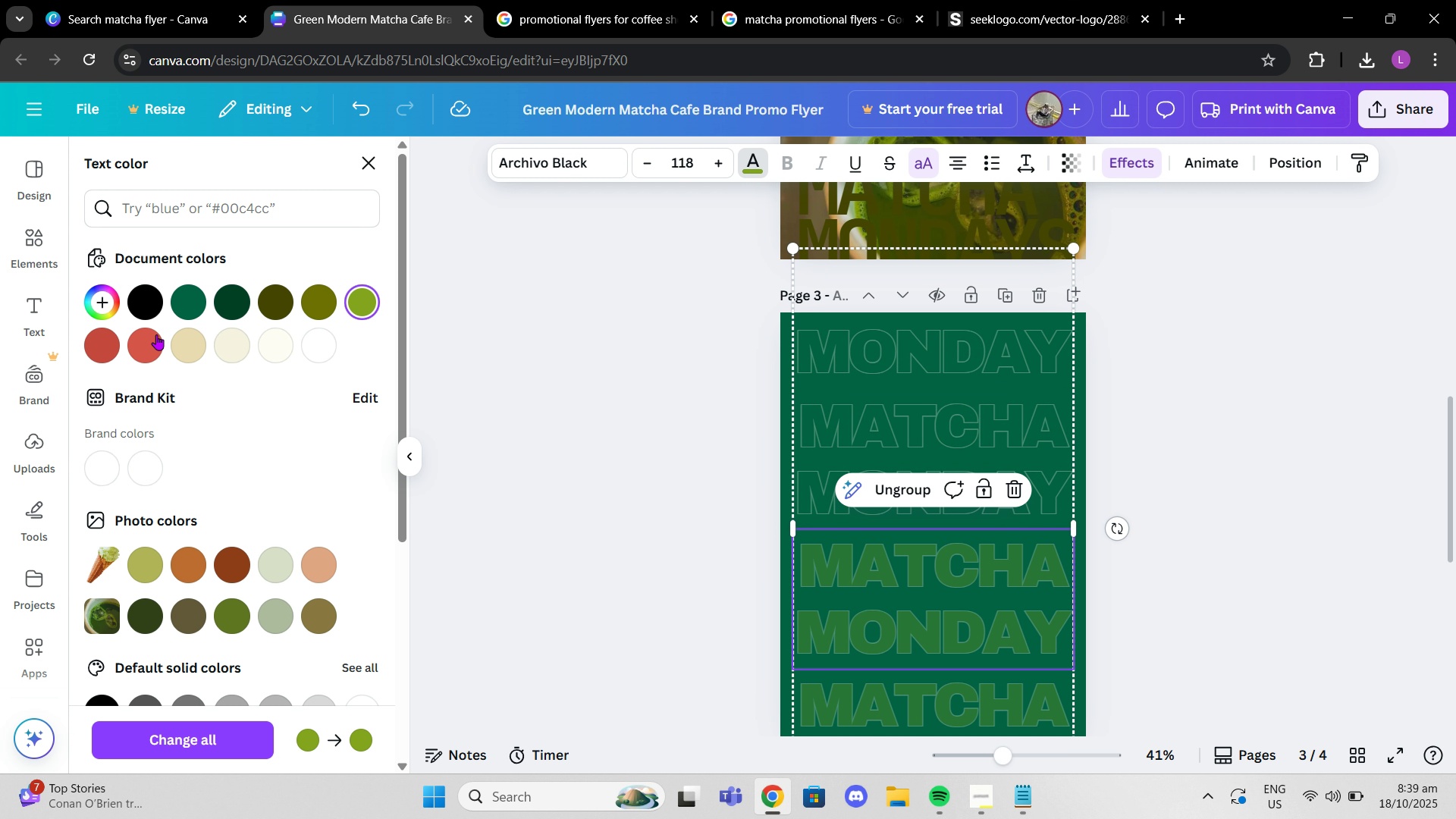 
left_click([176, 306])
 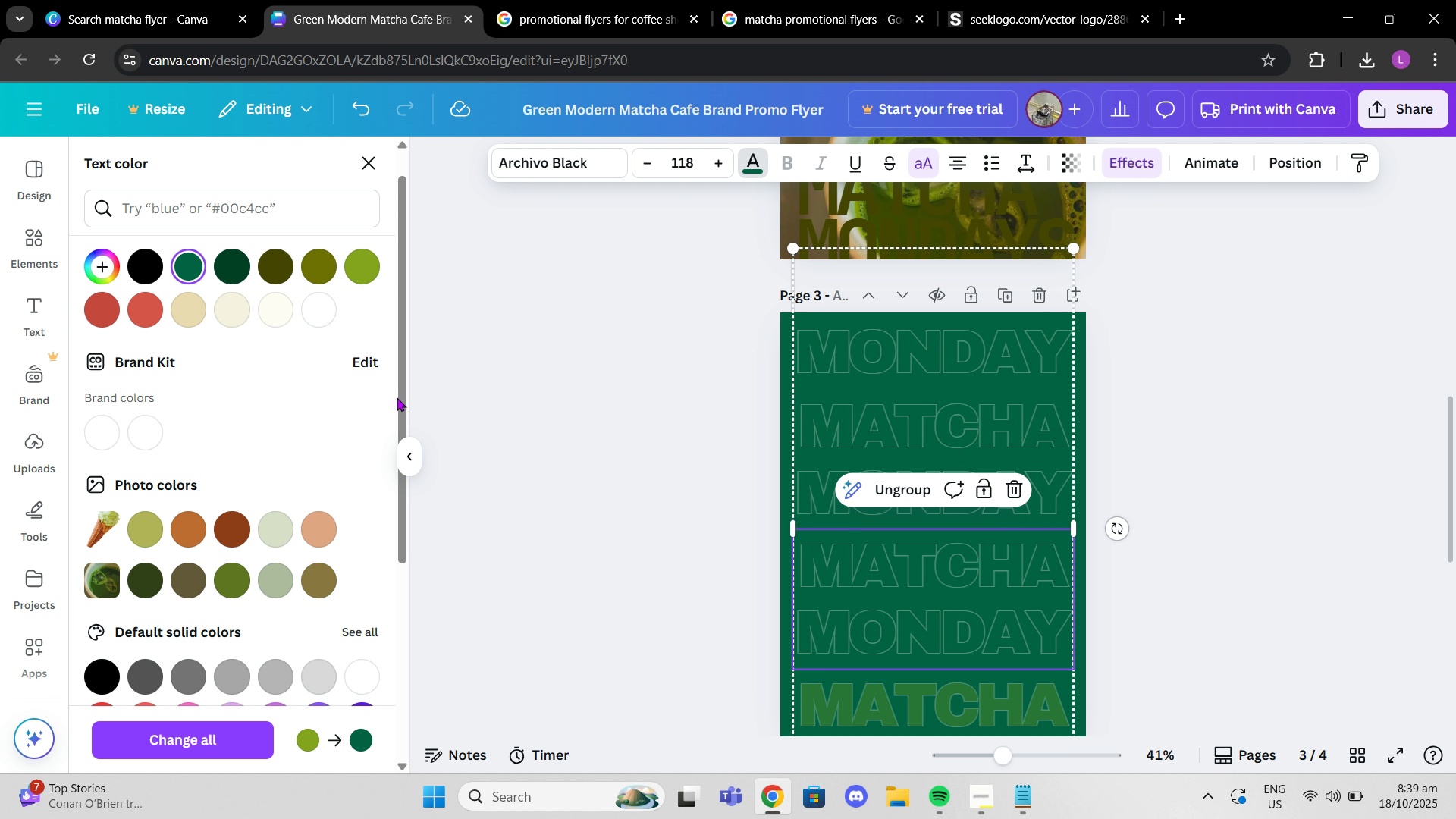 
scroll: coordinate [905, 650], scroll_direction: down, amount: 4.0
 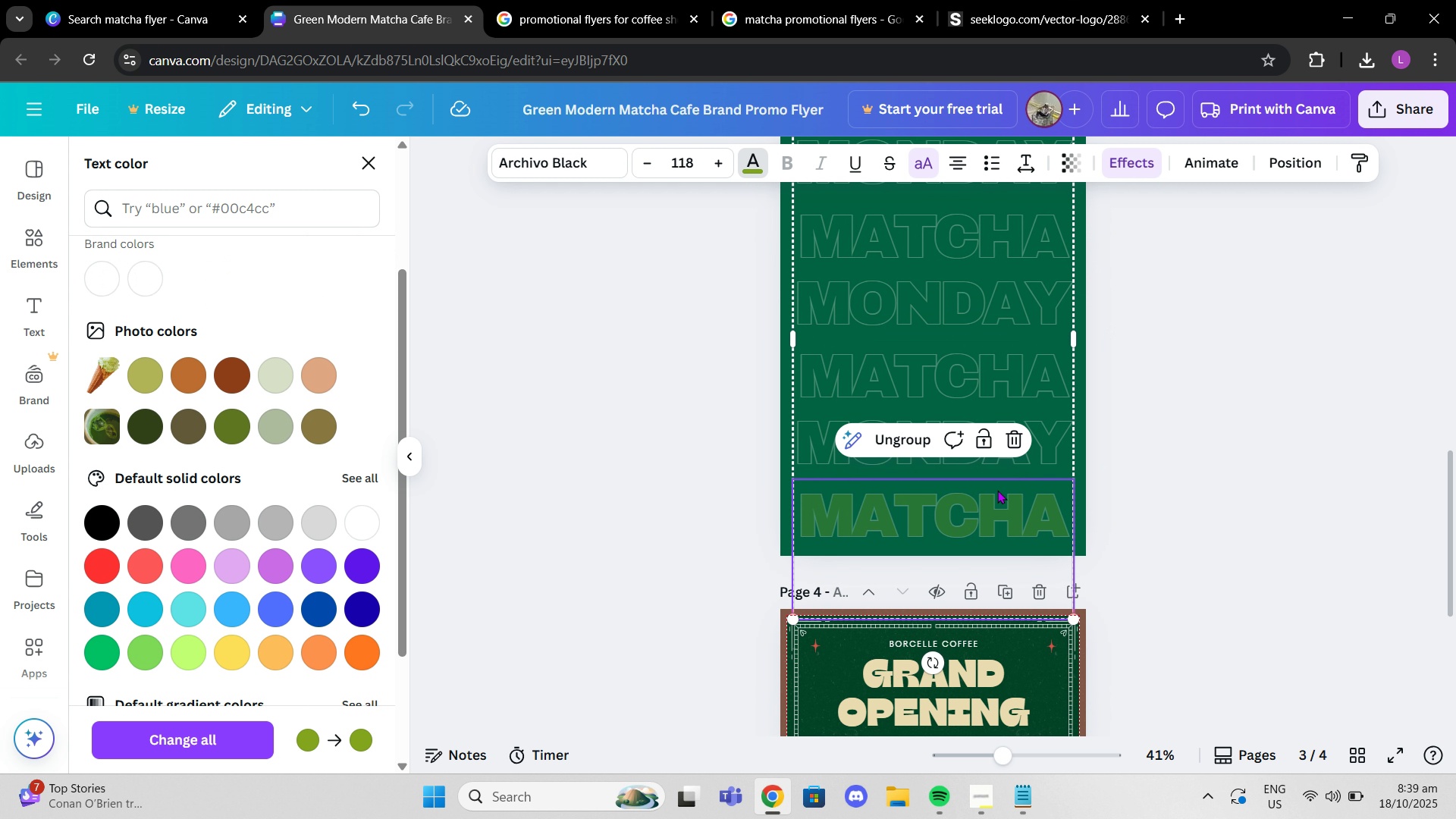 
left_click([997, 490])
 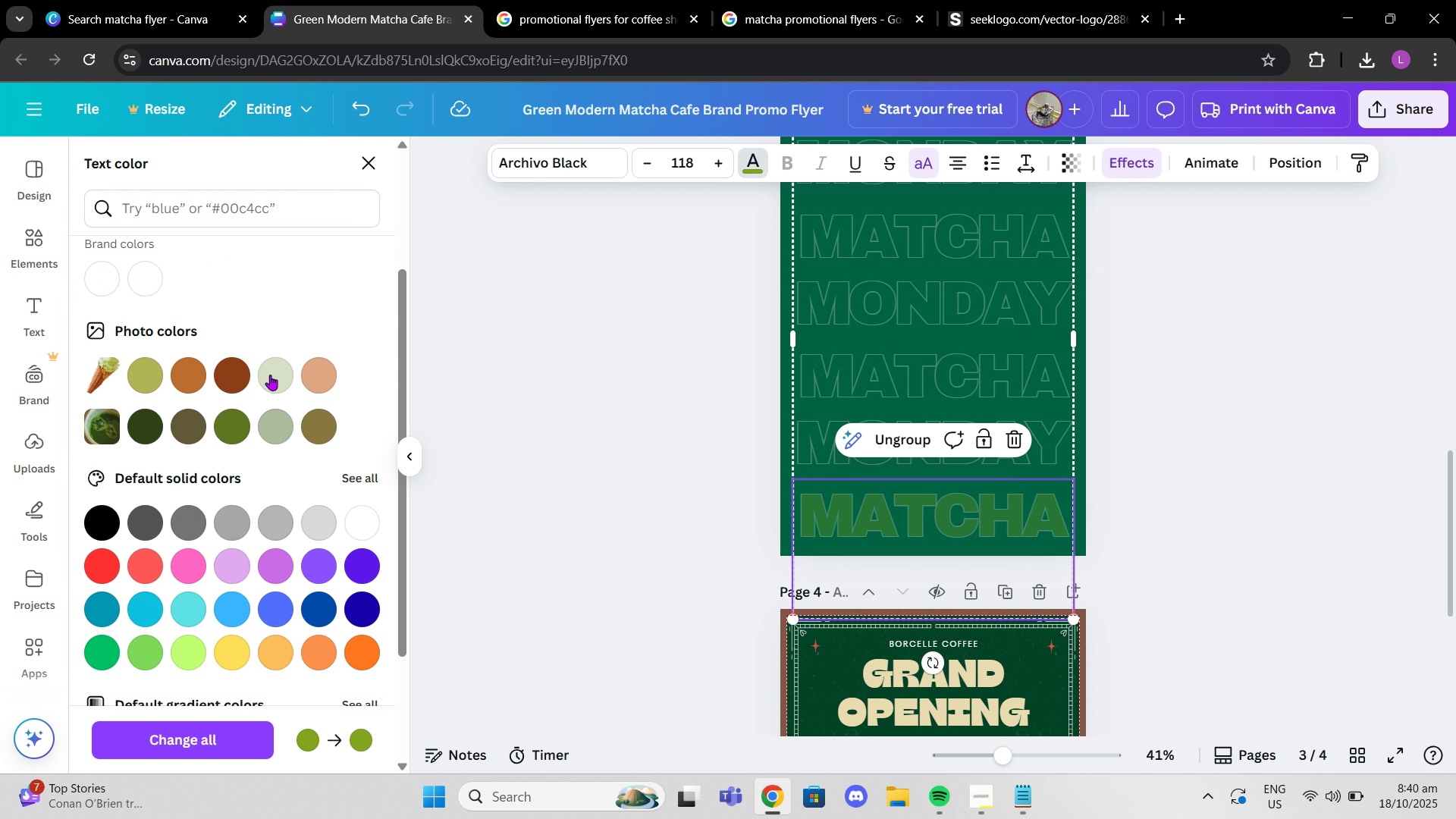 
scroll: coordinate [275, 379], scroll_direction: up, amount: 4.0
 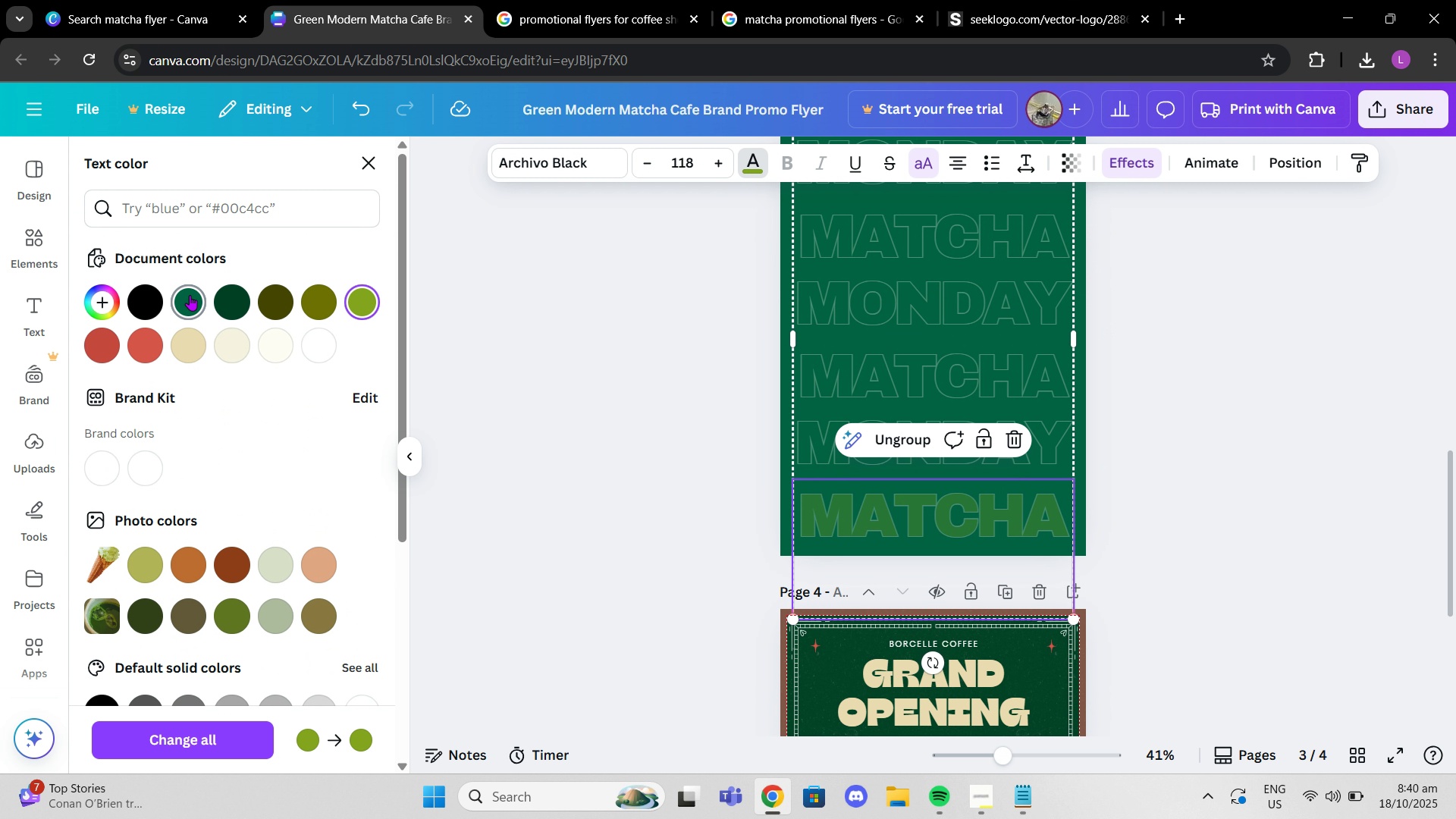 
left_click([190, 295])
 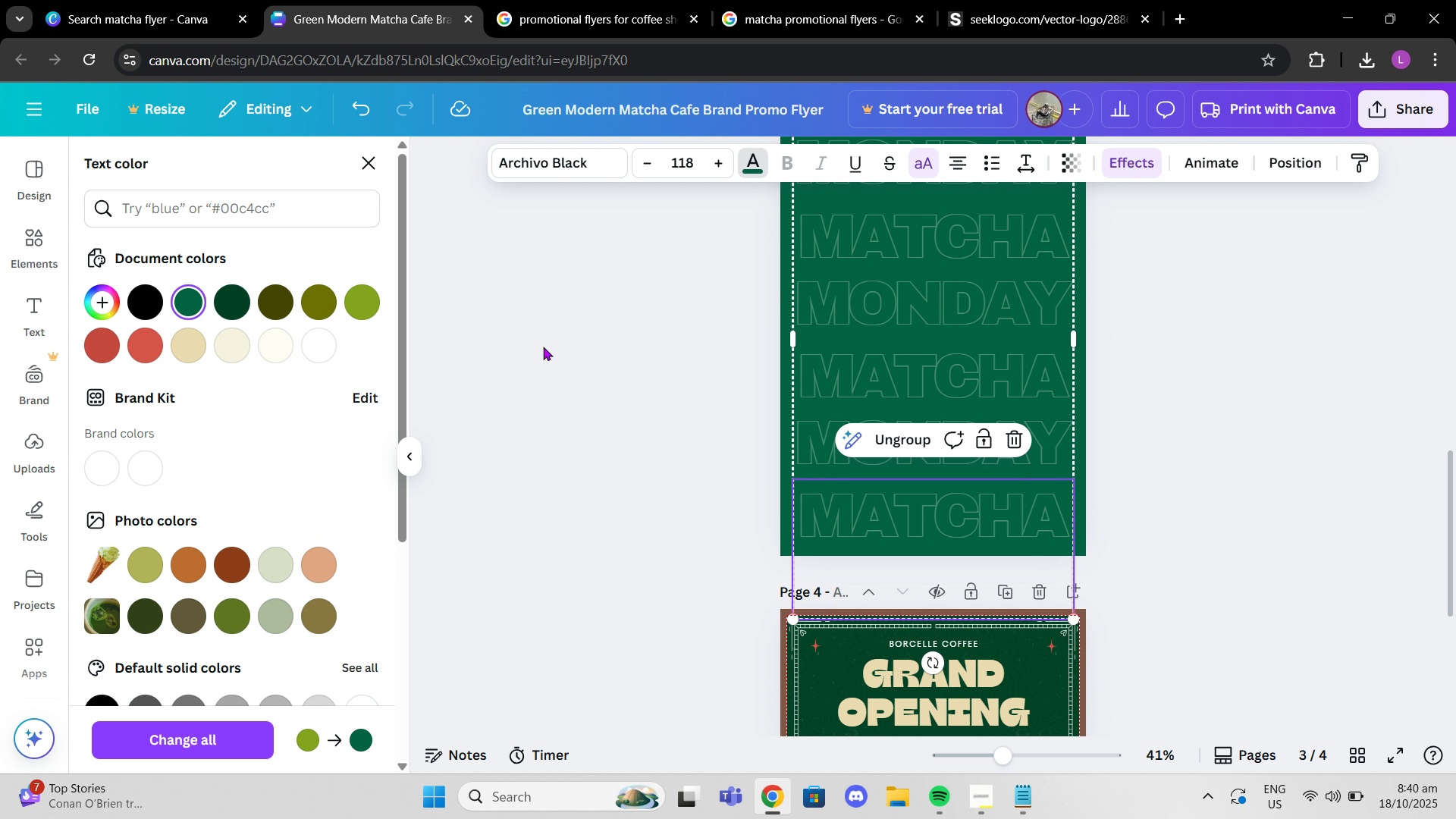 
left_click([543, 347])
 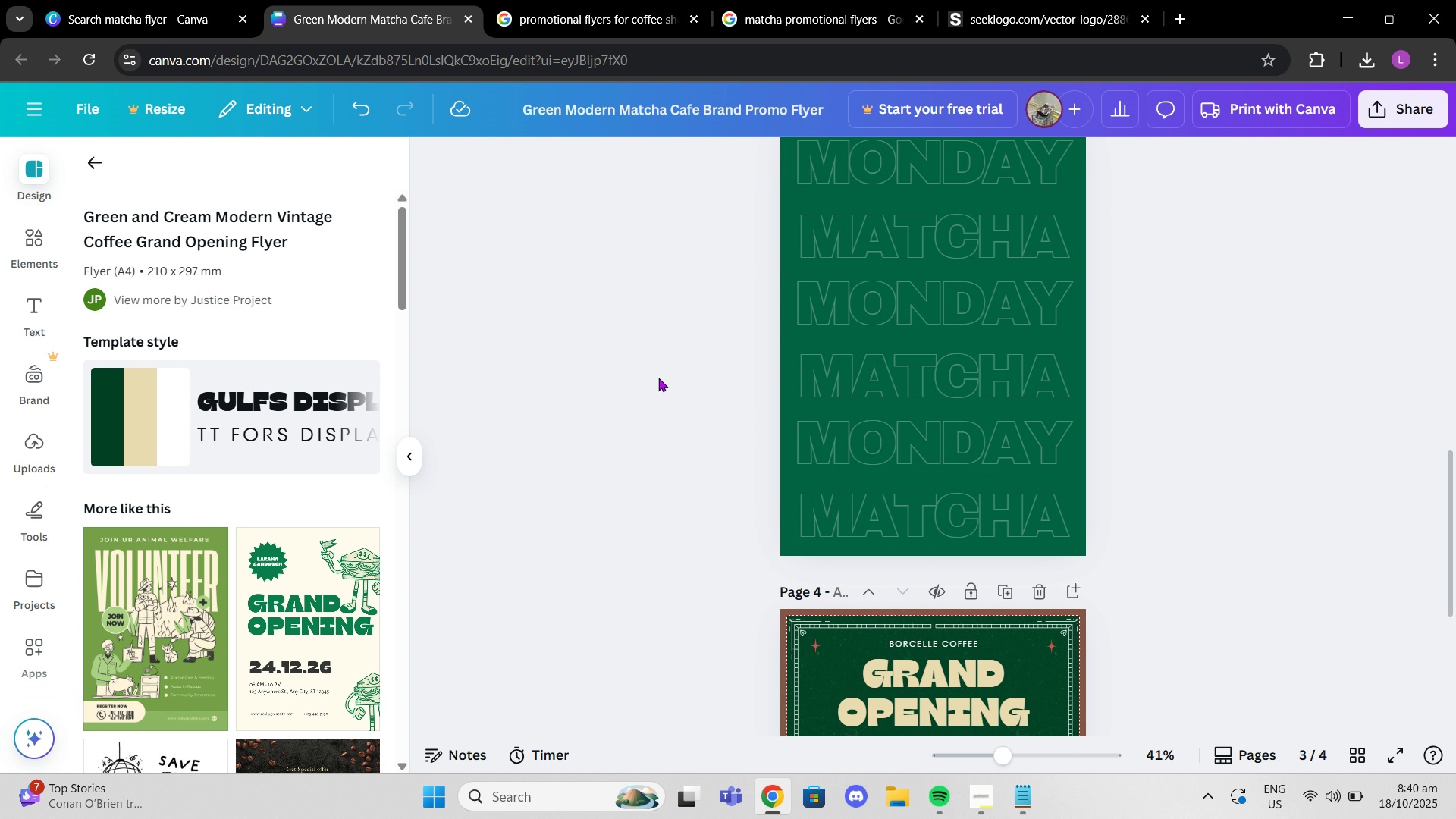 
left_click([658, 378])
 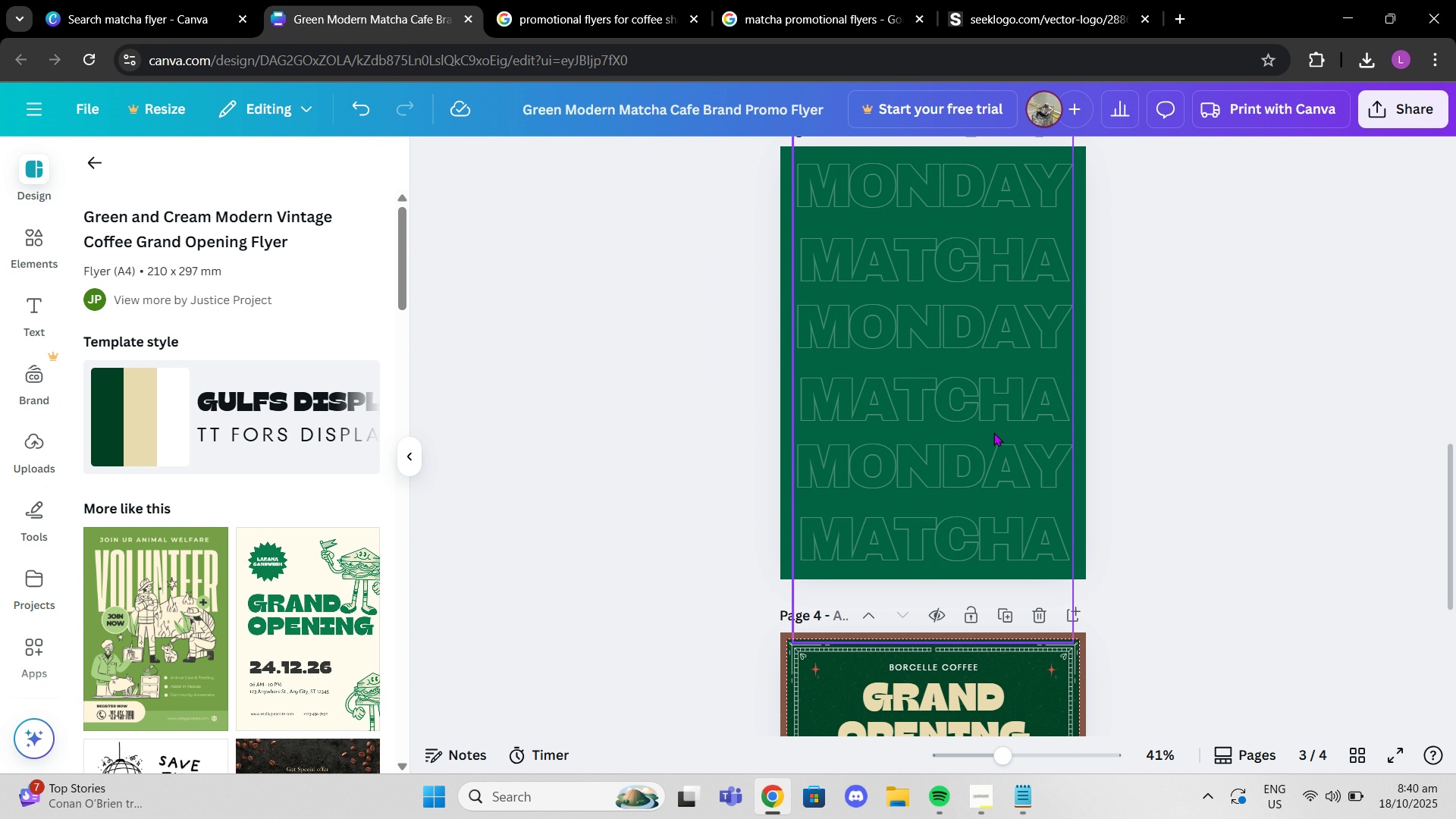 
scroll: coordinate [987, 428], scroll_direction: down, amount: 2.0
 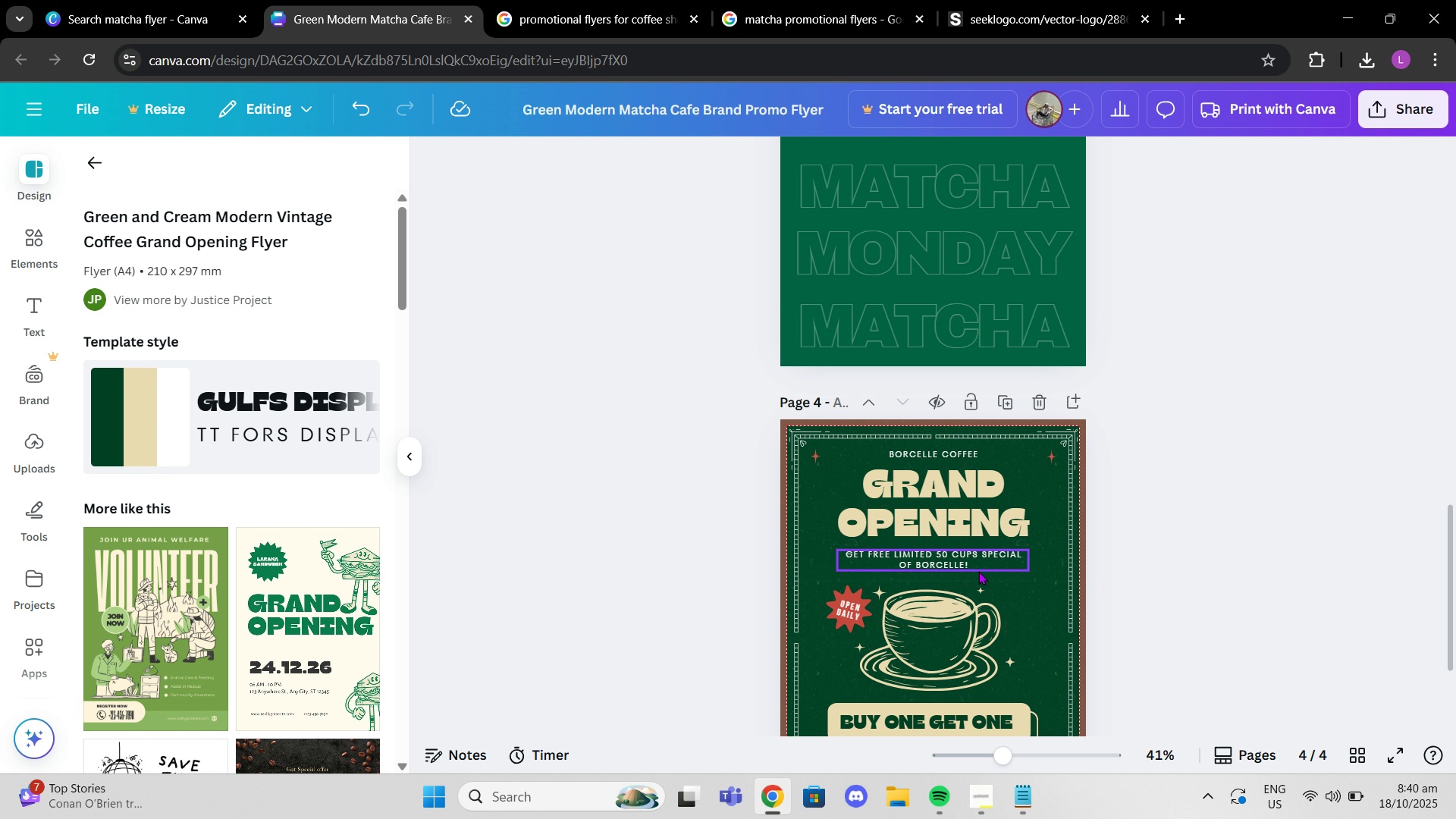 
left_click([1072, 0])
 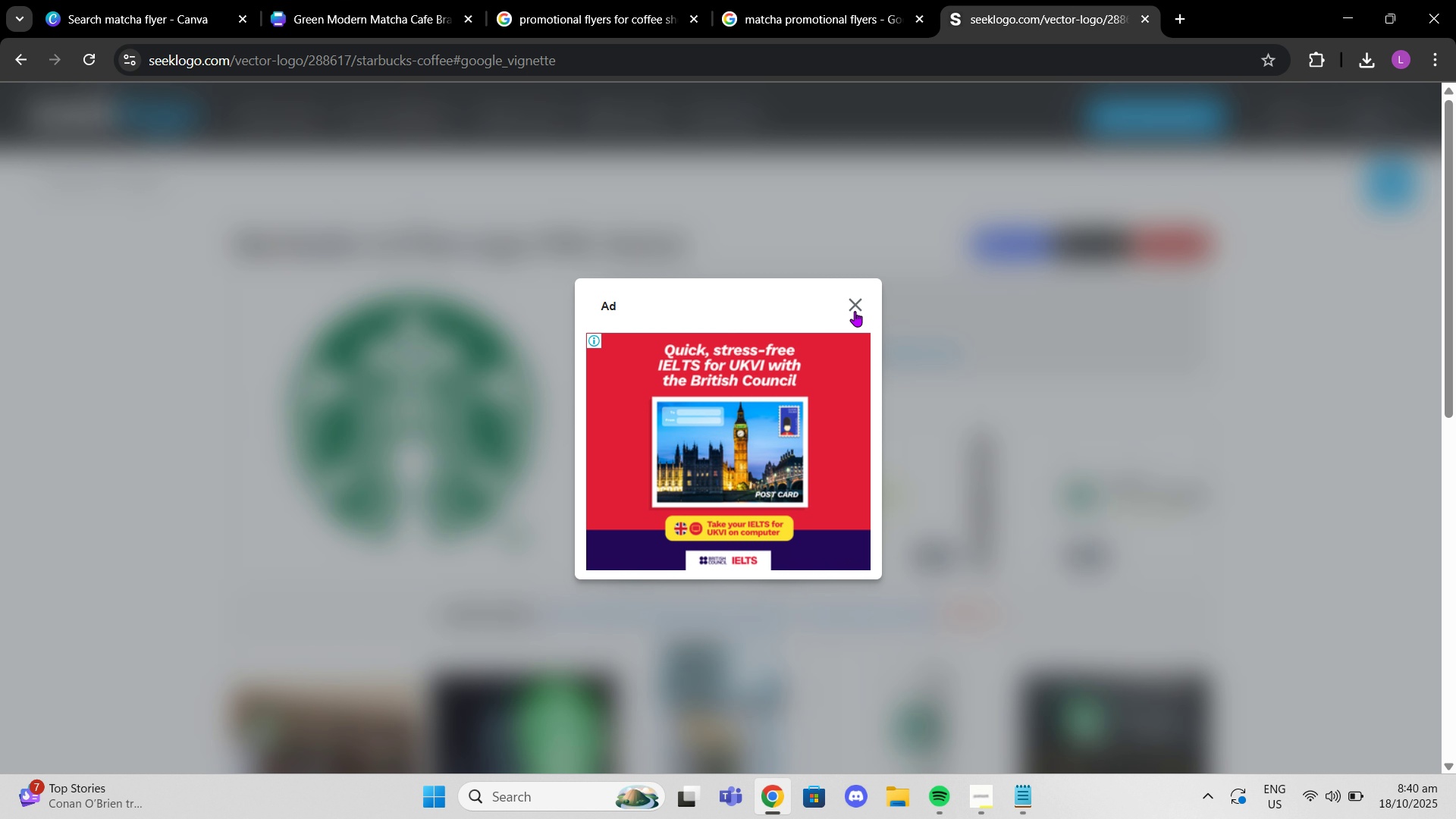 
left_click([855, 311])
 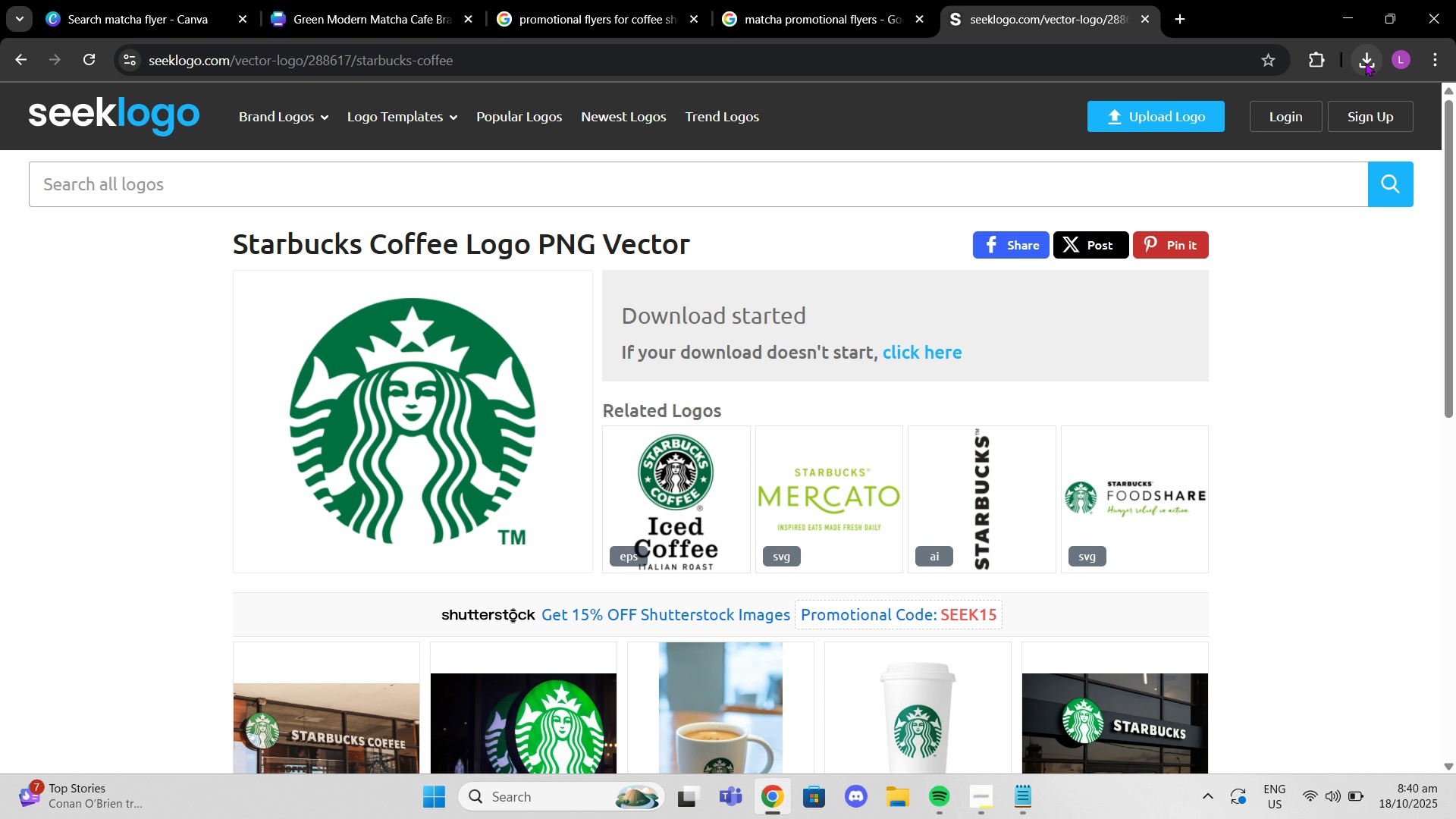 
left_click([1365, 62])
 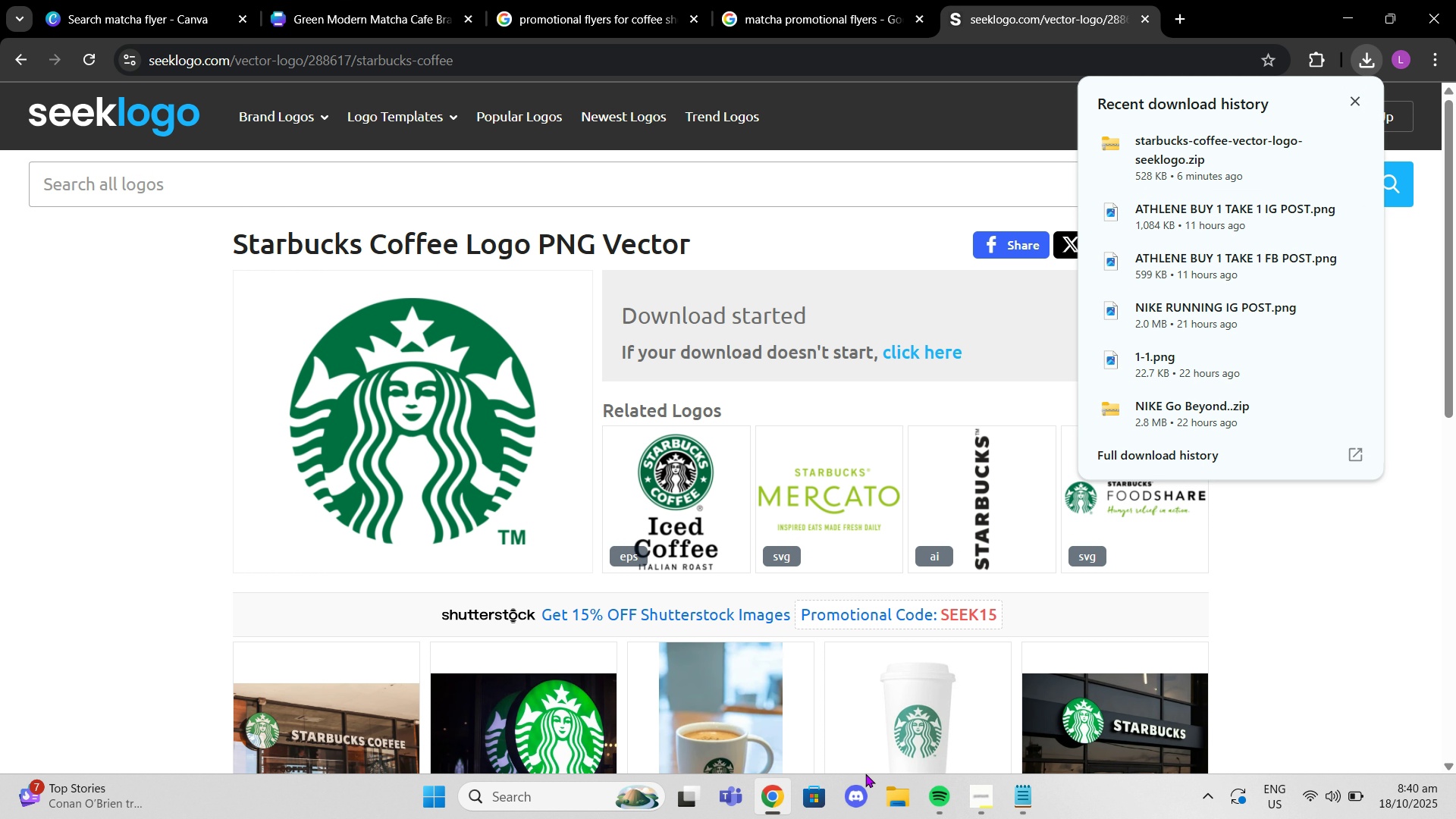 
left_click([906, 786])
 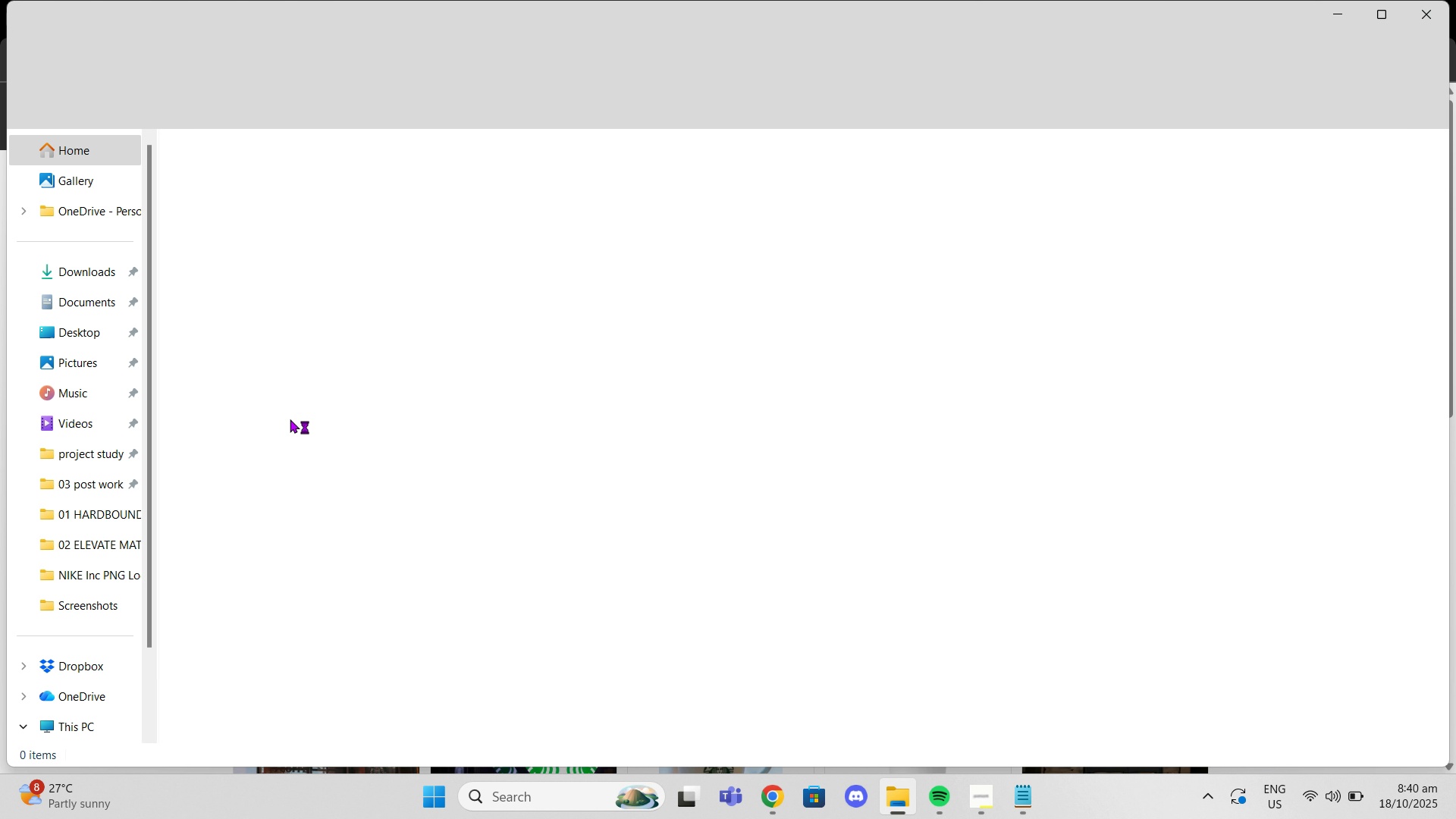 
left_click([67, 283])
 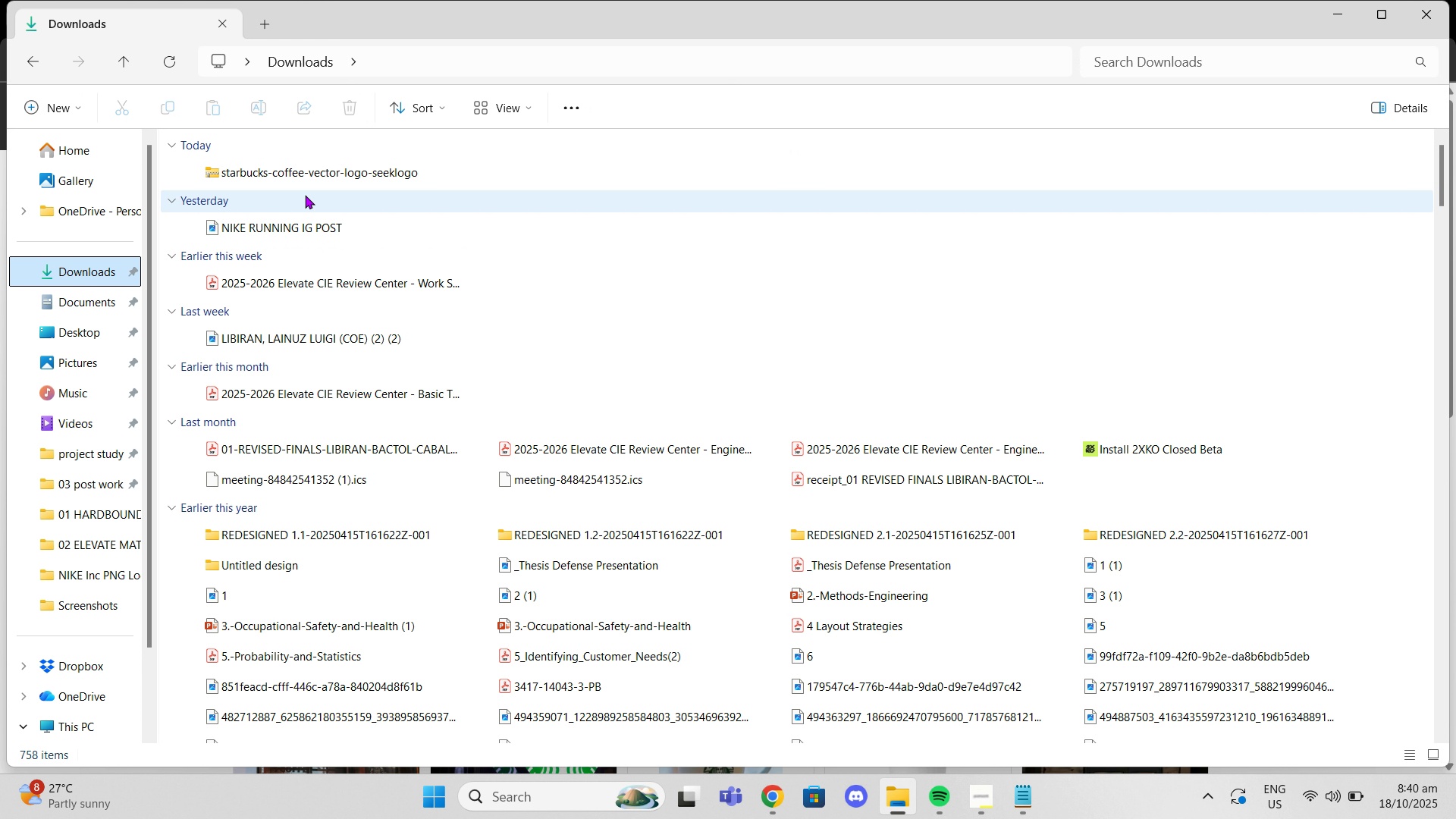 
double_click([313, 180])
 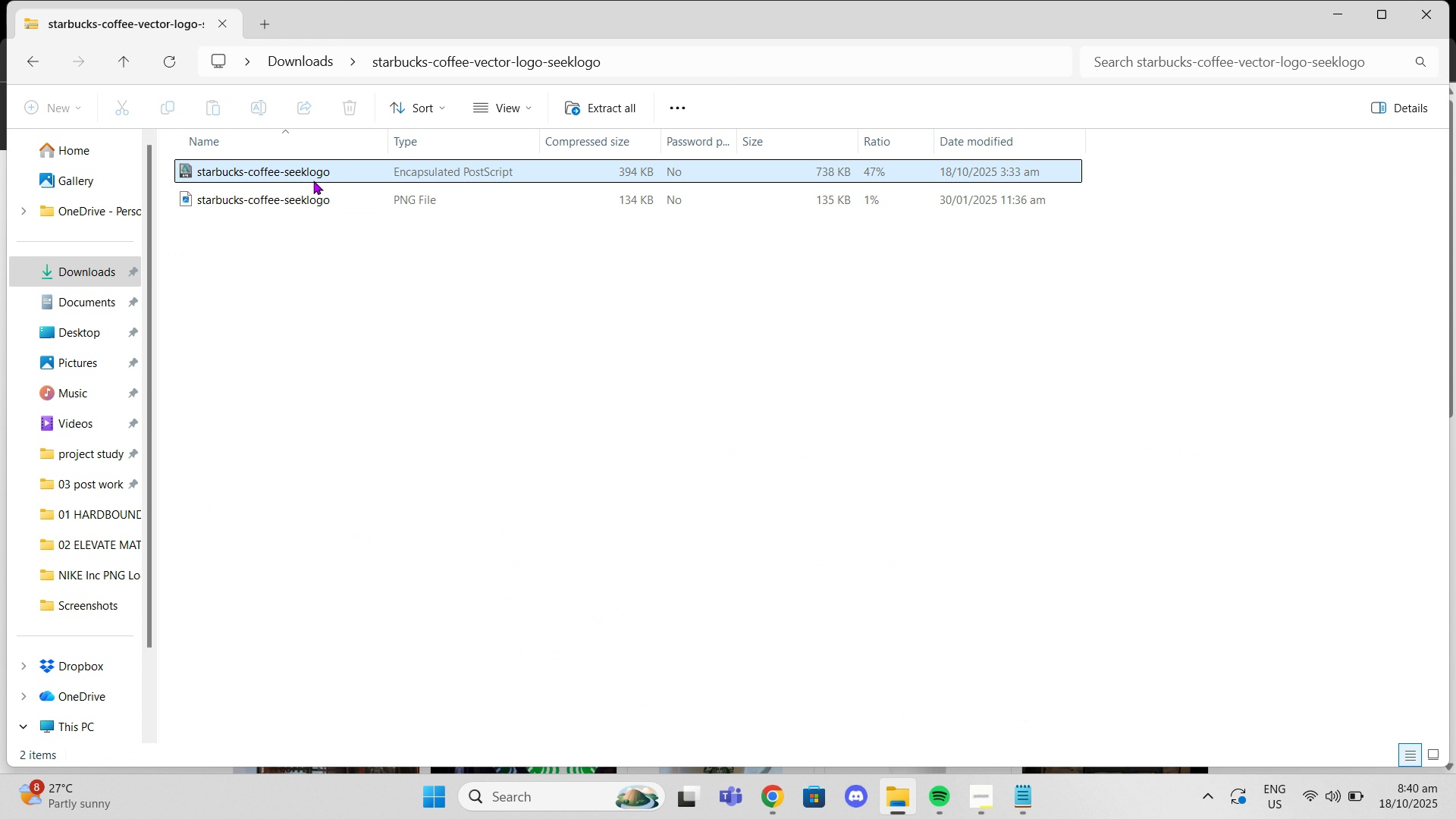 
left_click([313, 180])
 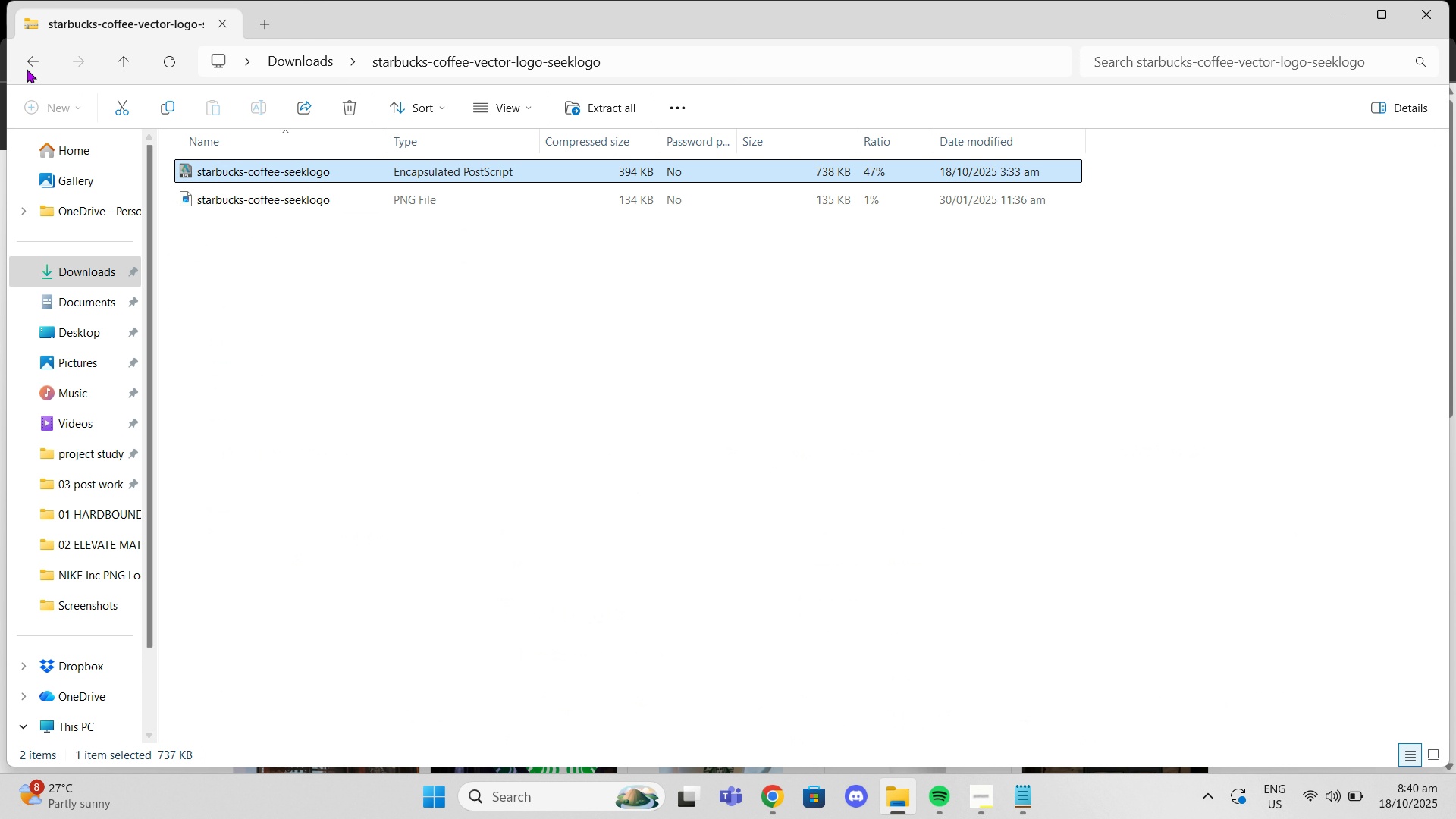 
left_click([27, 69])
 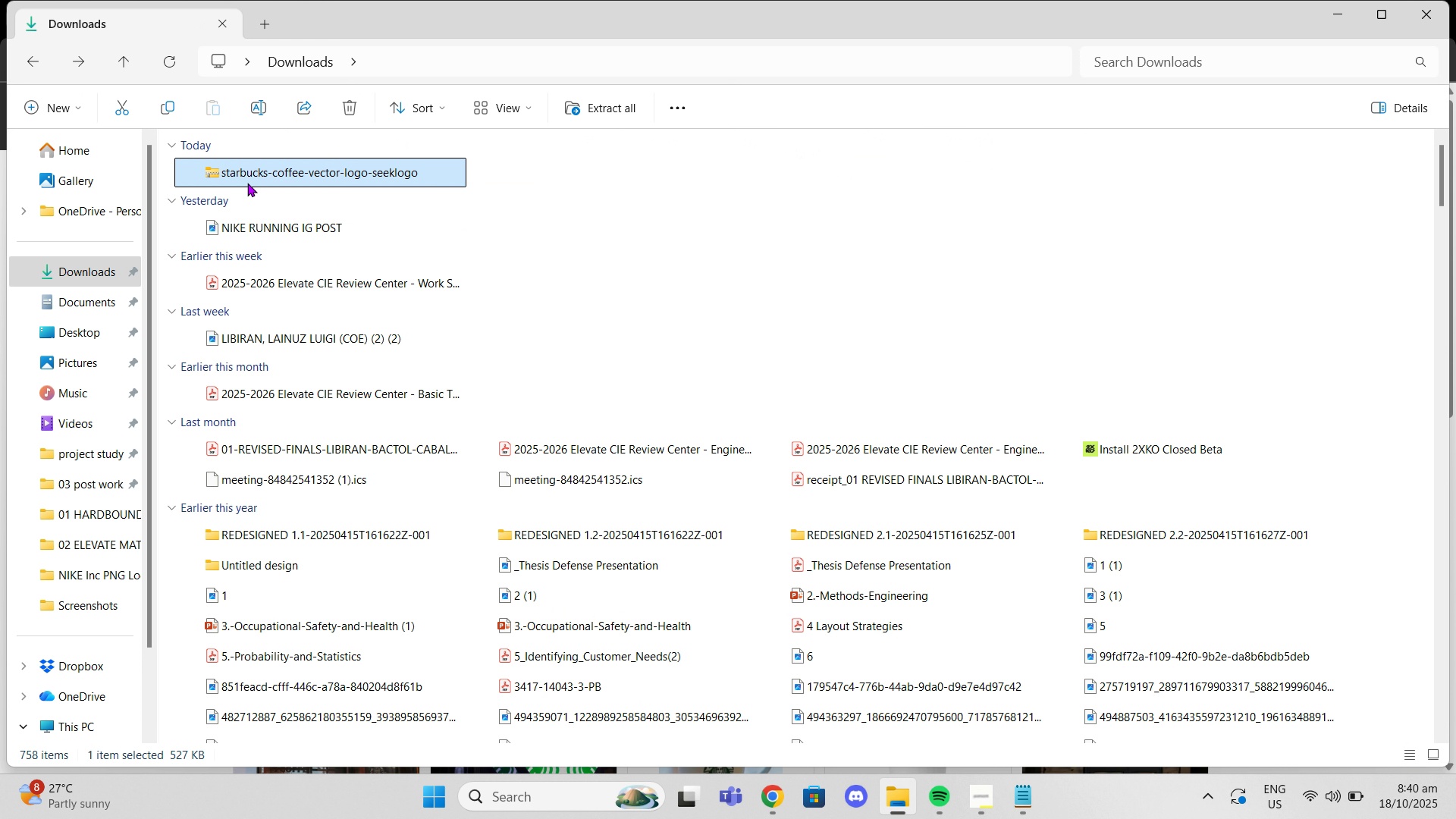 
left_click([247, 183])
 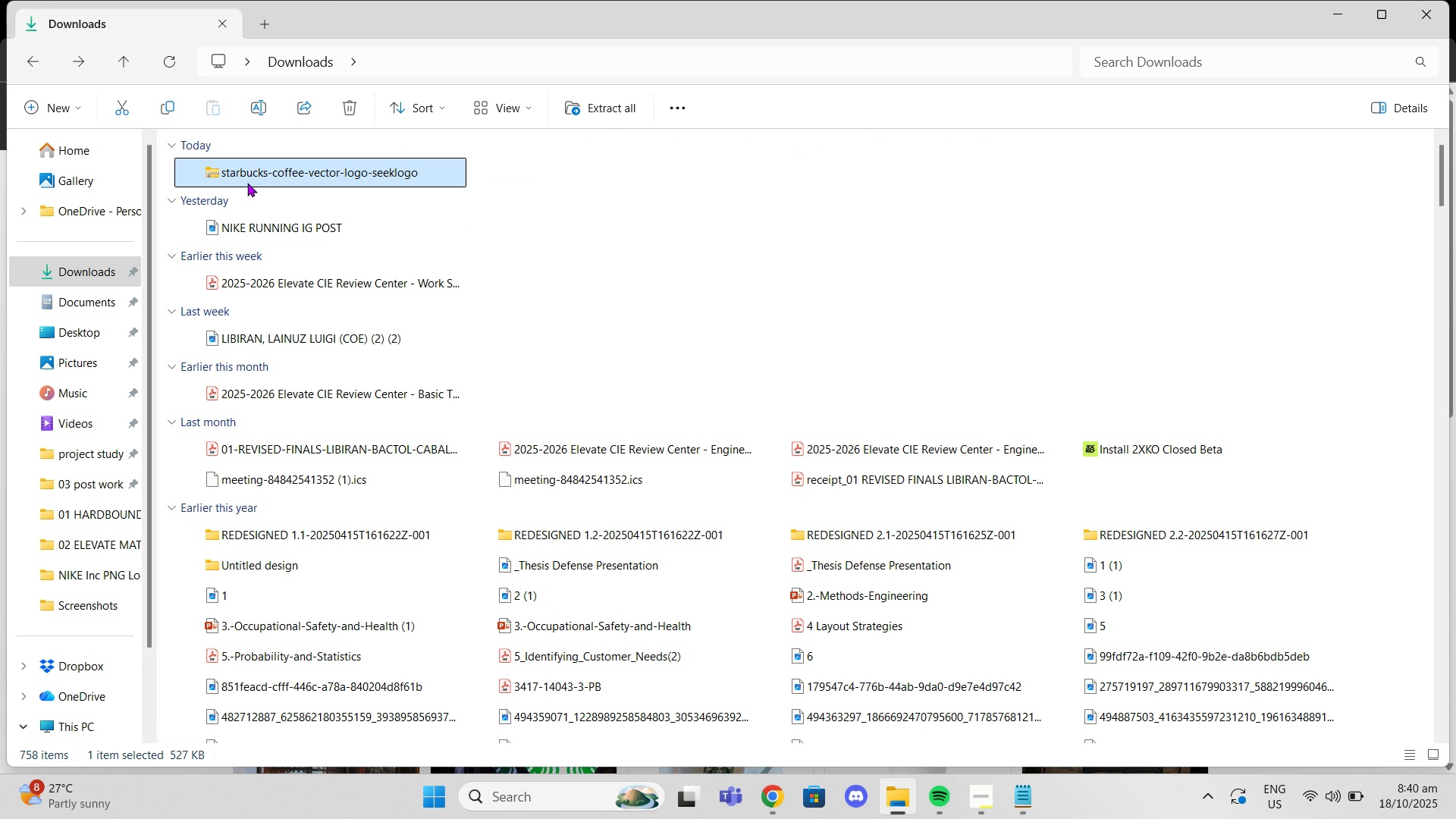 
right_click([247, 183])
 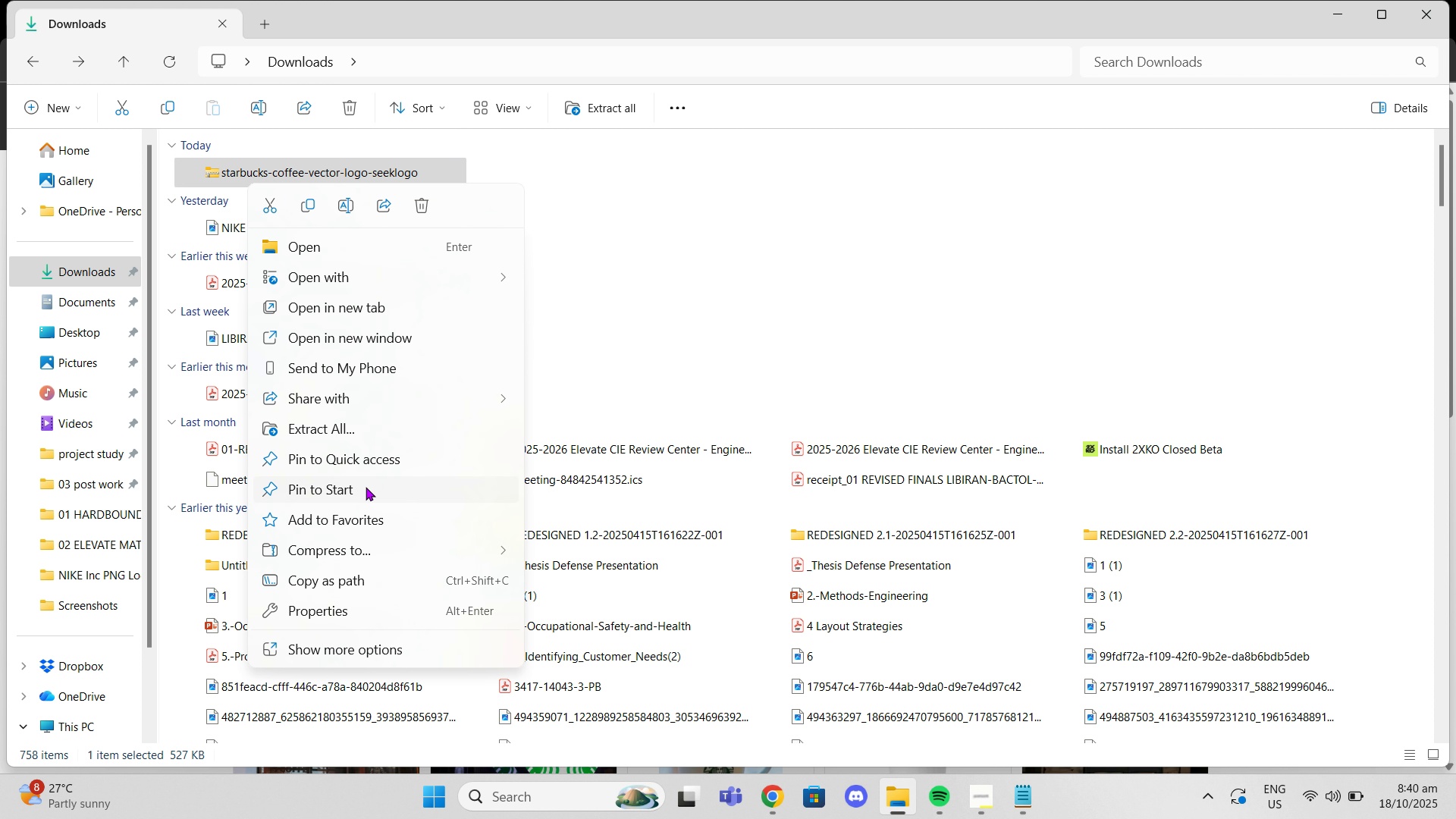 
left_click([353, 419])
 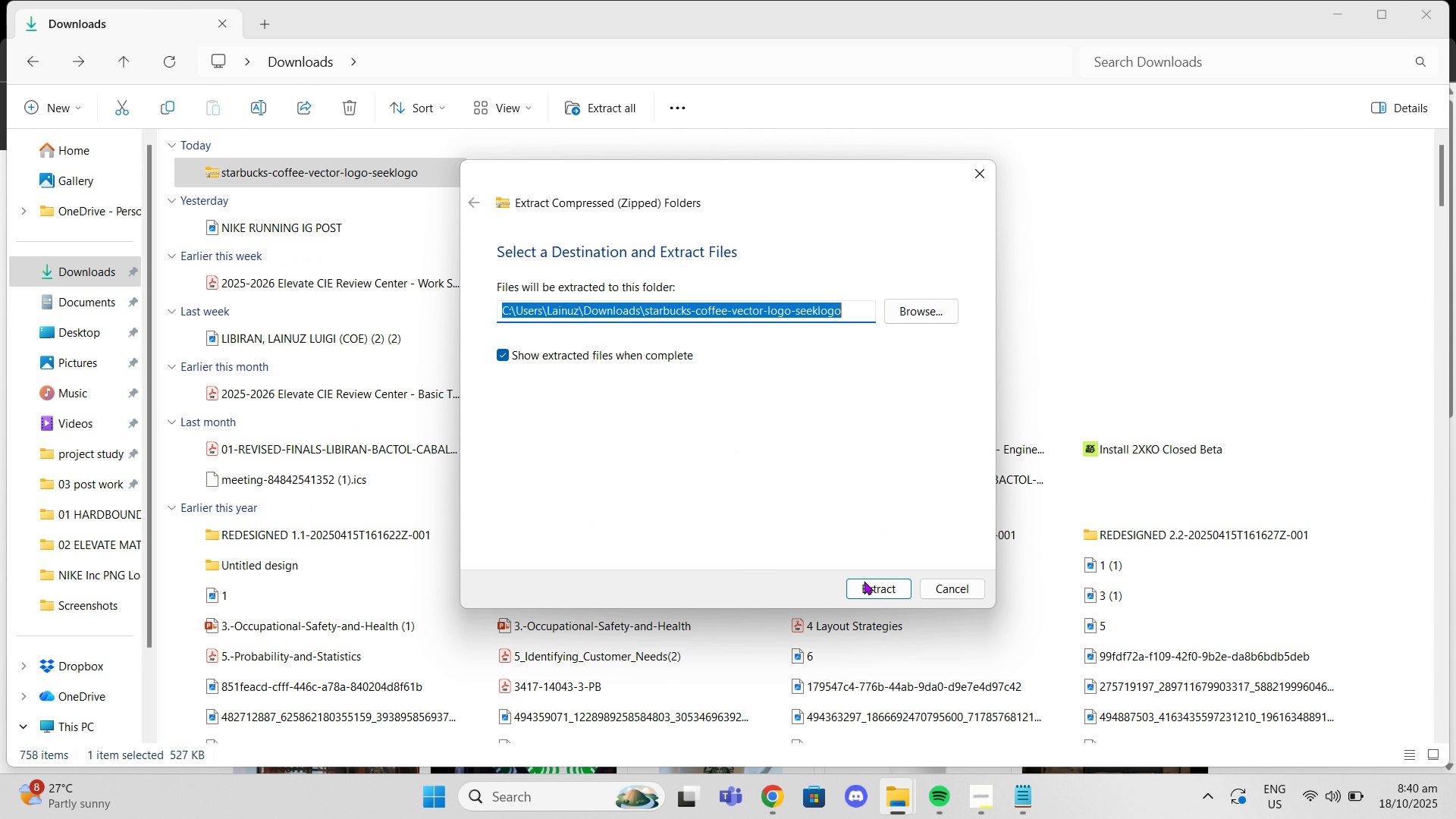 
left_click([864, 581])
 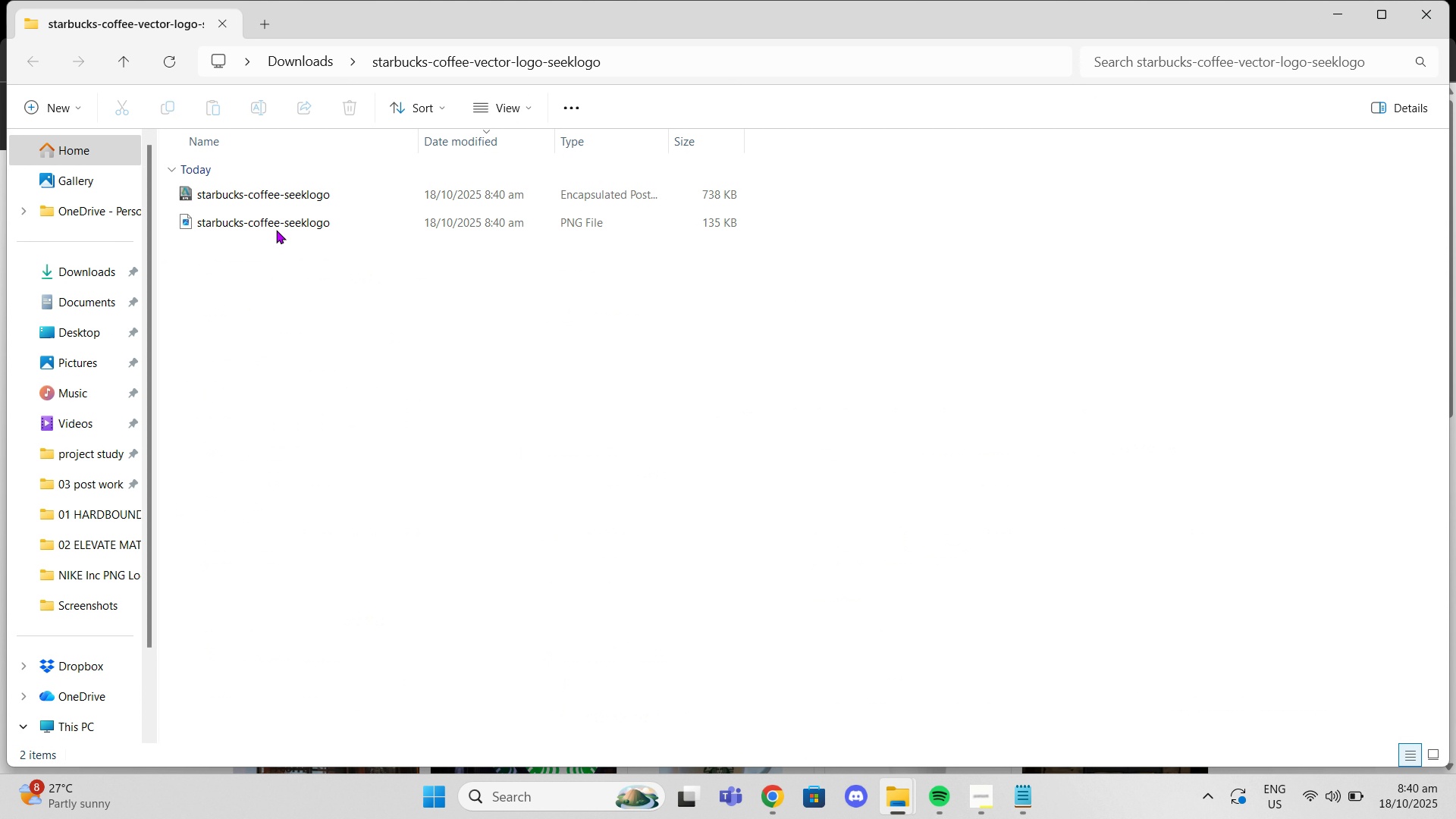 
double_click([270, 192])
 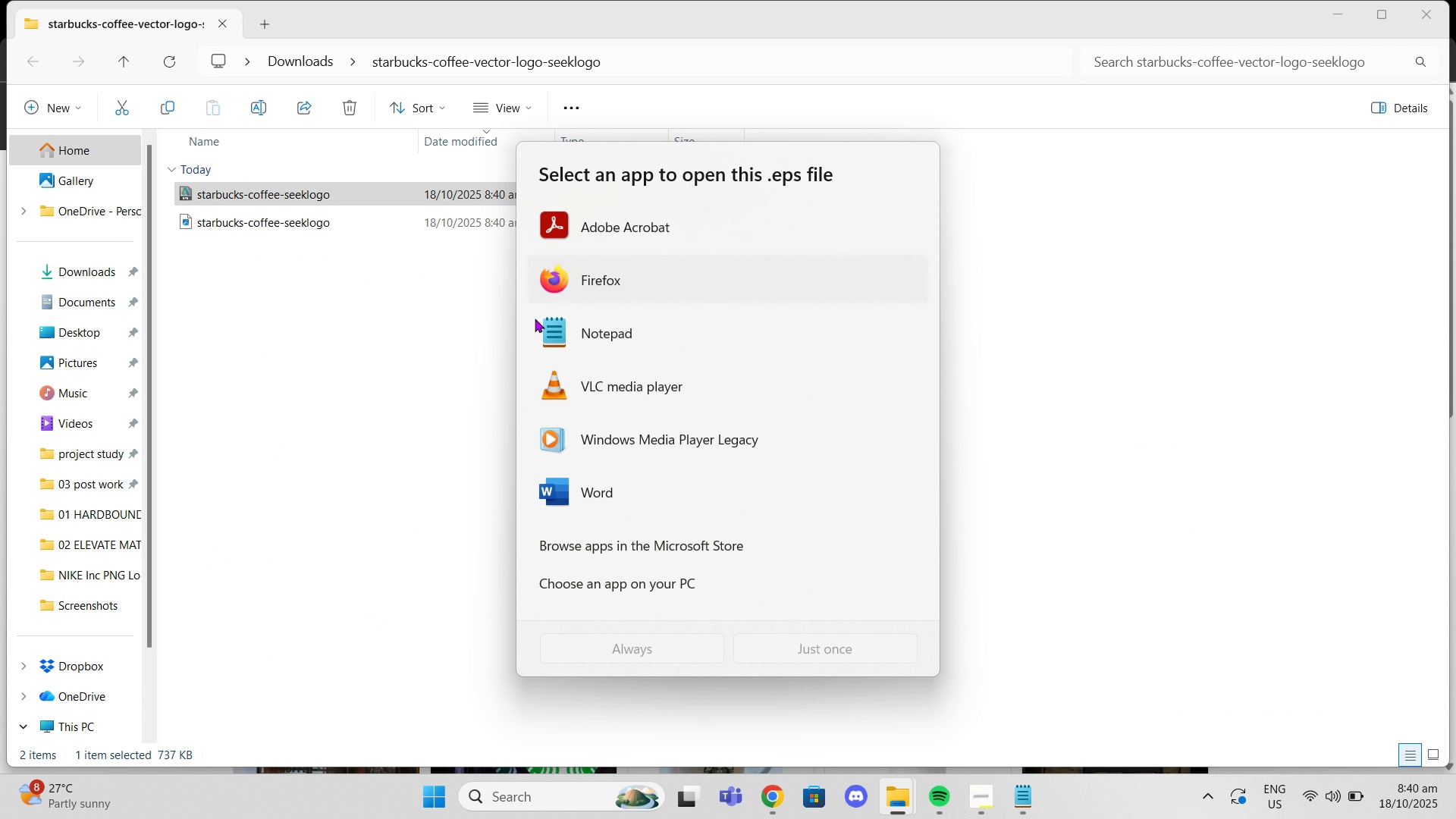 
left_click([349, 237])
 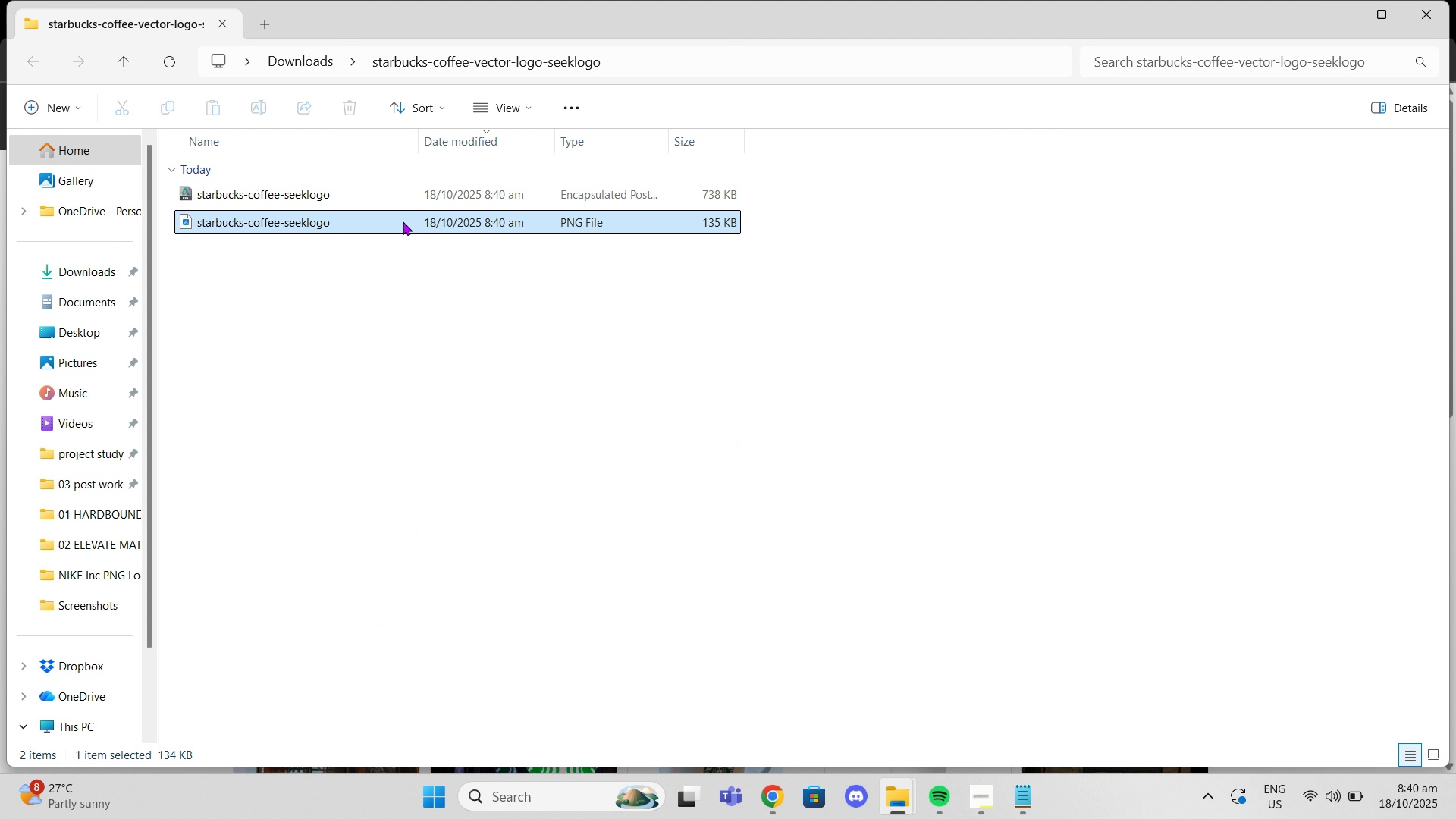 
double_click([403, 221])
 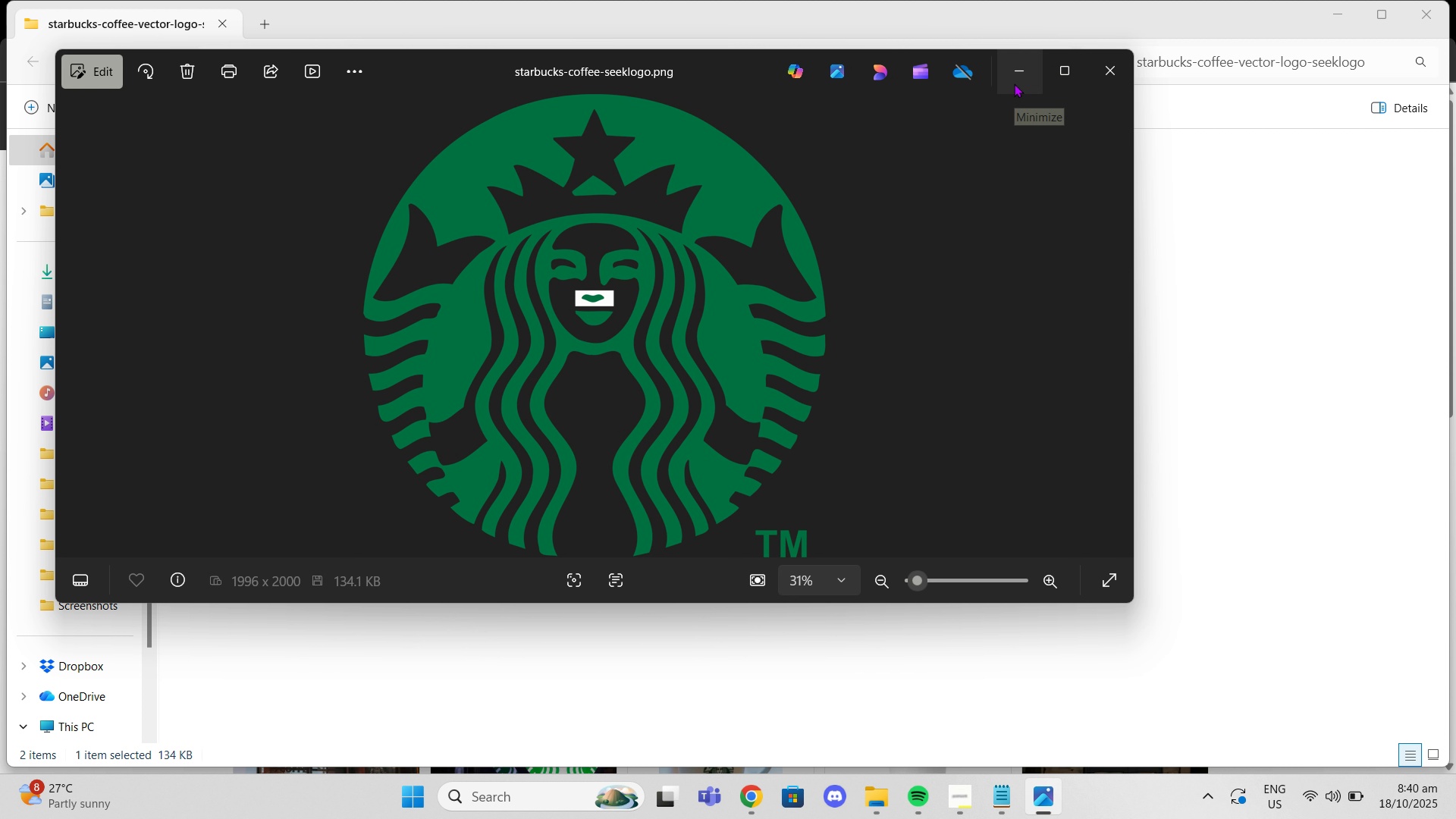 
wait(5.34)
 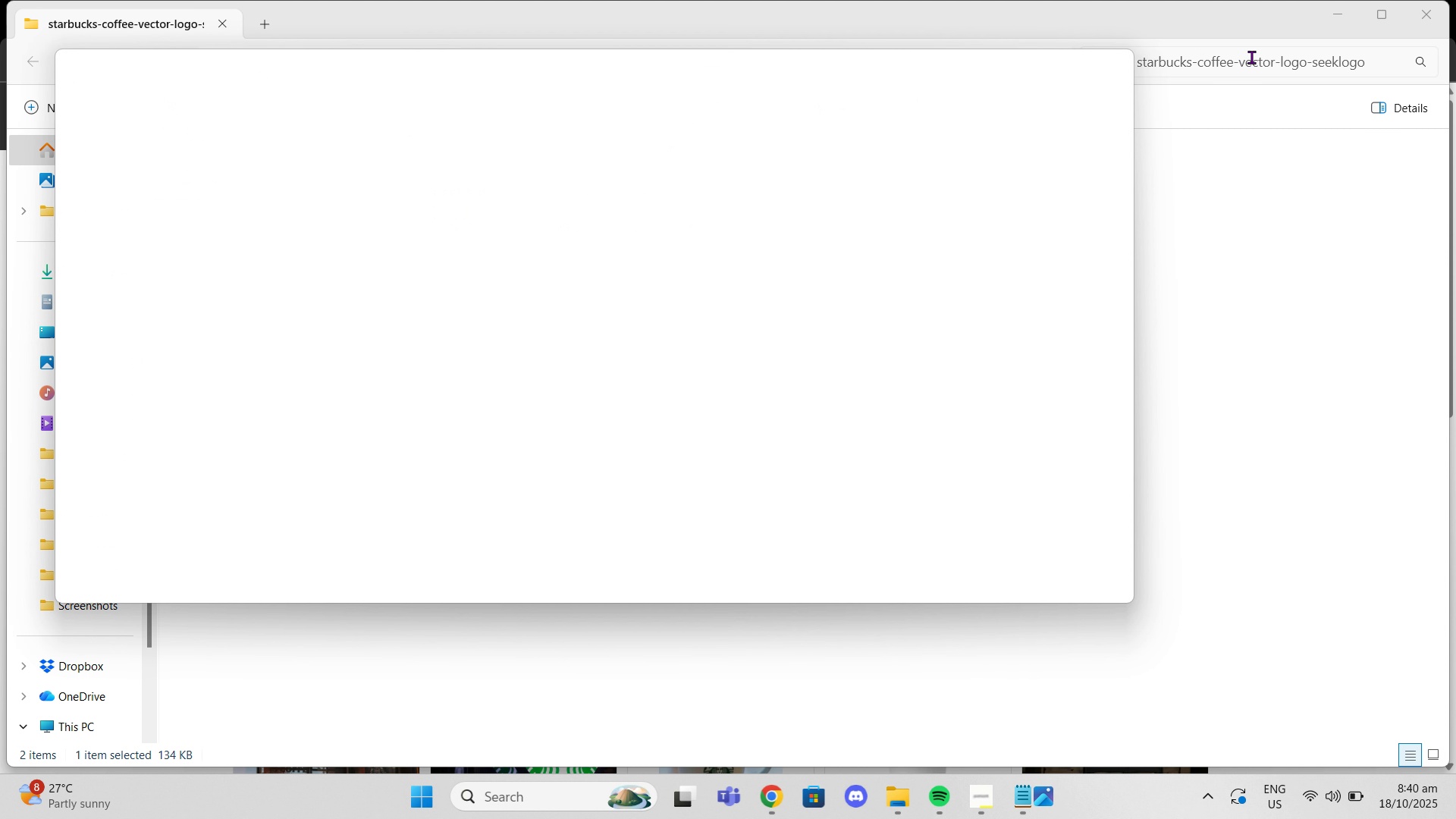 
left_click_drag(start_coordinate=[485, 349], to_coordinate=[612, 350])
 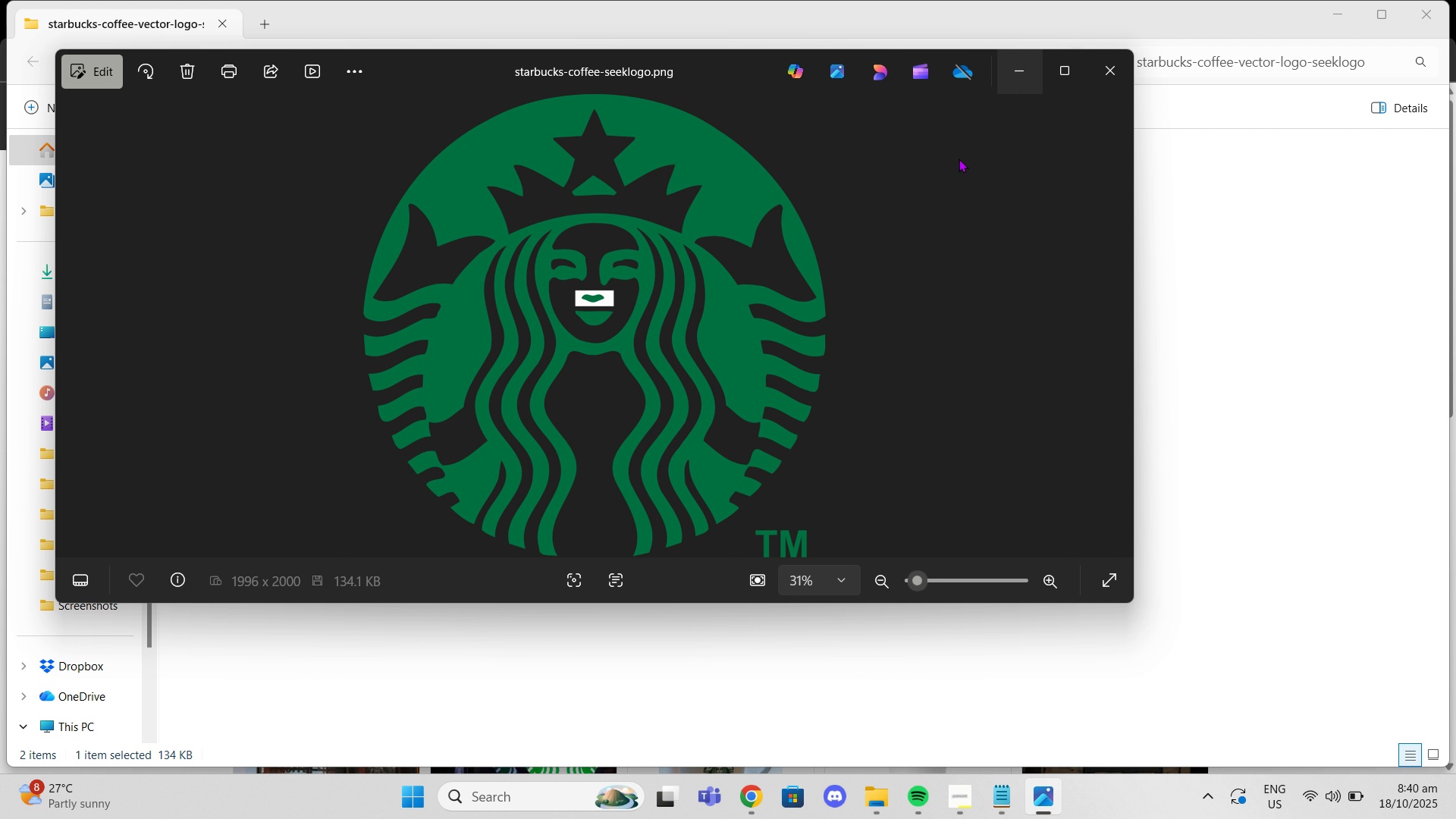 
key(Unknown)
 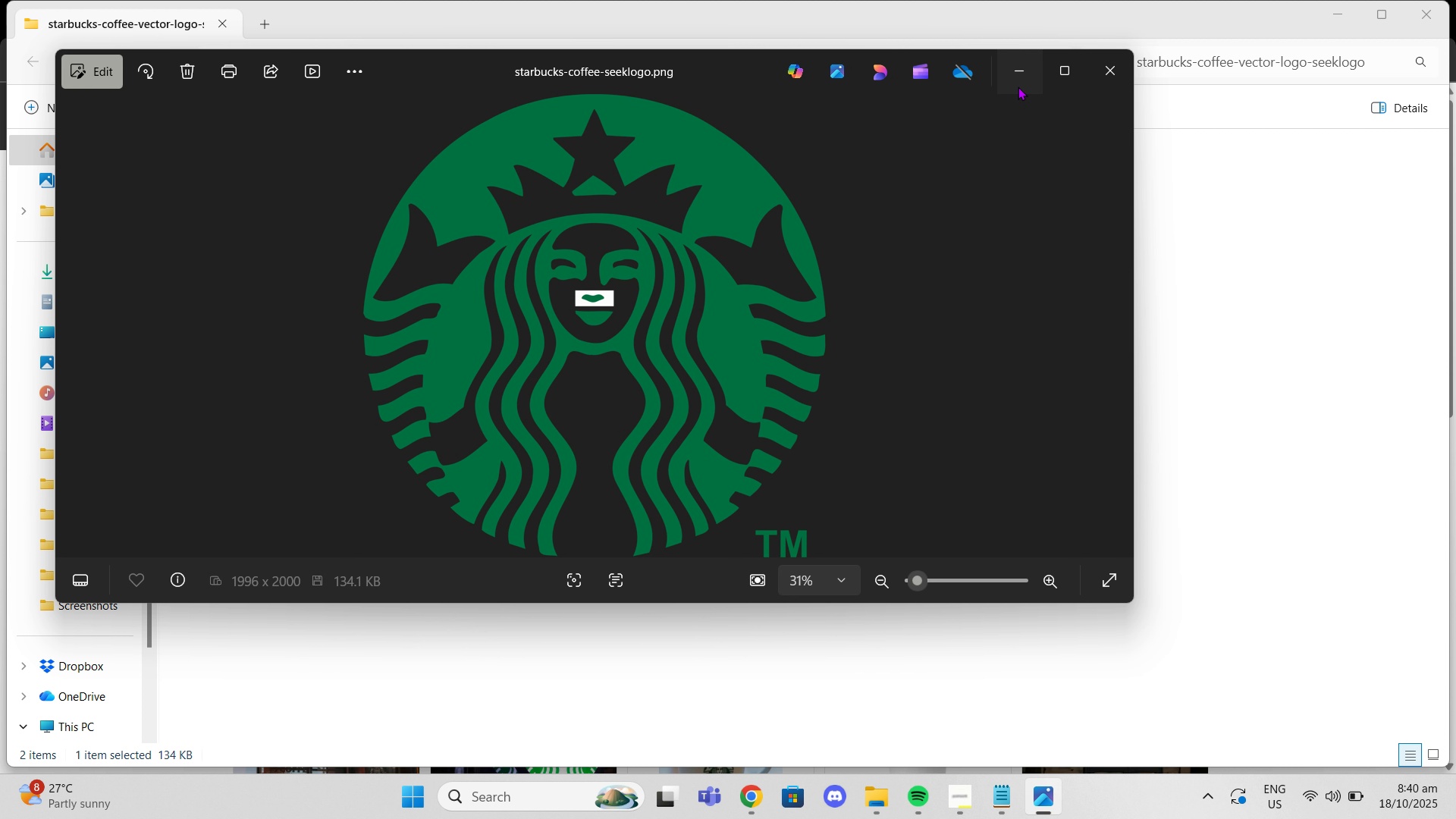 
left_click([1018, 86])
 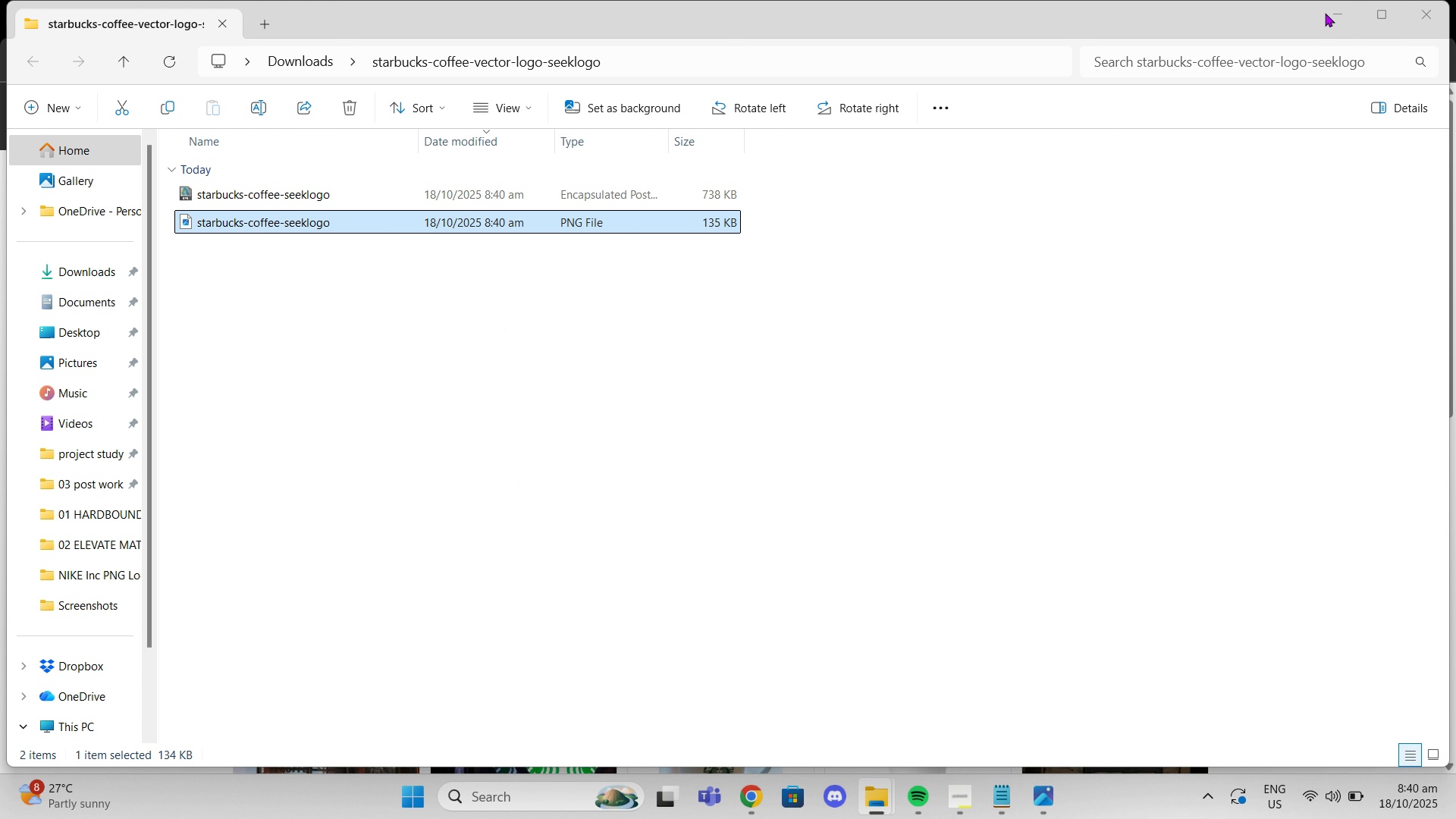 
left_click([1325, 13])
 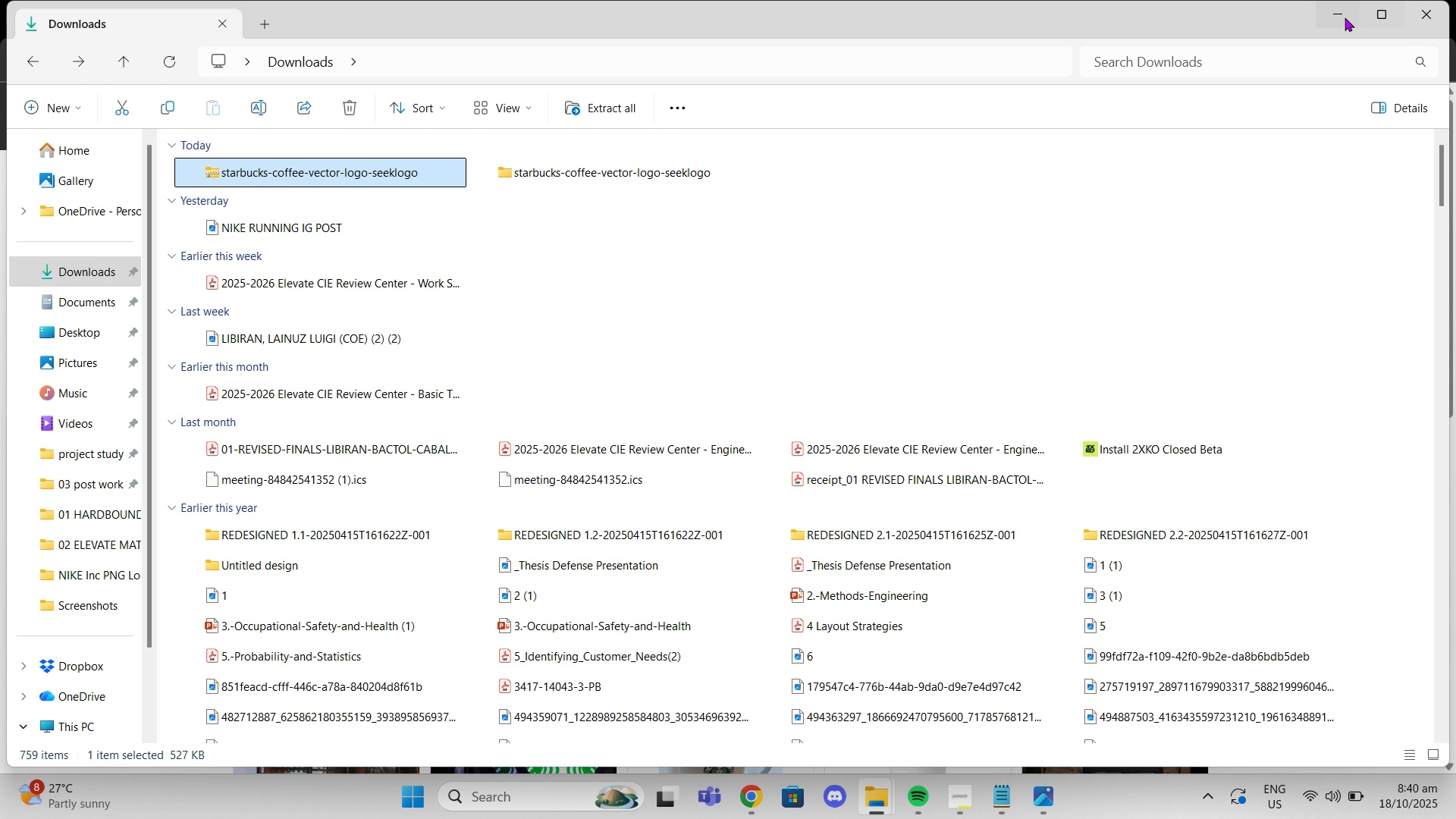 
left_click([1345, 17])
 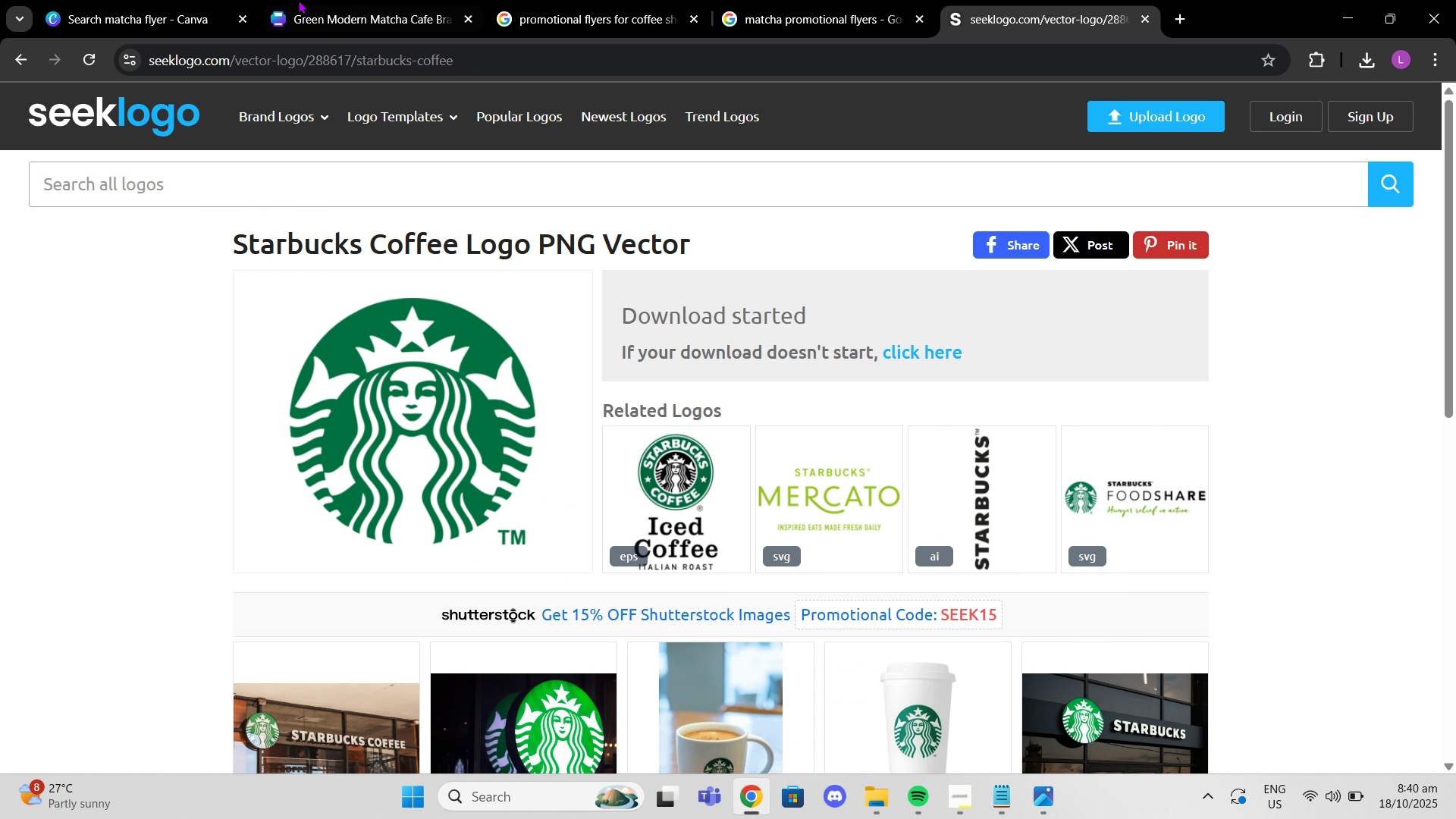 
left_click([293, 0])
 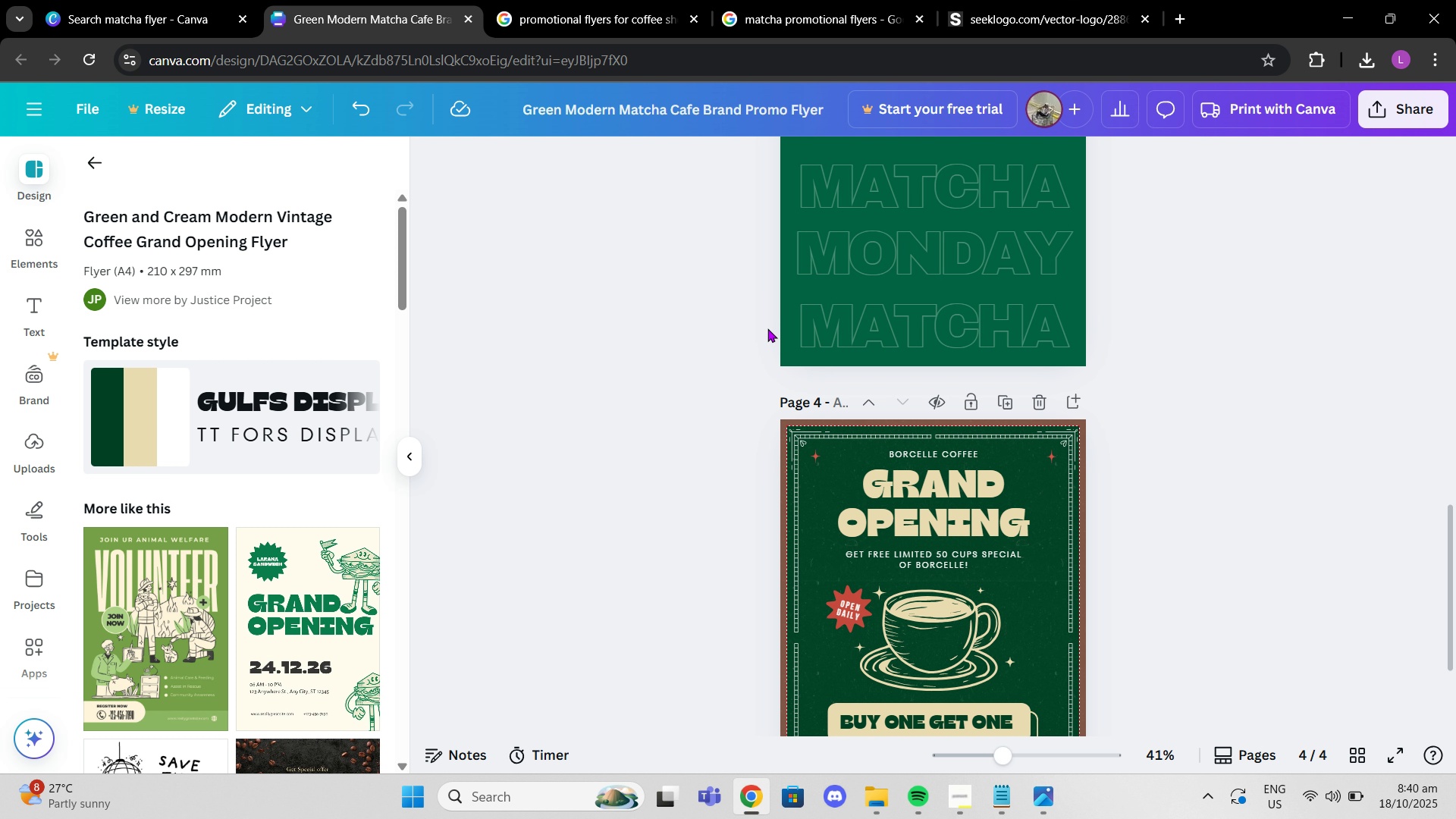 
scroll: coordinate [810, 328], scroll_direction: up, amount: 3.0
 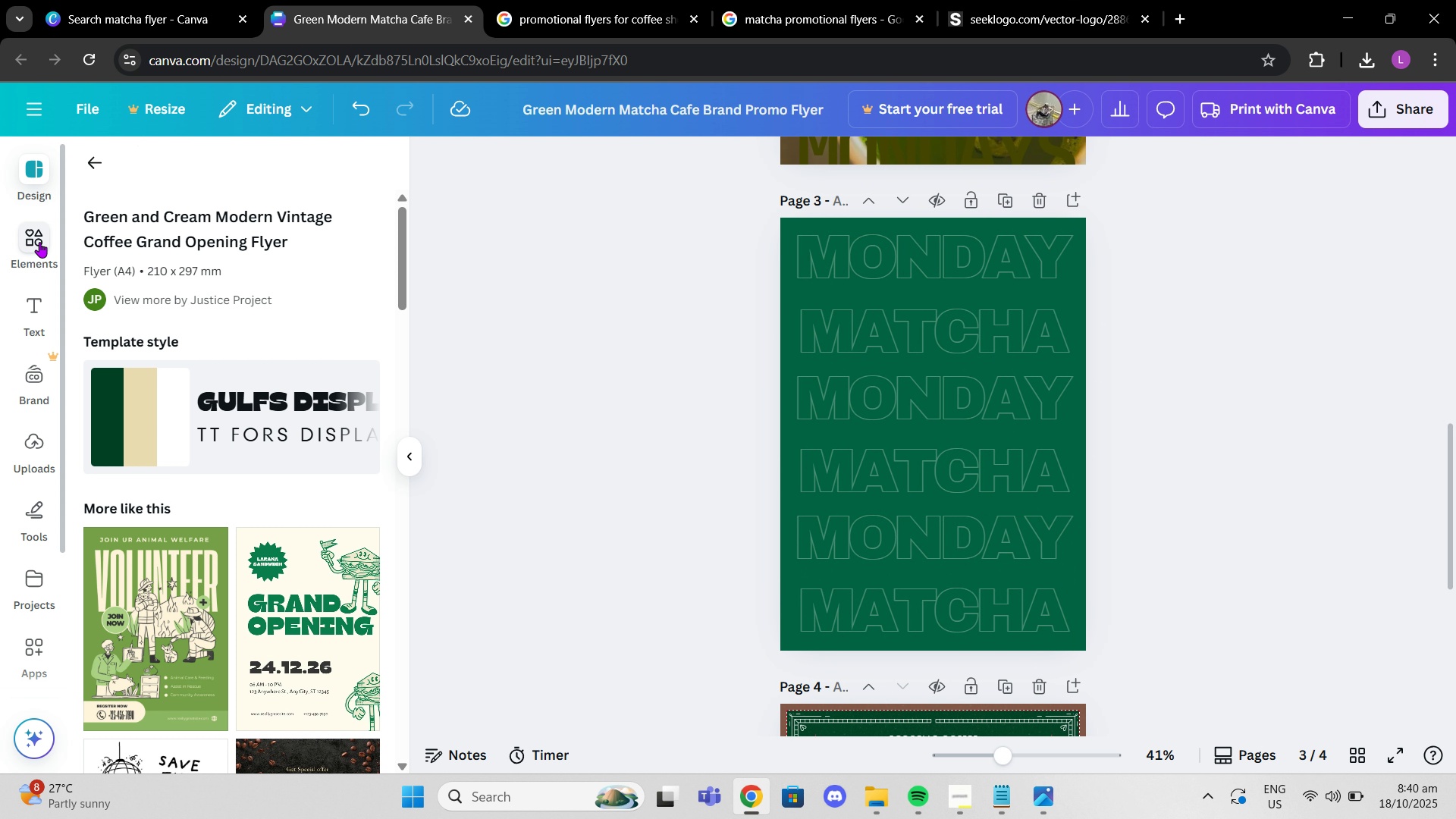 
left_click([39, 242])
 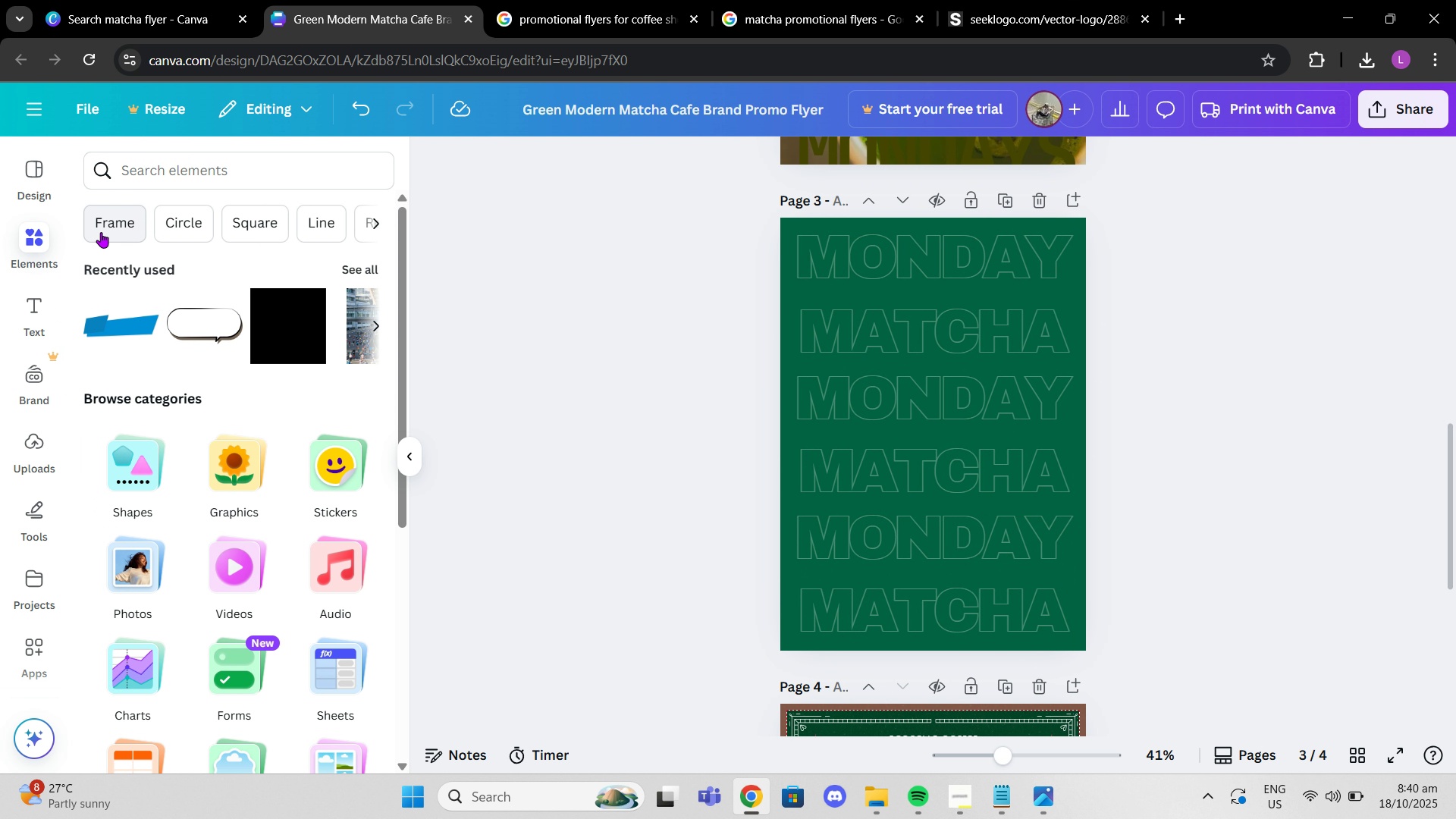 
left_click([42, 318])
 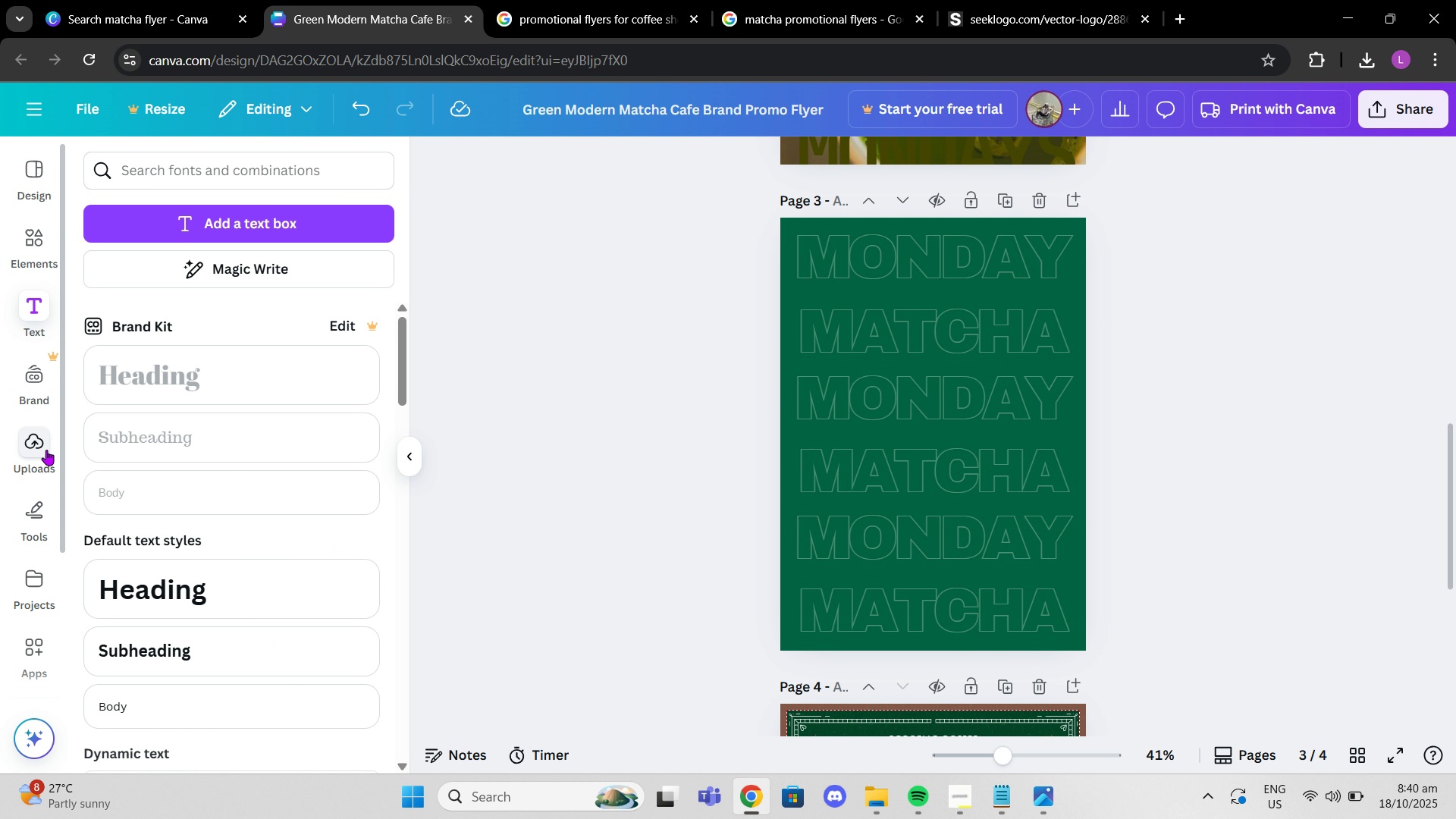 
left_click([46, 450])
 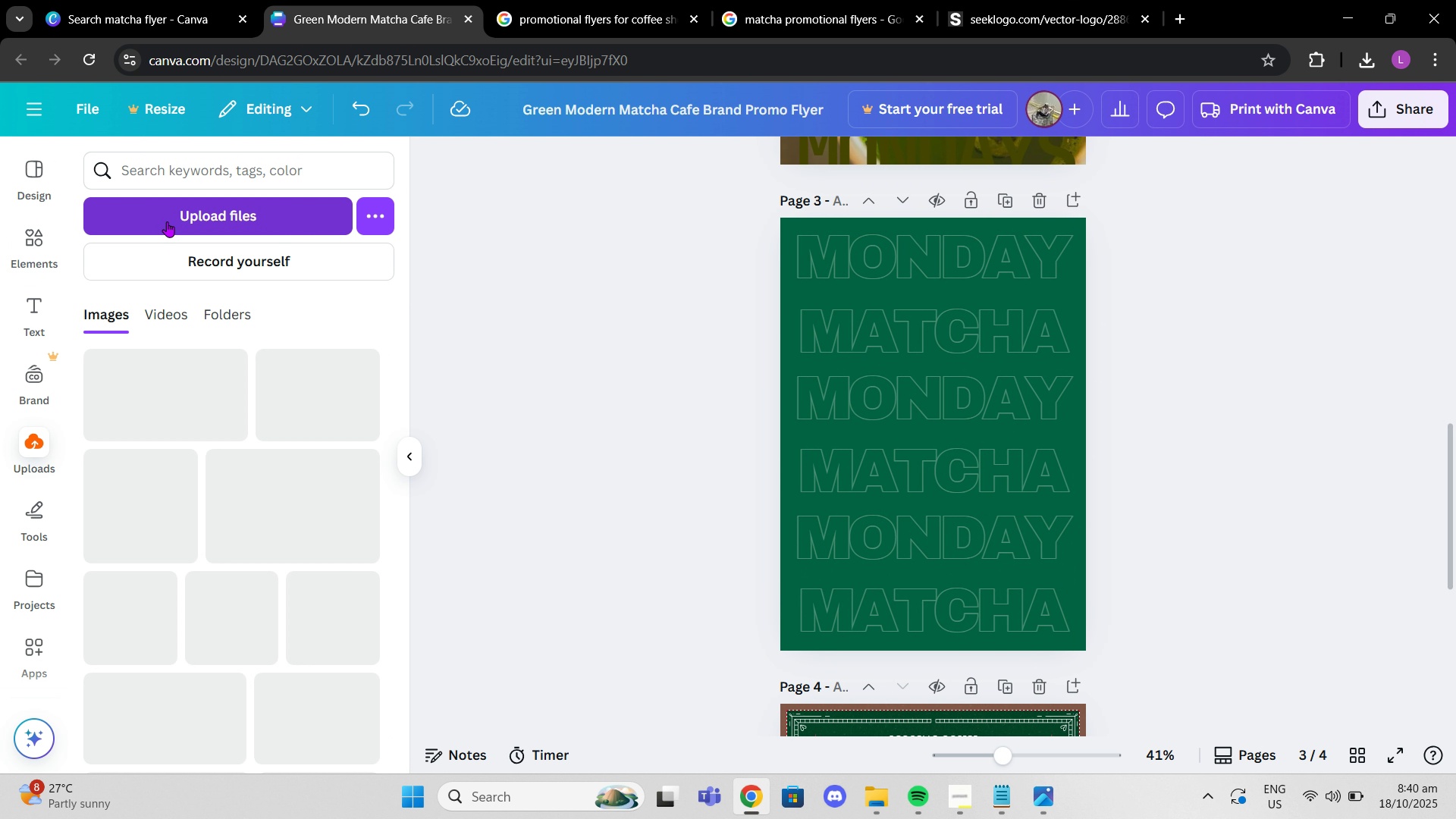 
left_click([167, 221])
 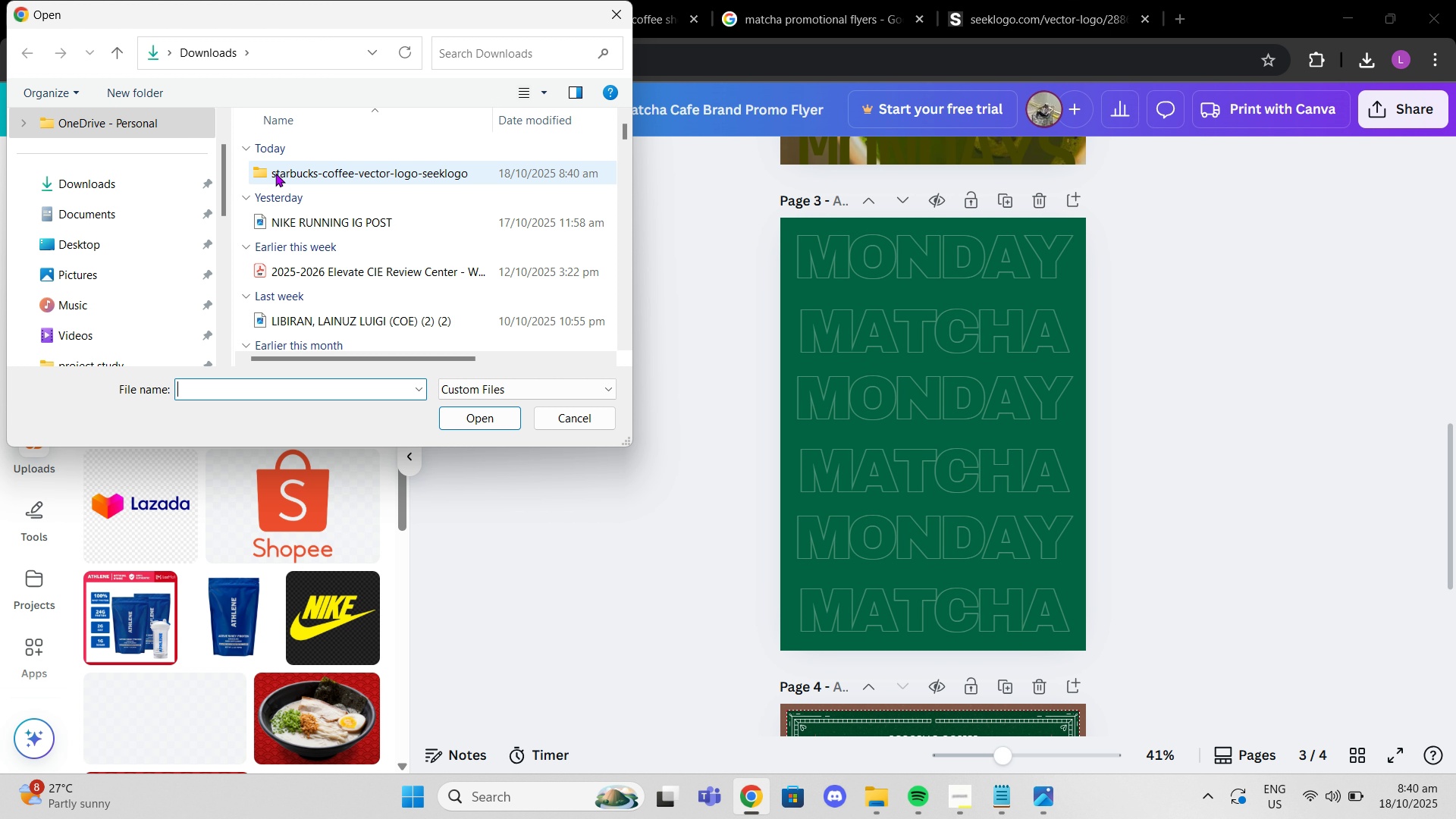 
double_click([275, 173])
 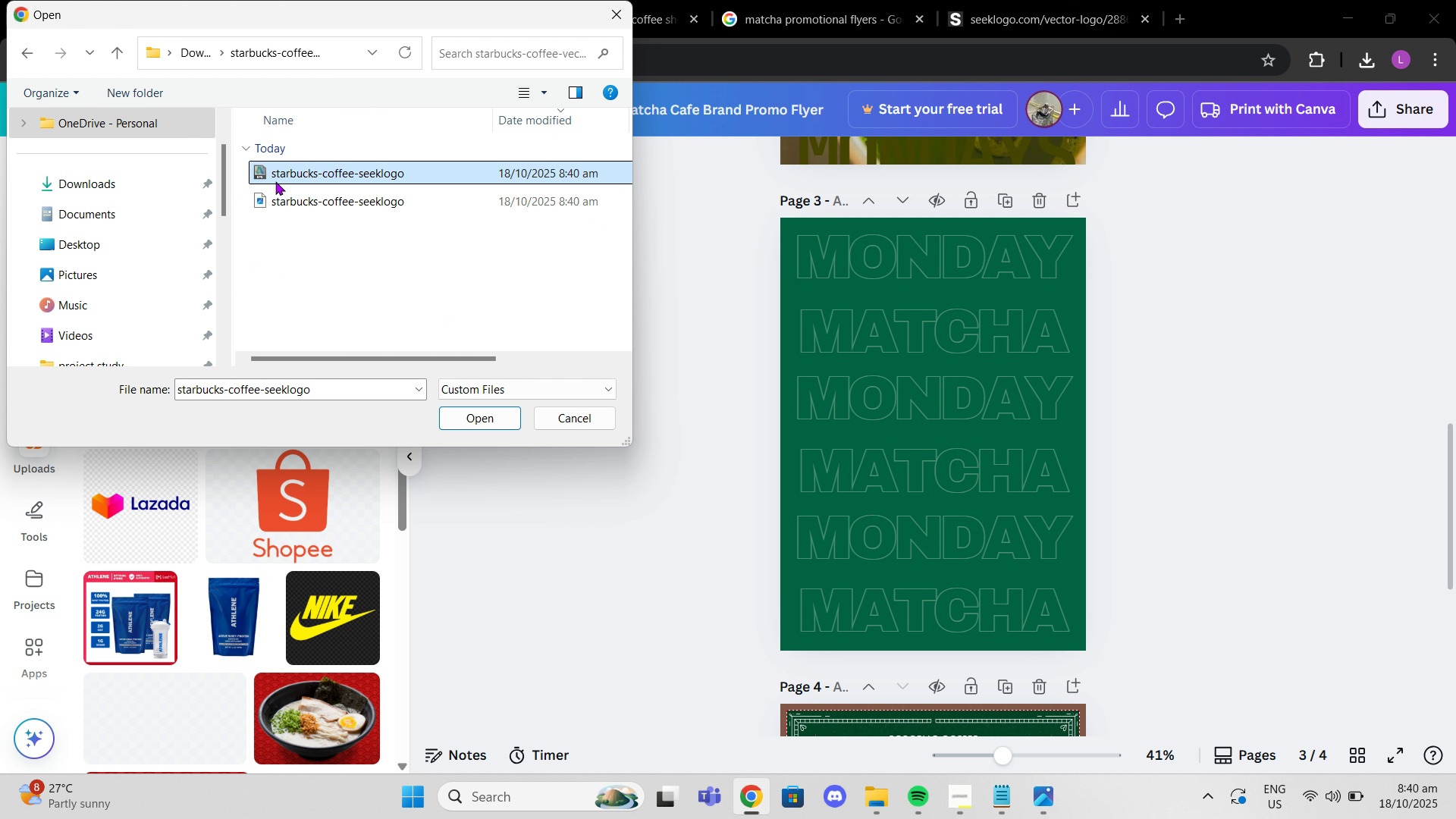 
left_click([275, 181])
 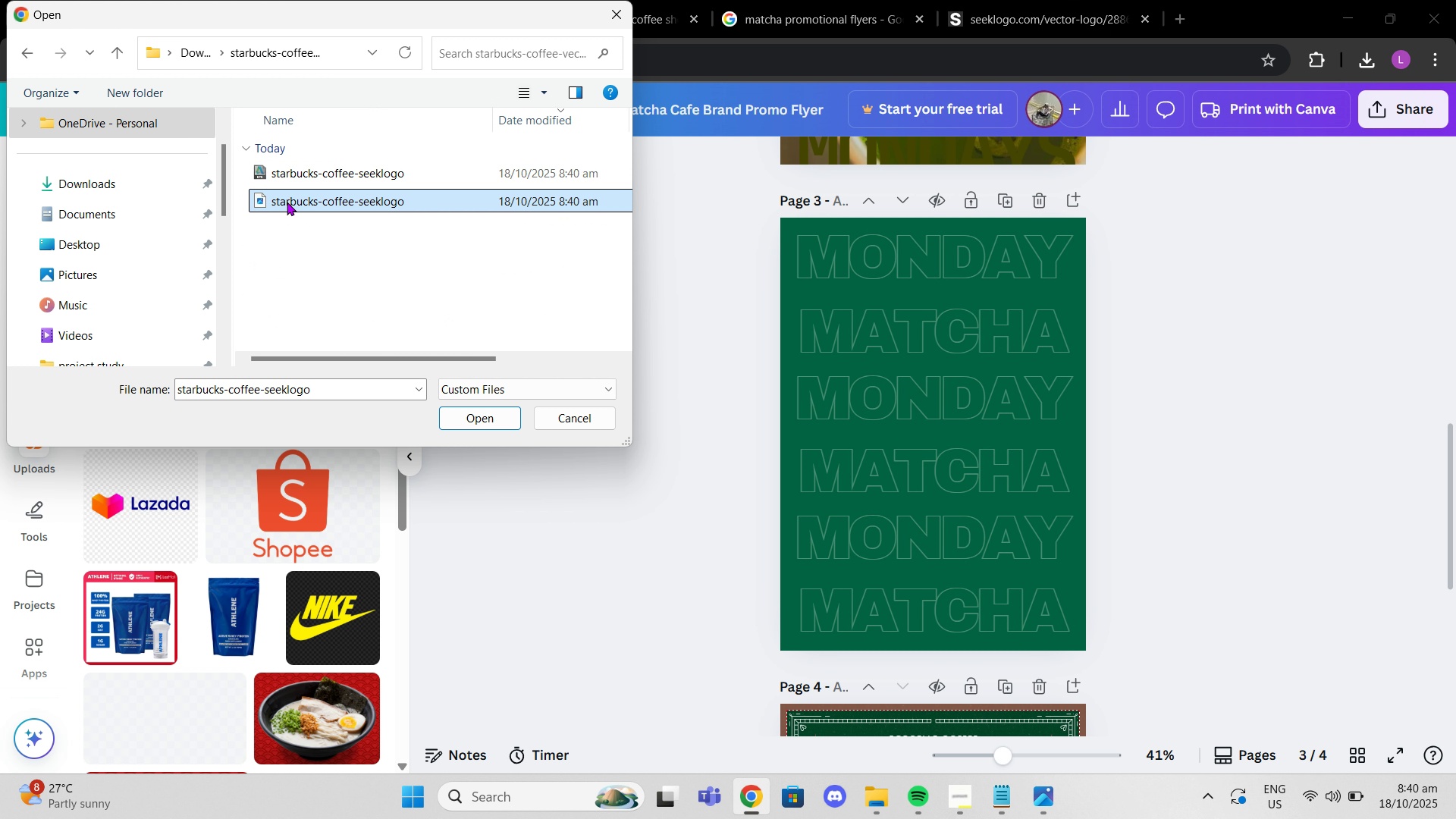 
left_click([285, 202])
 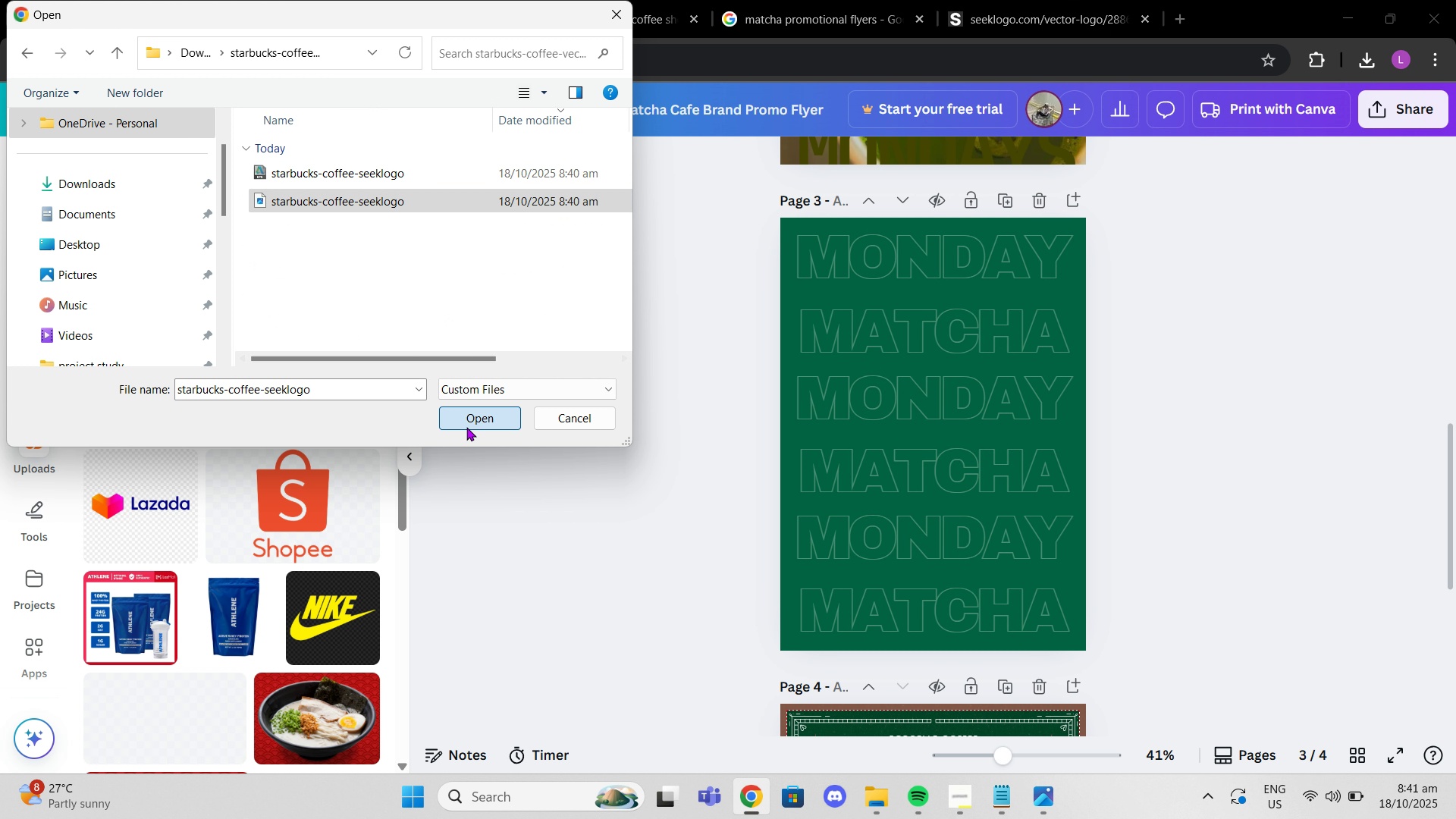 
left_click([466, 427])
 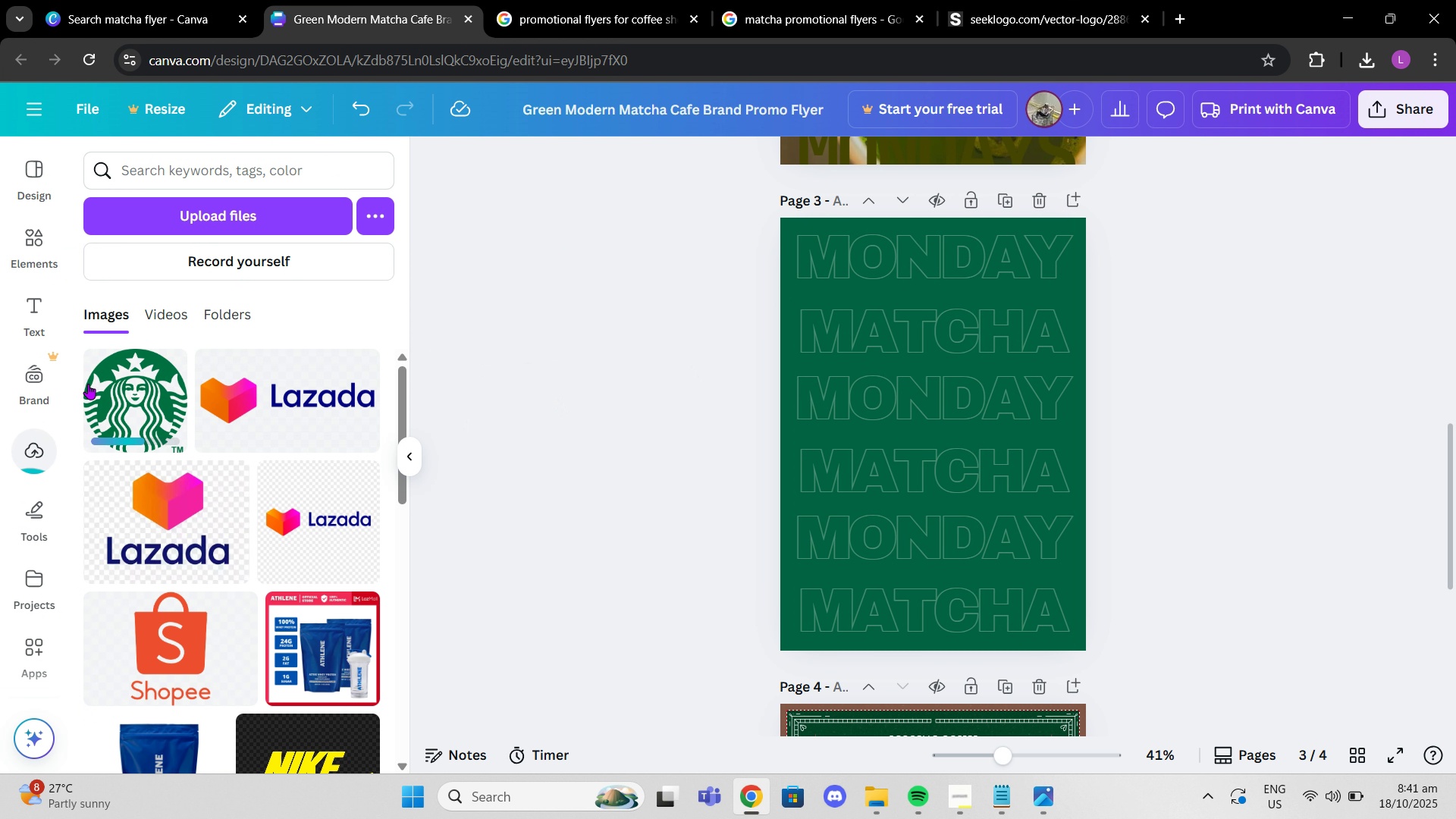 
mouse_move([143, 376])
 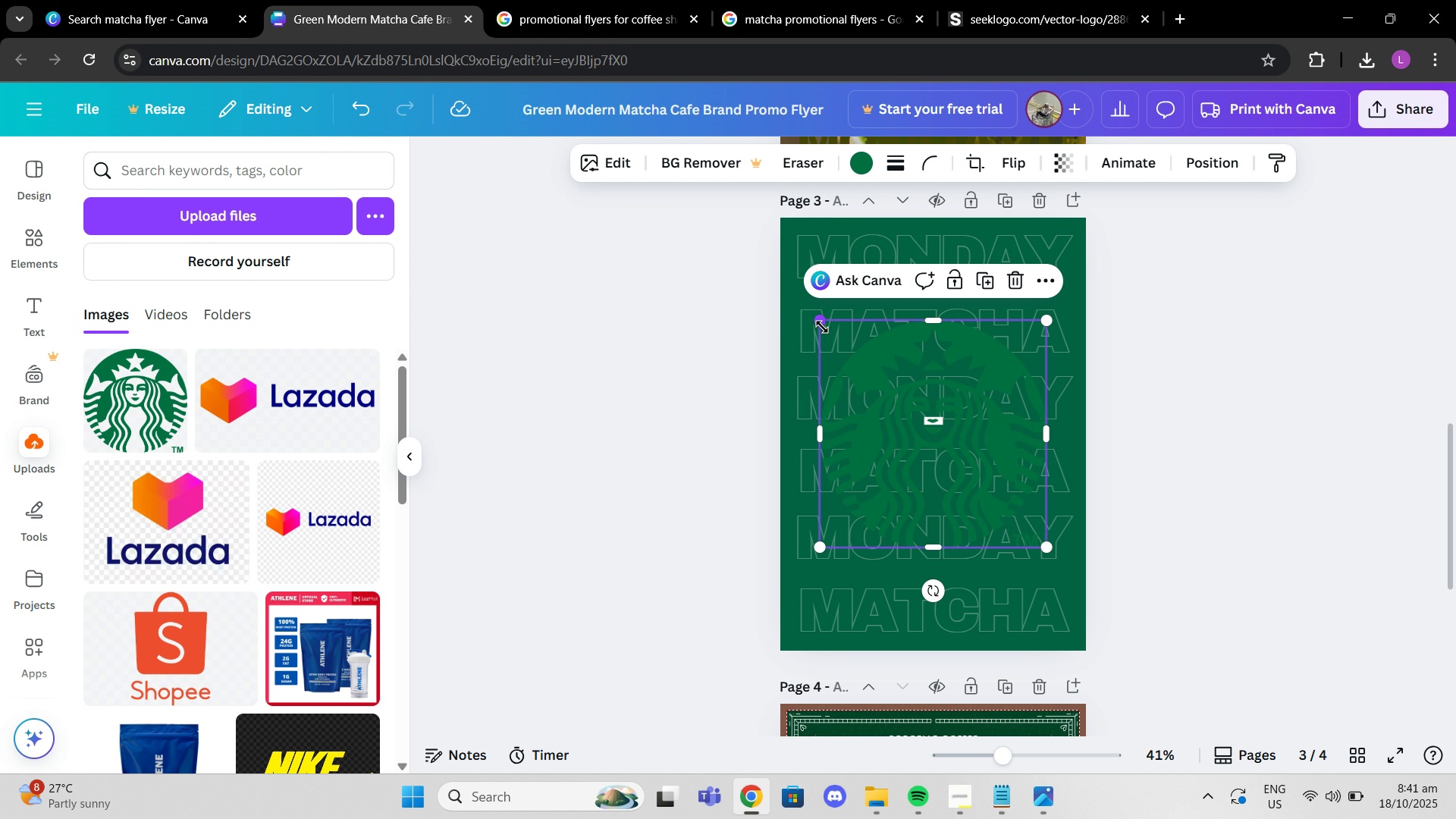 
left_click_drag(start_coordinate=[822, 327], to_coordinate=[915, 470])
 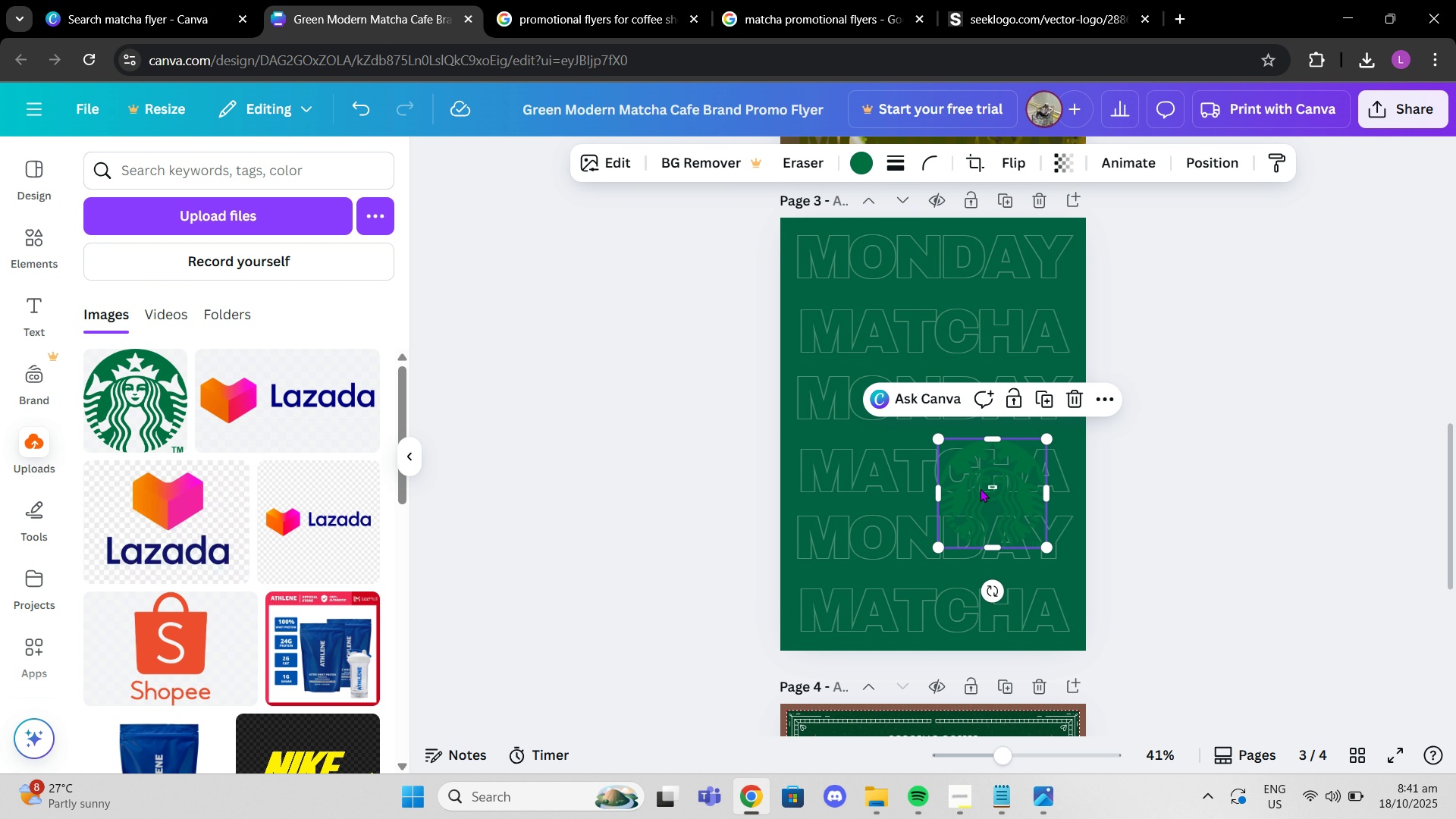 
left_click_drag(start_coordinate=[980, 487], to_coordinate=[1097, 294])
 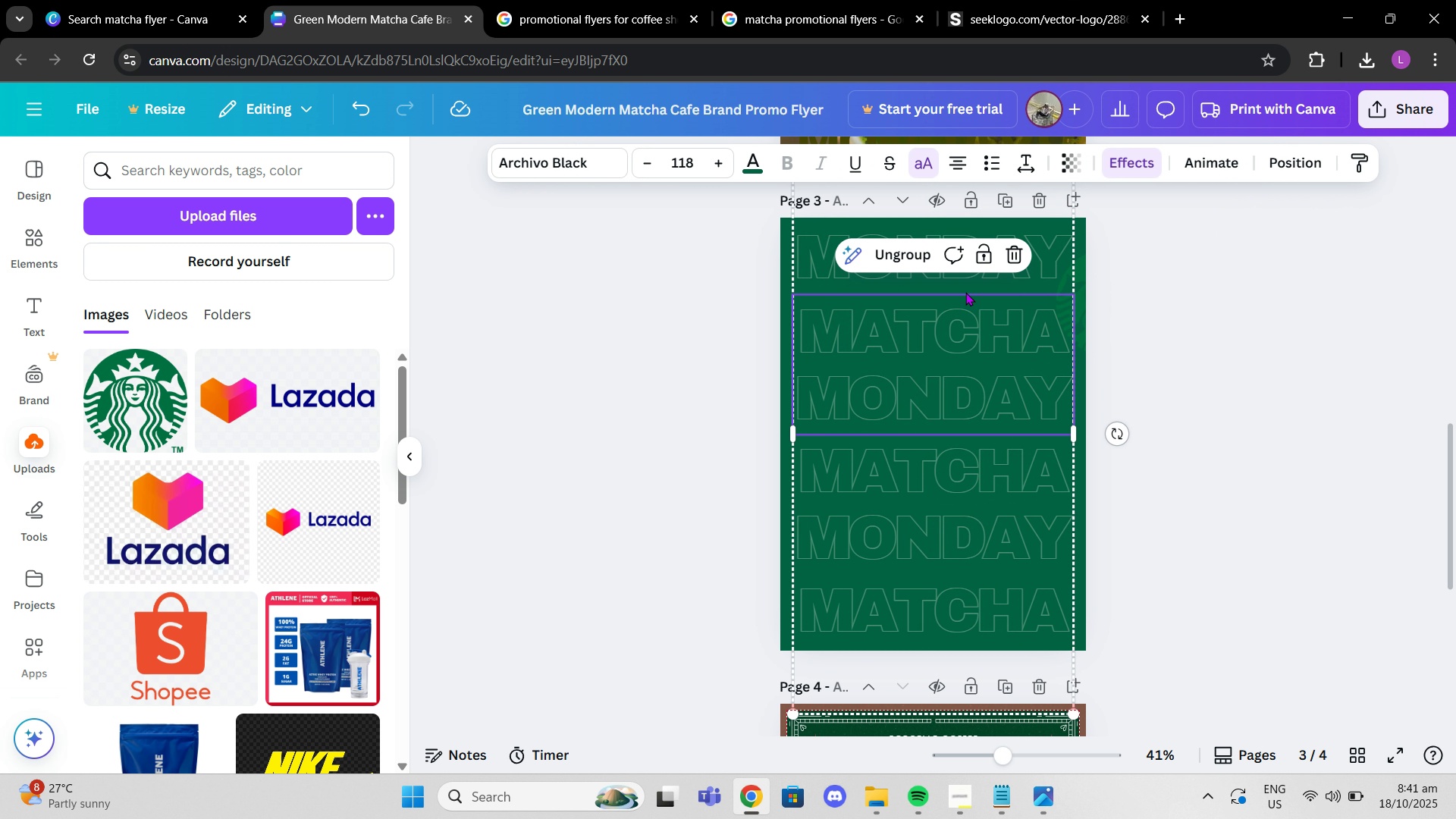 
left_click([967, 293])
 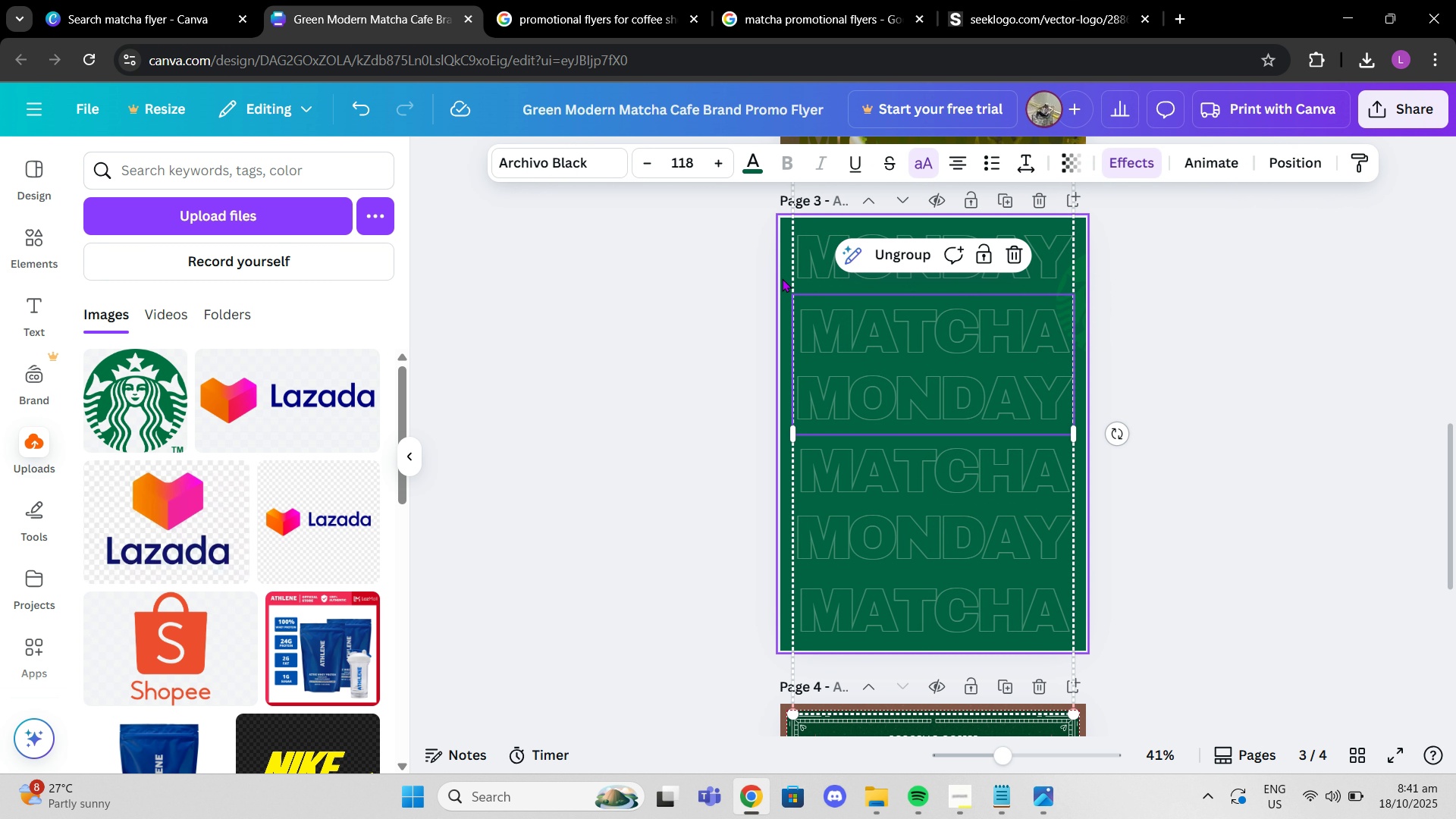 
left_click([782, 278])
 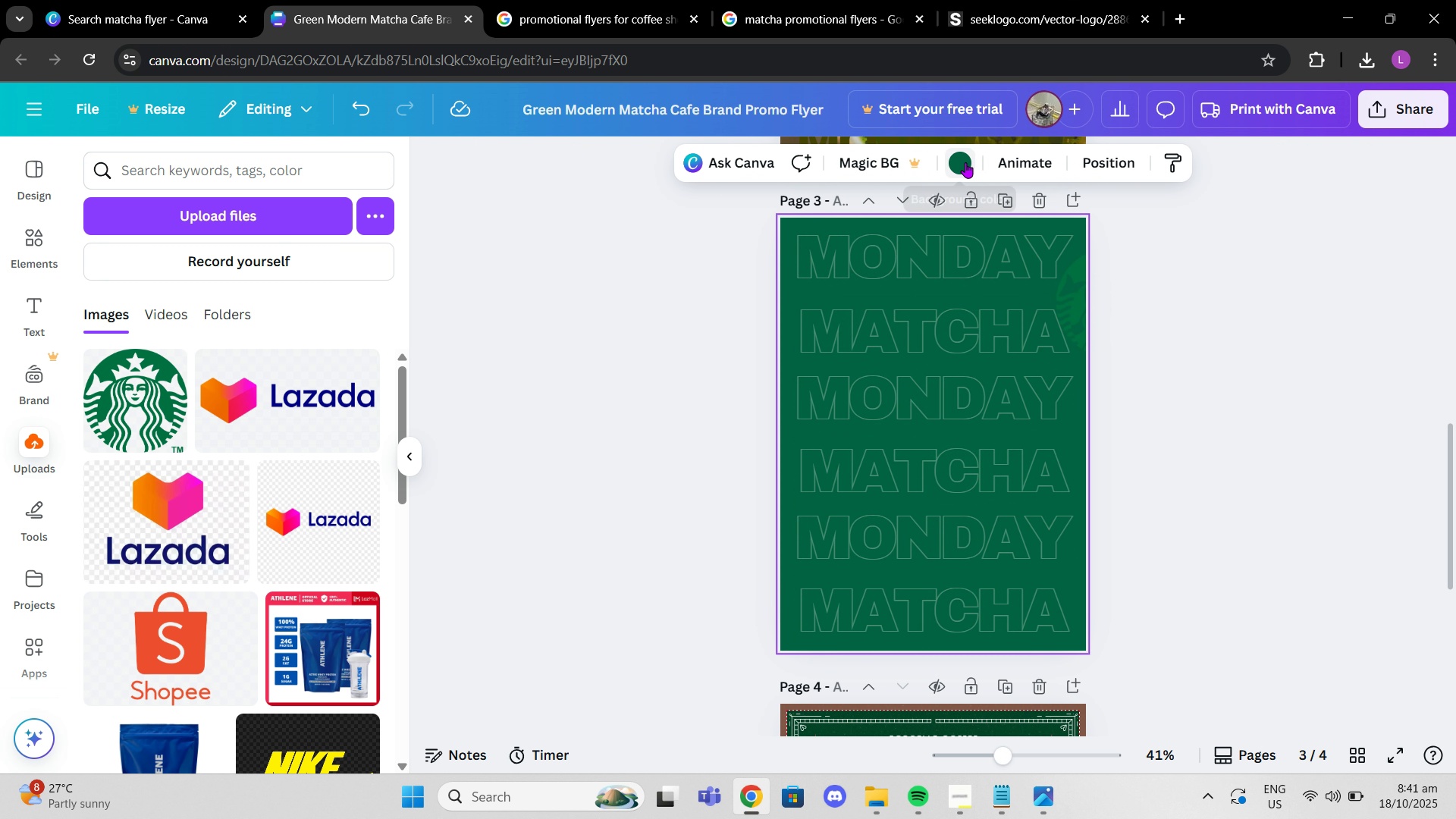 
left_click([965, 162])
 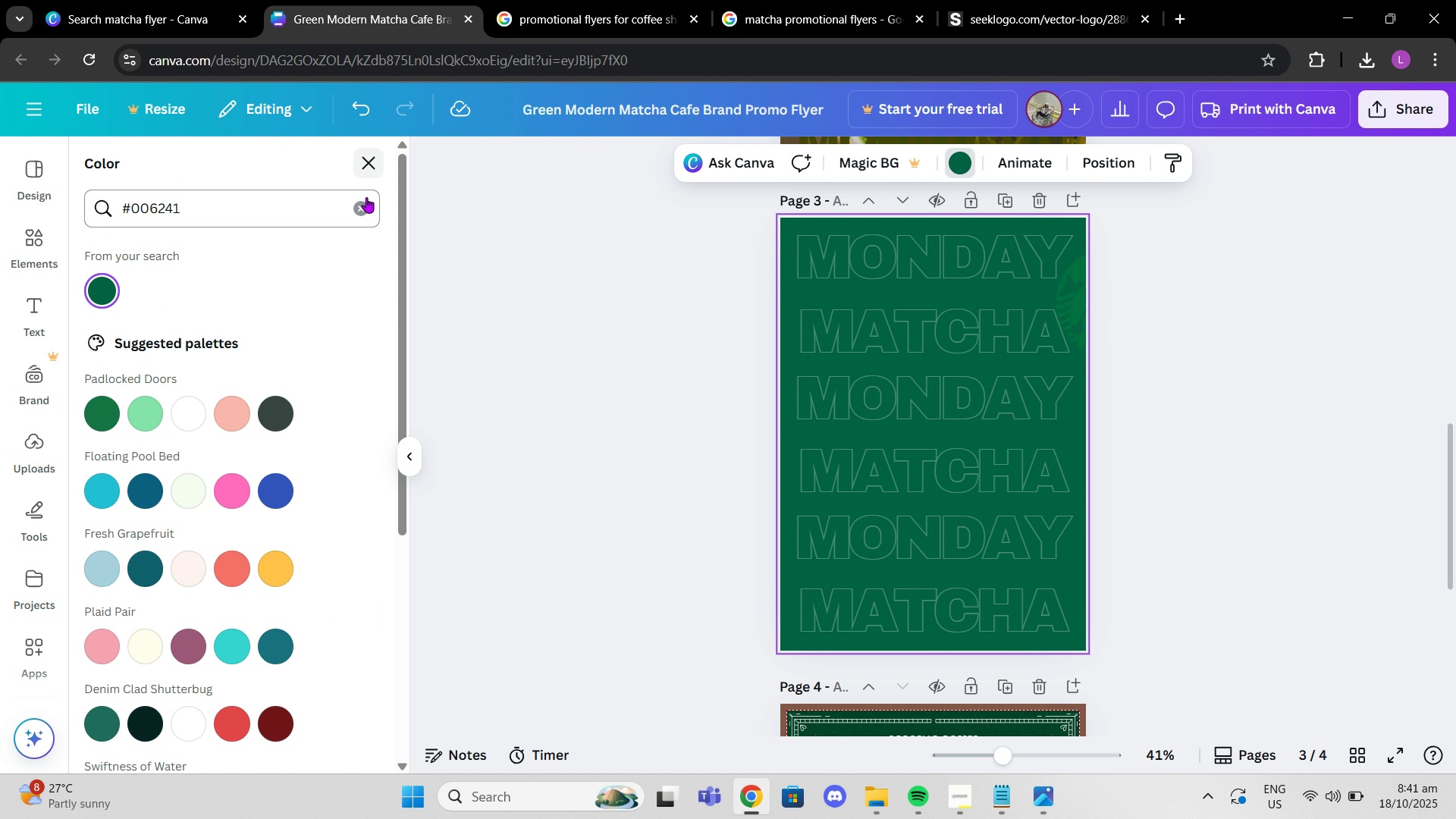 
left_click([365, 206])
 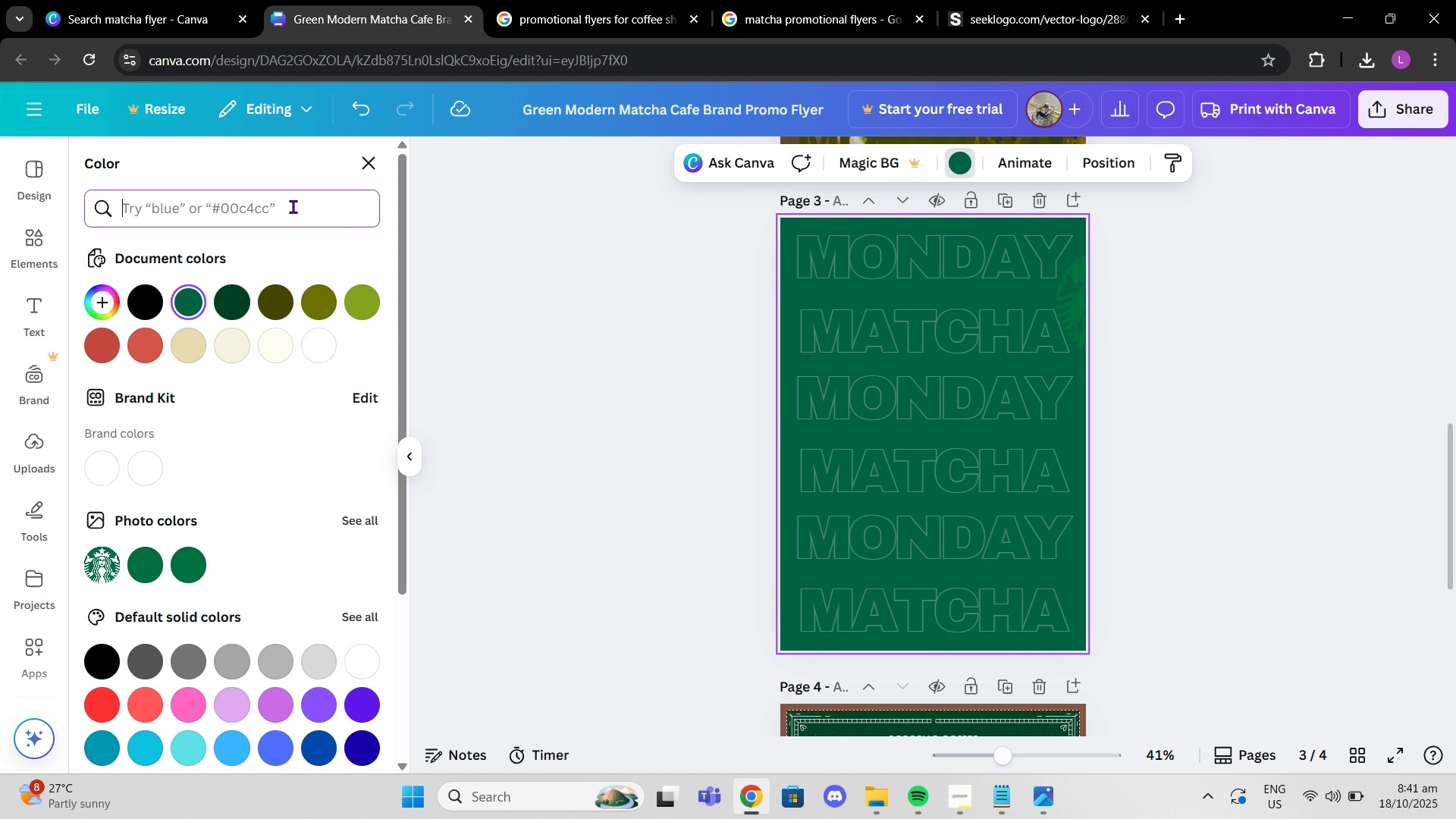 
left_click([293, 206])
 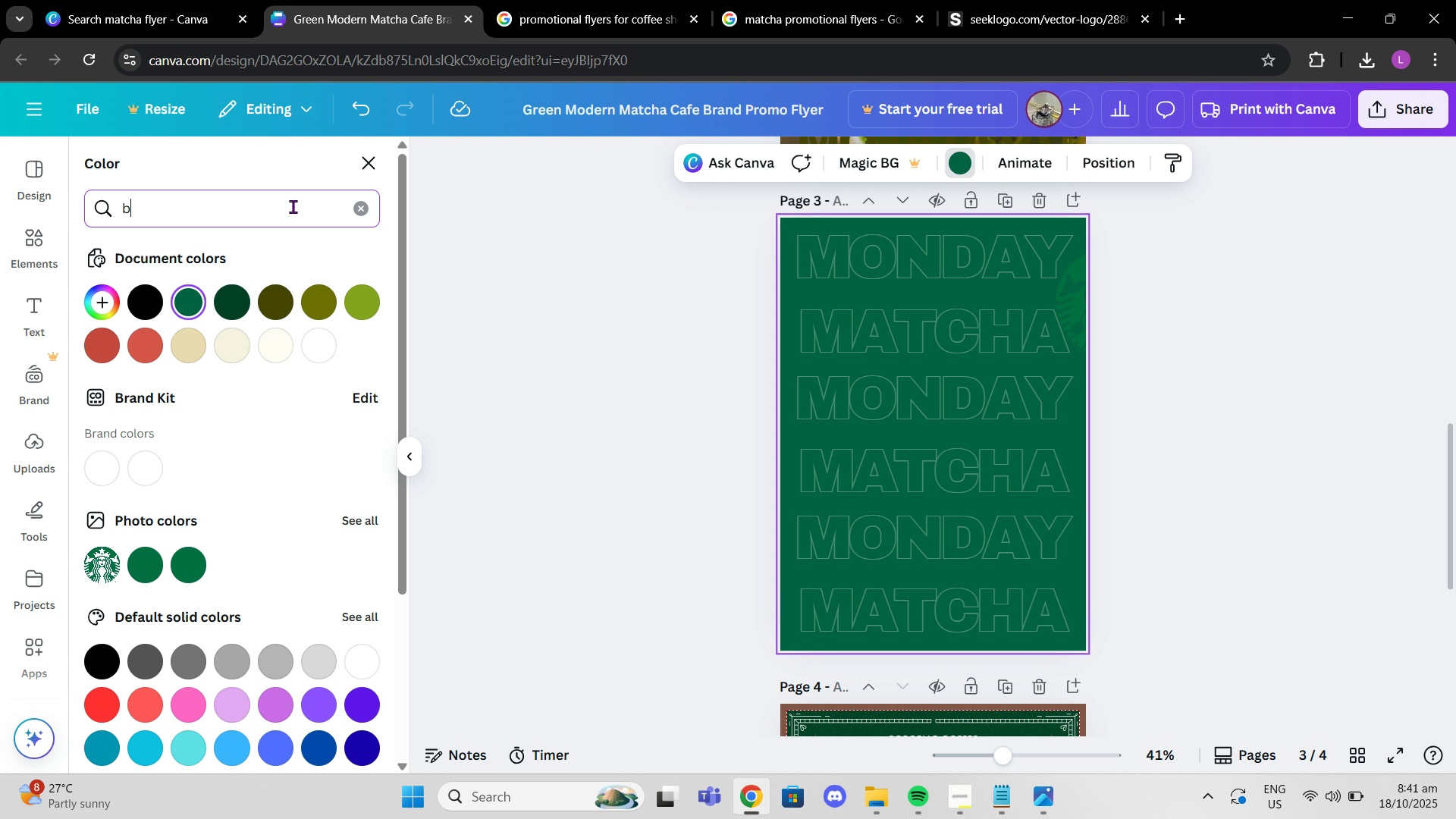 
type(beie)
key(Backspace)
type(ge)
 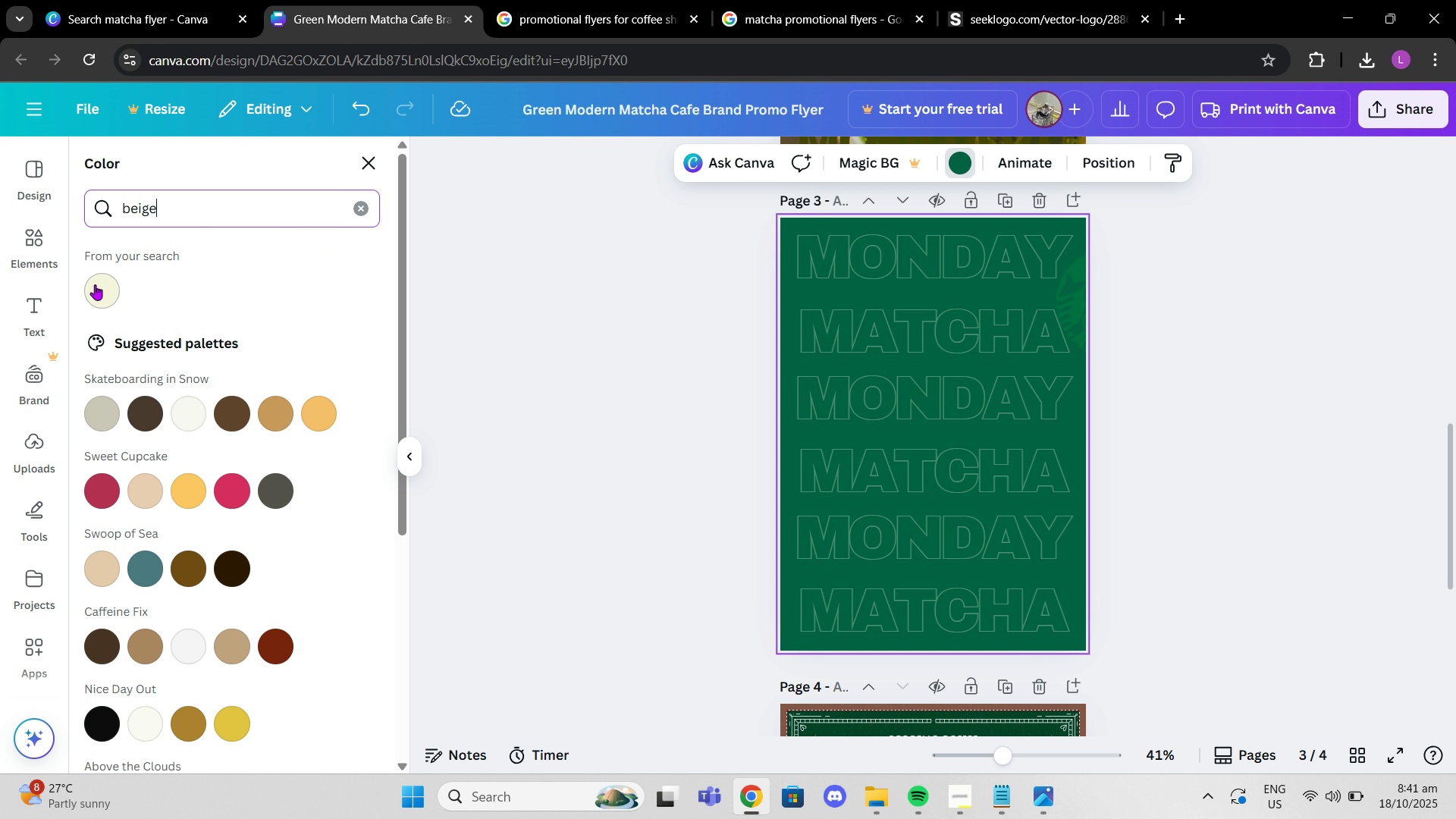 
left_click([95, 284])
 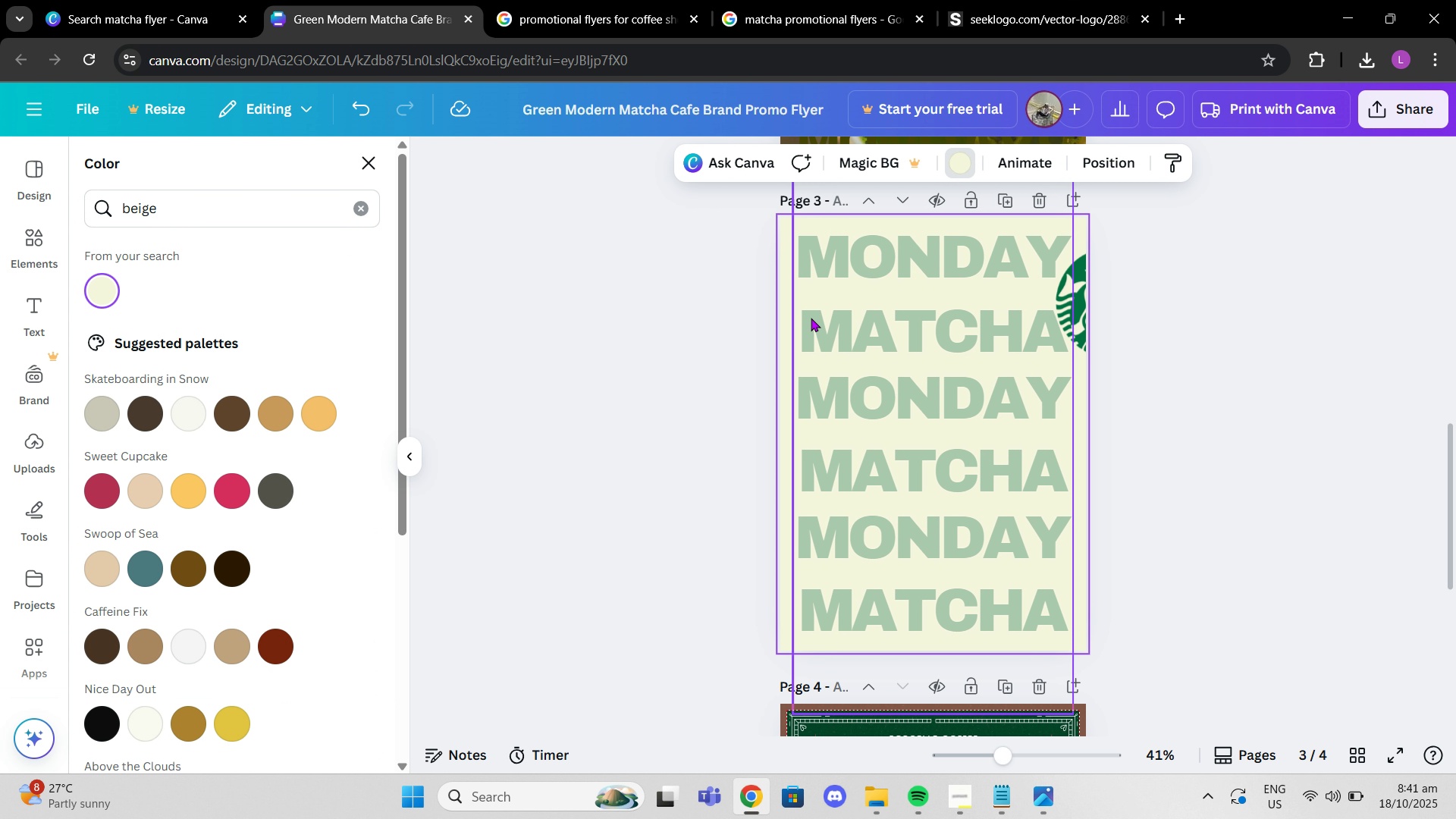 
left_click([811, 318])
 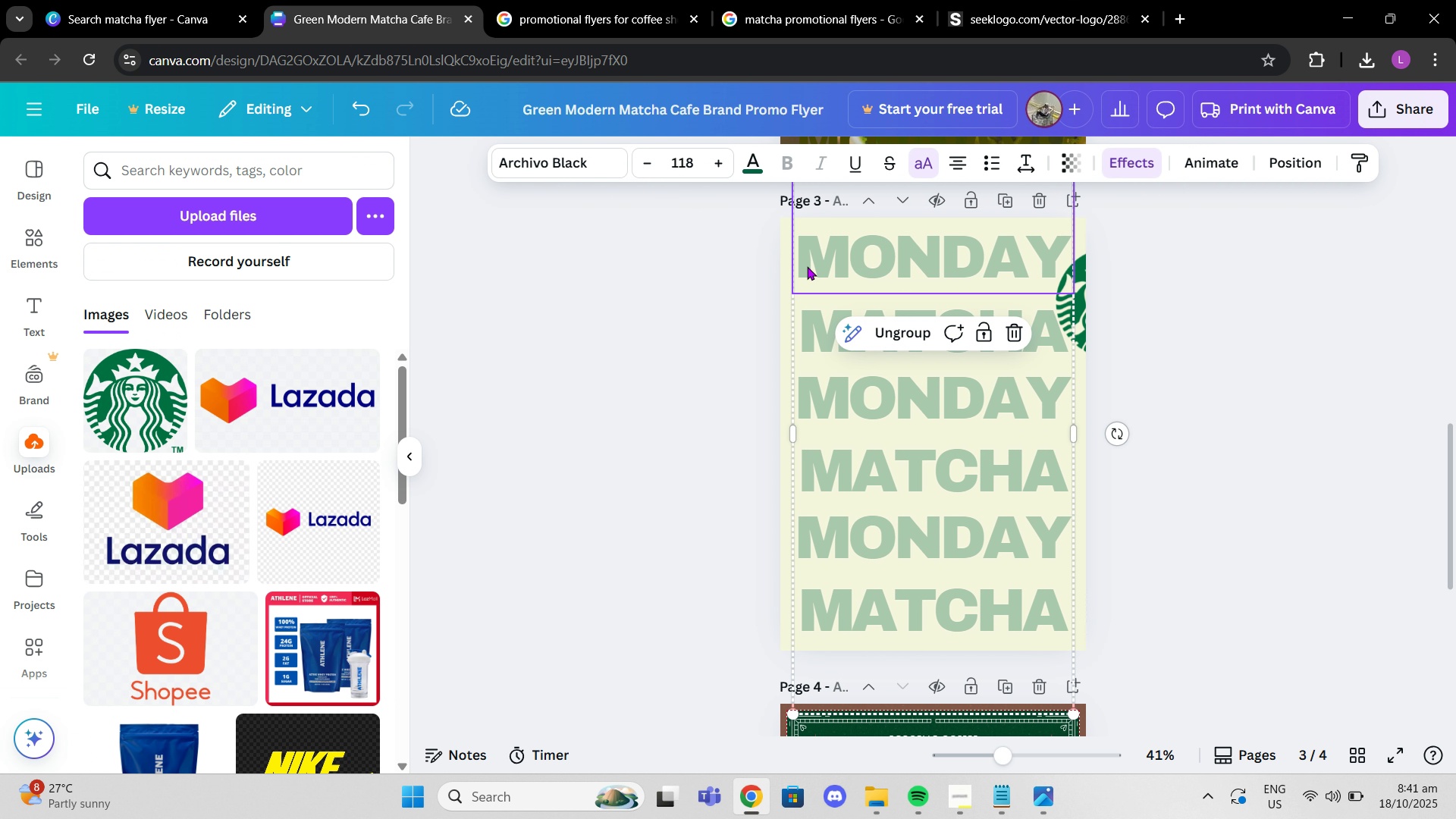 
left_click([807, 266])
 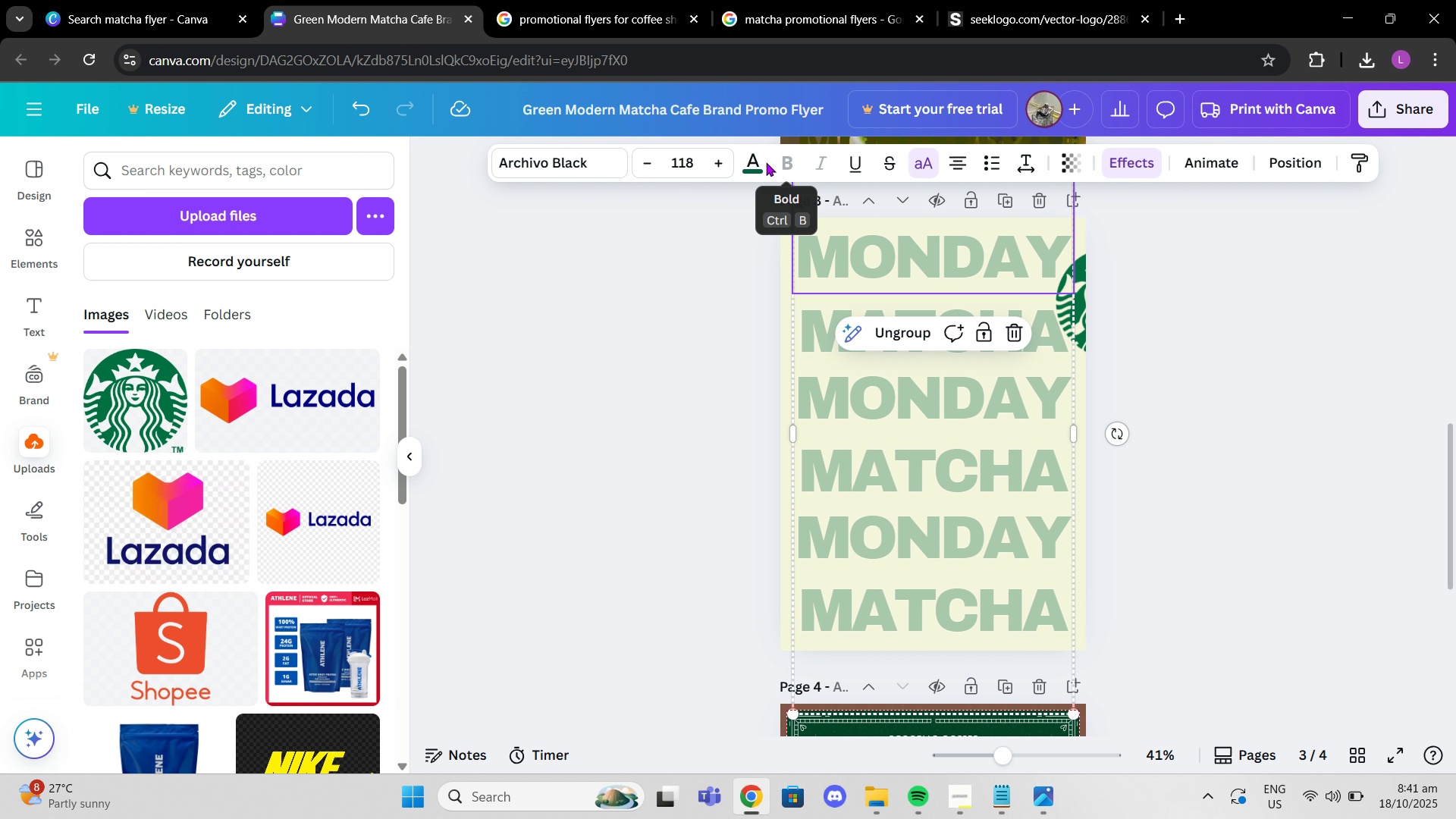 
left_click([755, 170])
 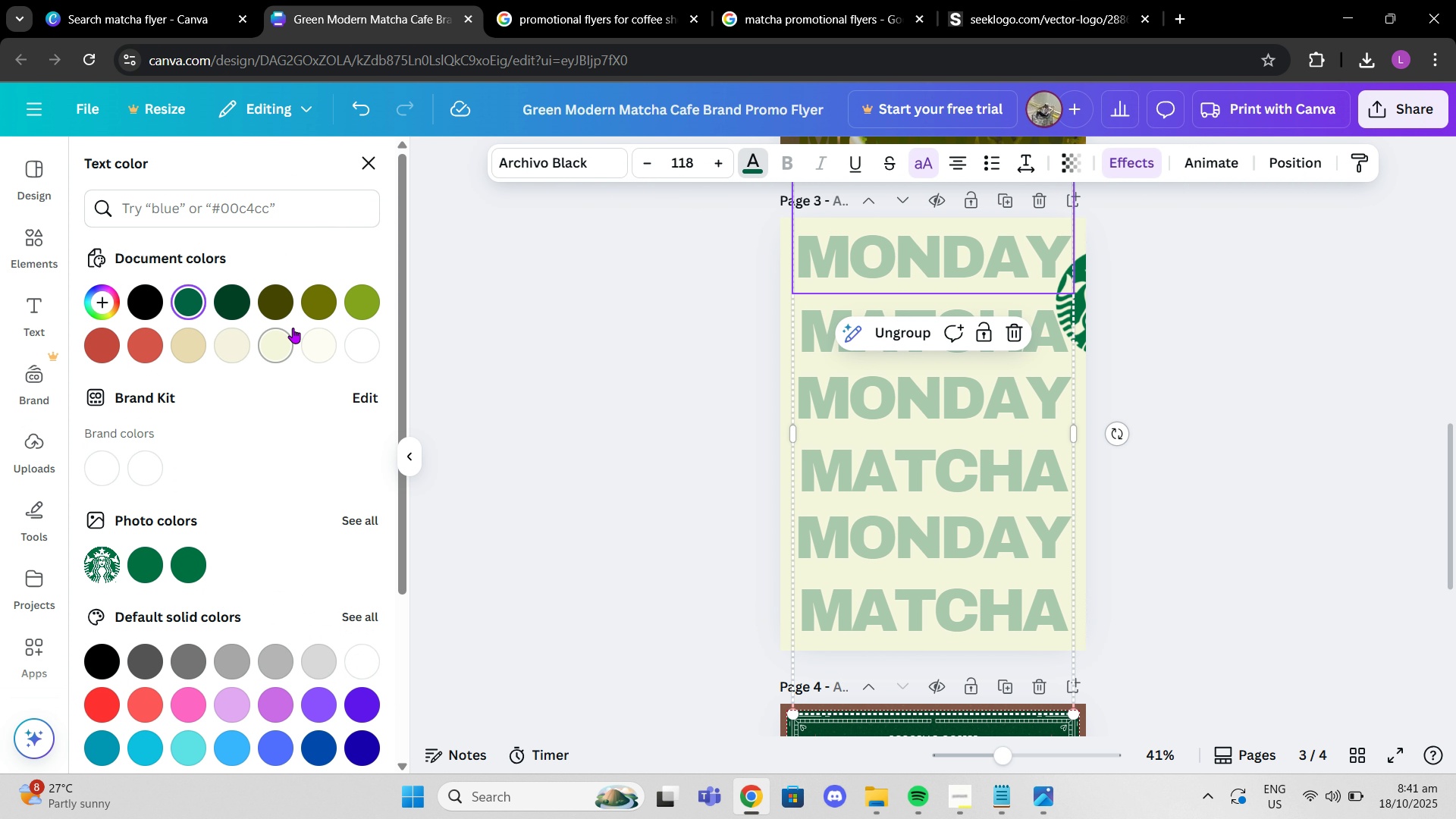 
mouse_move([334, 344])
 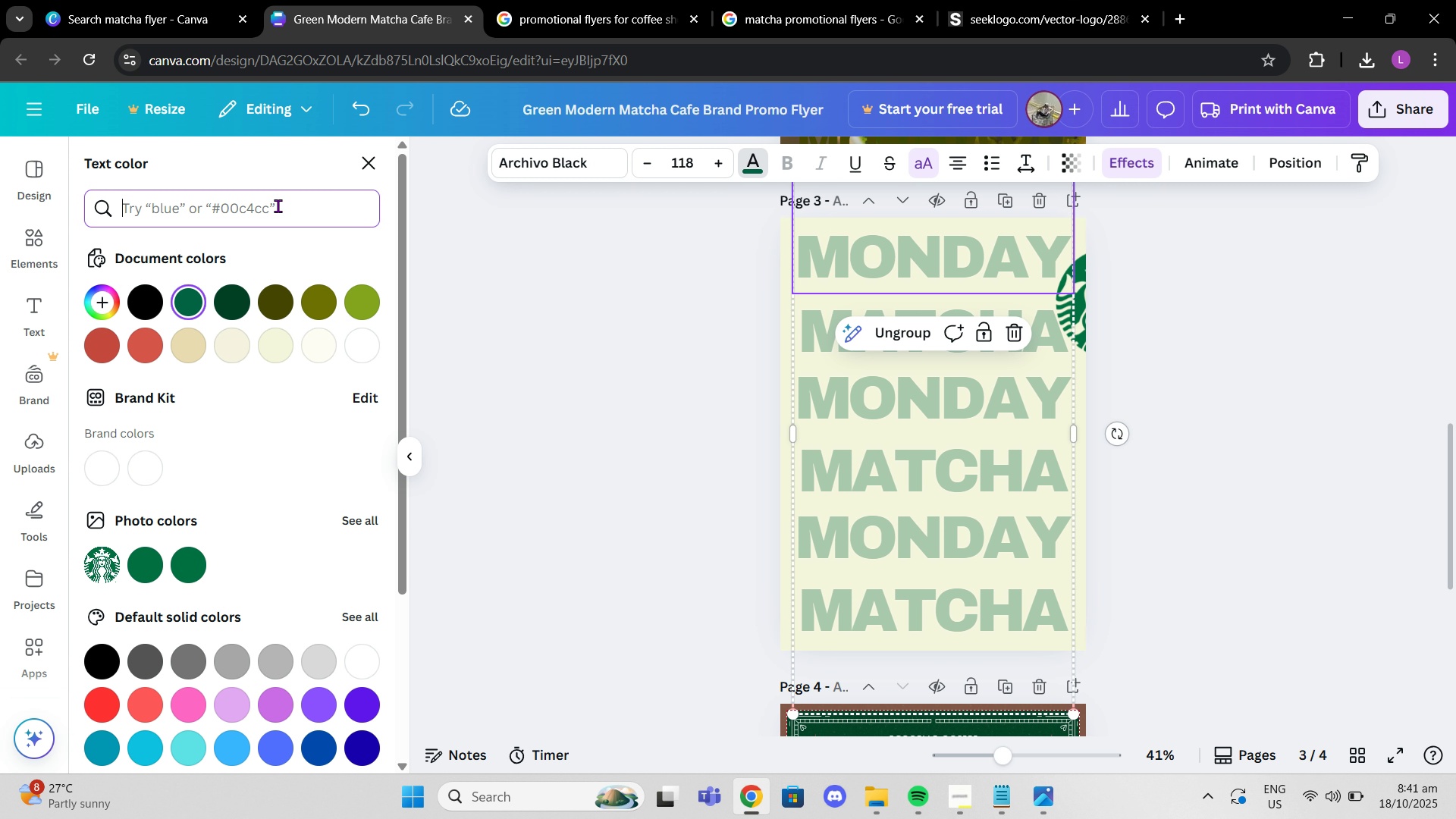 
left_click([278, 206])
 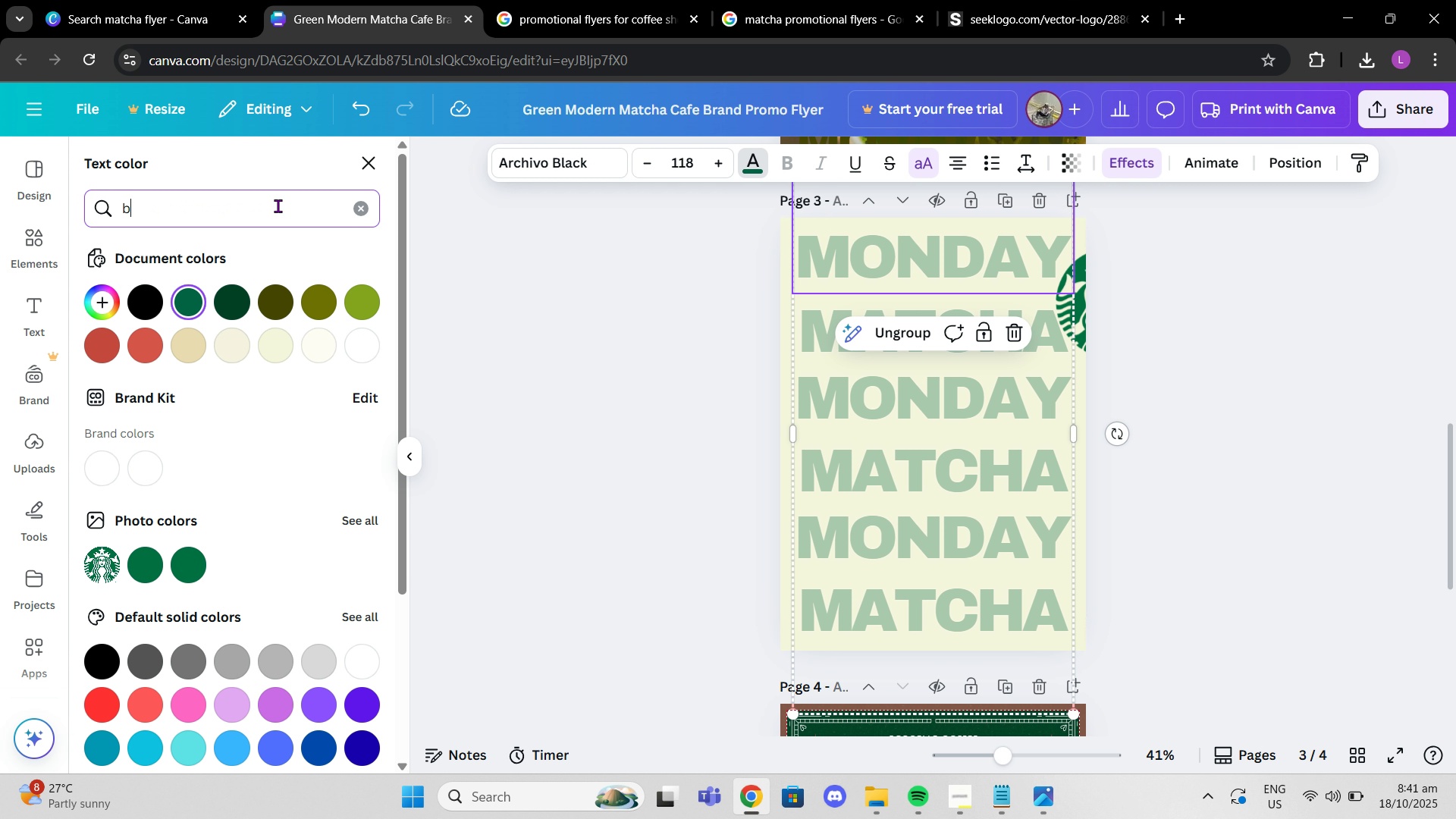 
type(beige)
 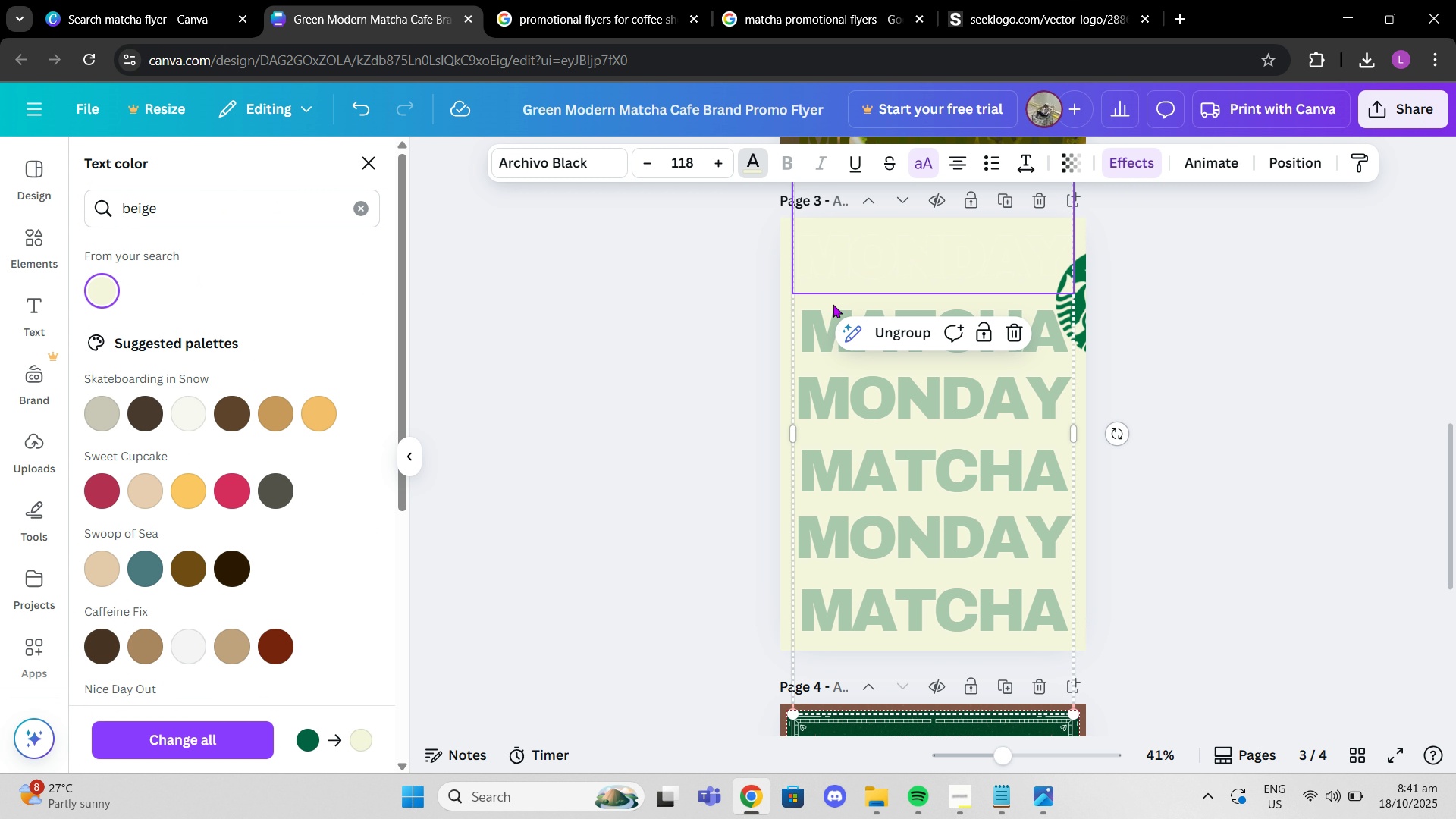 
key(Control+Z)
 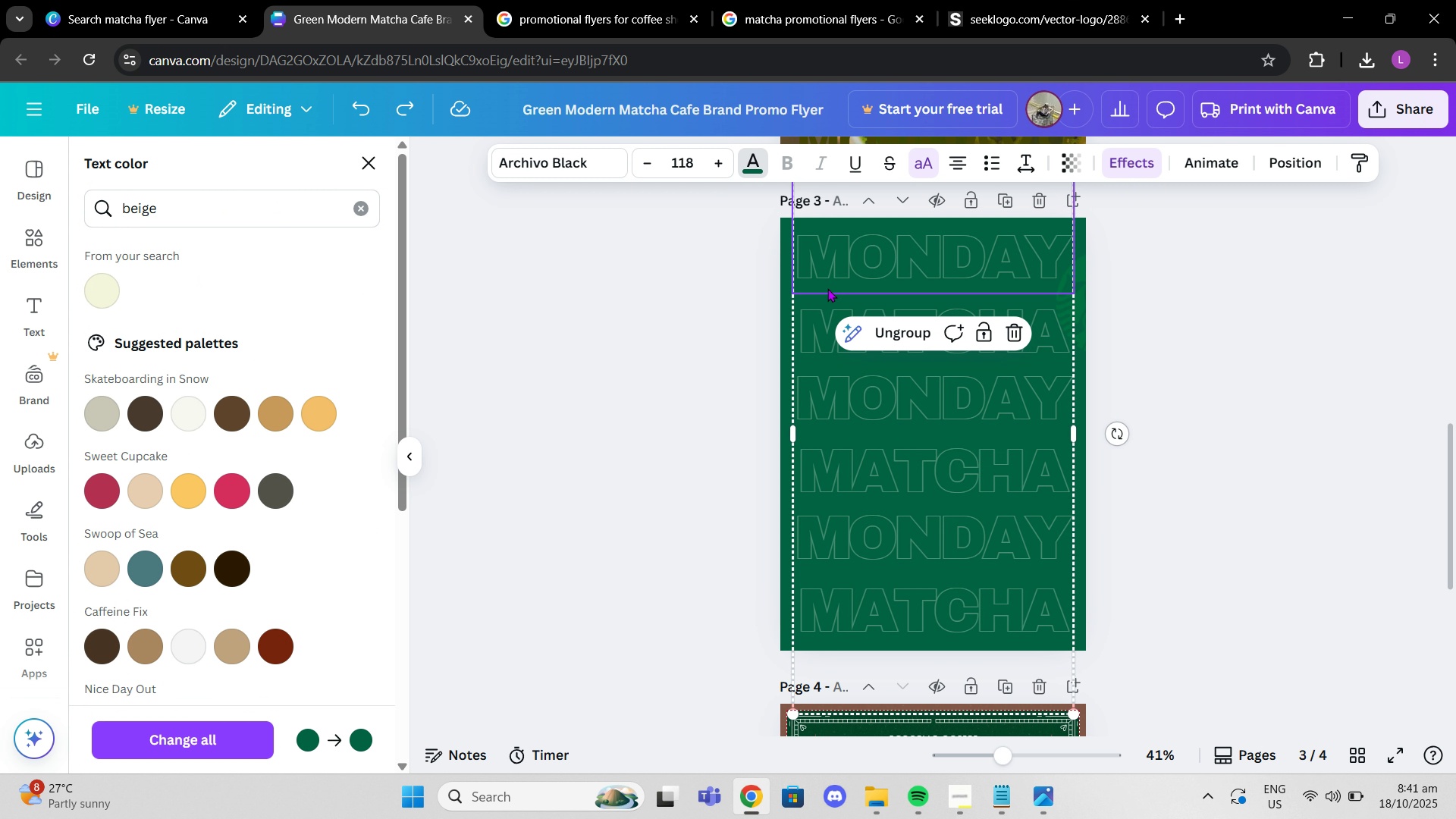 
key(Control+Z)
 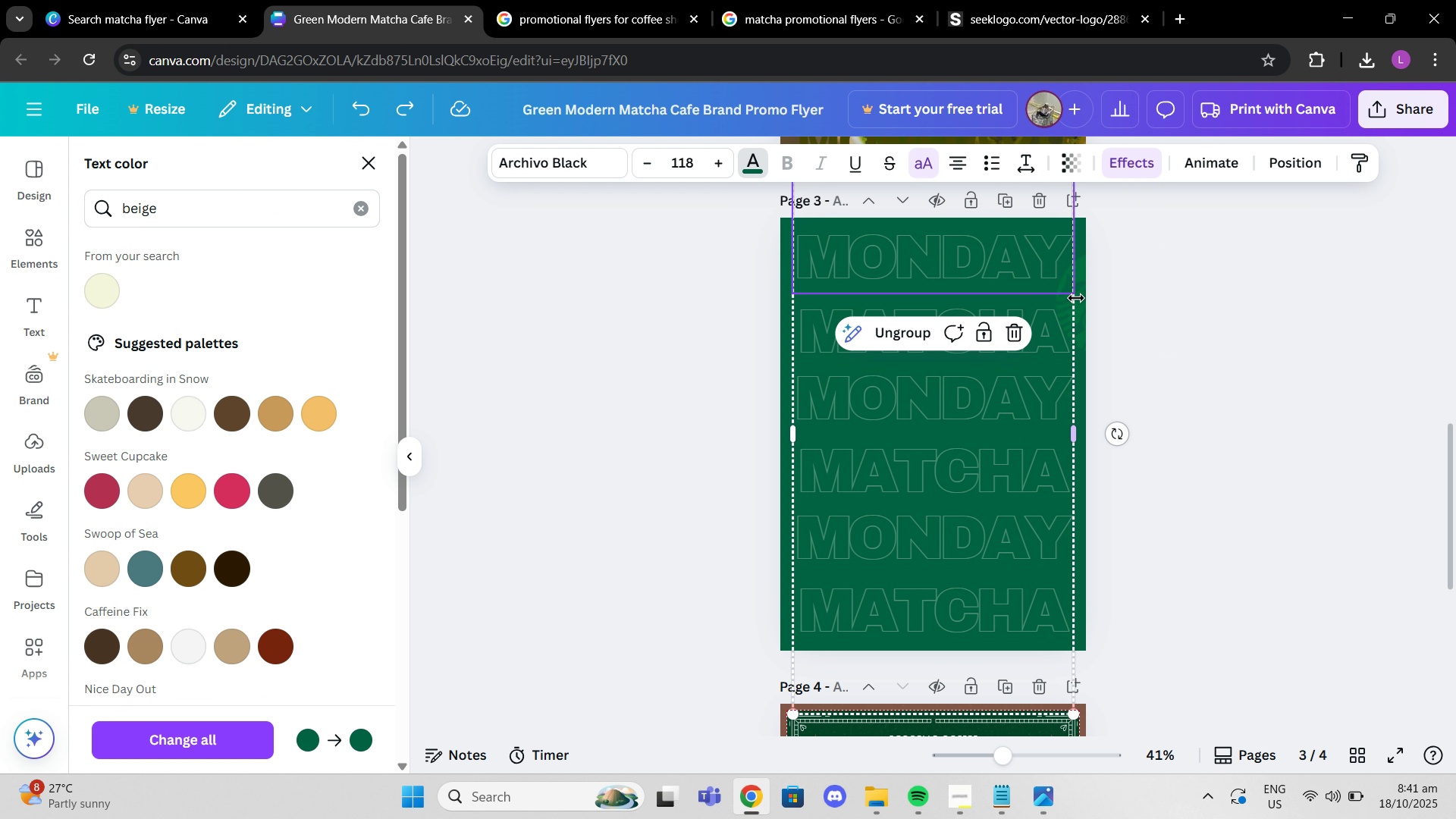 
left_click([1076, 299])
 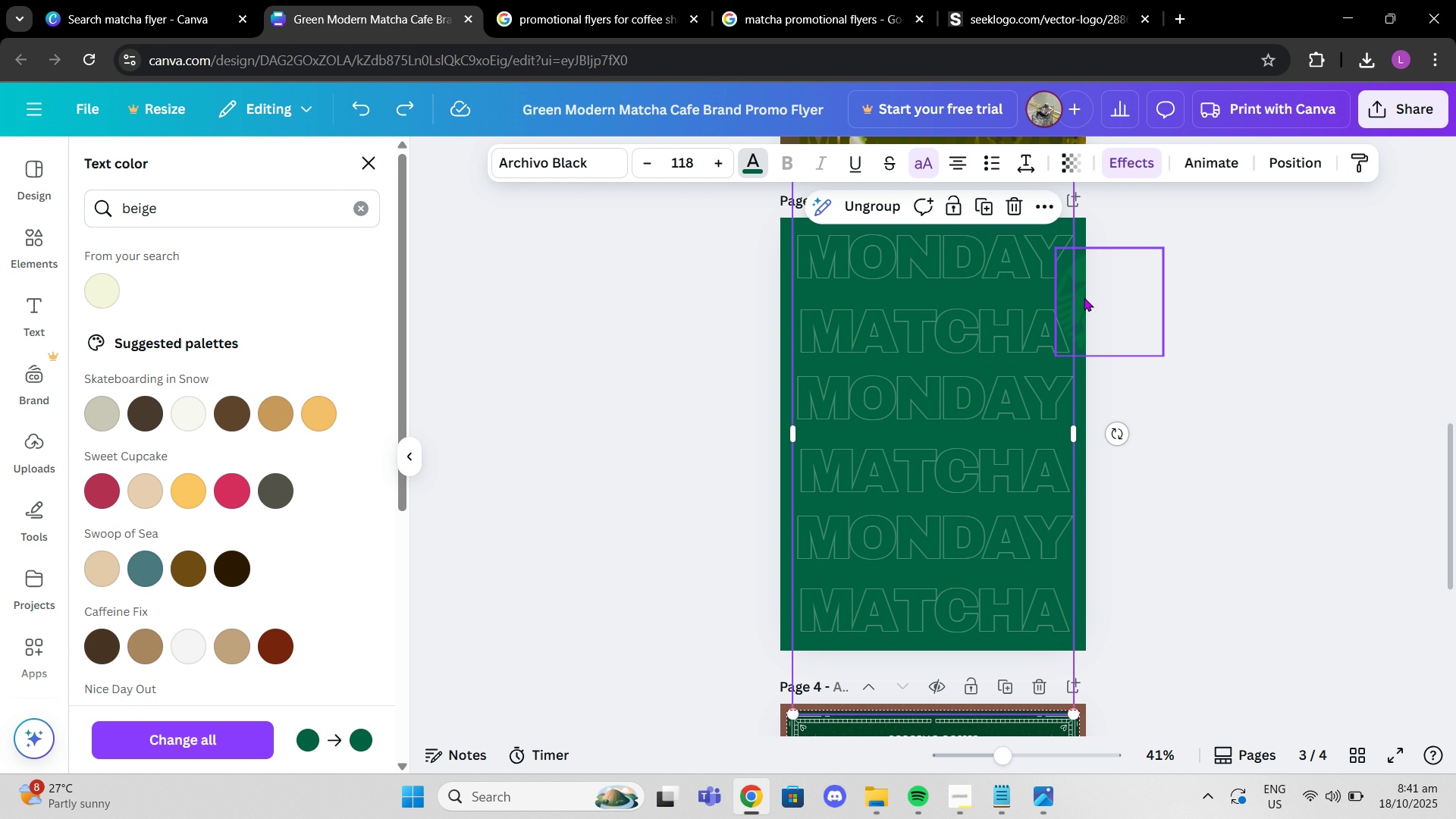 
left_click_drag(start_coordinate=[1084, 297], to_coordinate=[984, 297])
 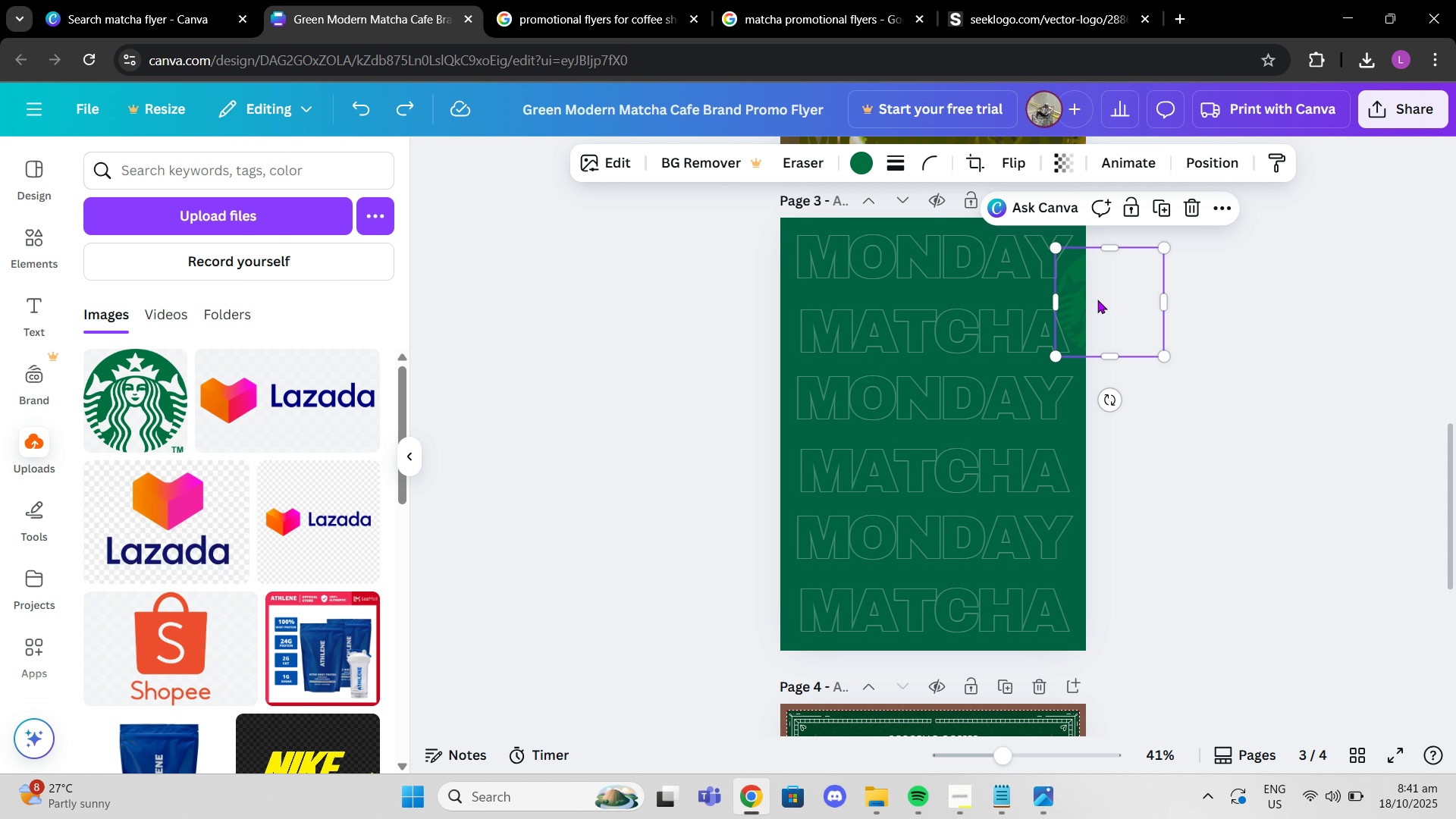 
left_click_drag(start_coordinate=[1100, 298], to_coordinate=[1056, 244])
 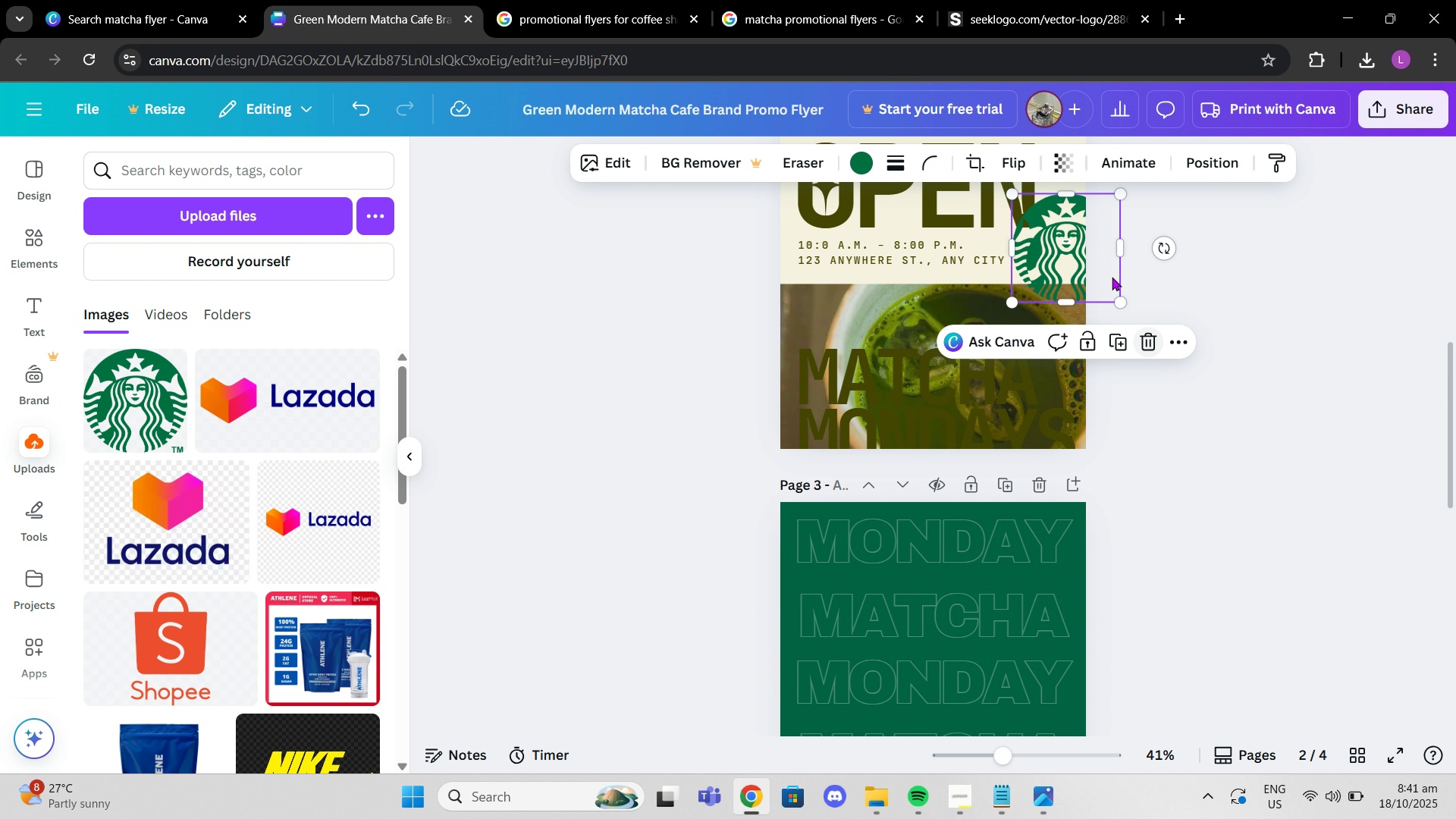 
scroll: coordinate [972, 305], scroll_direction: up, amount: 3.0
 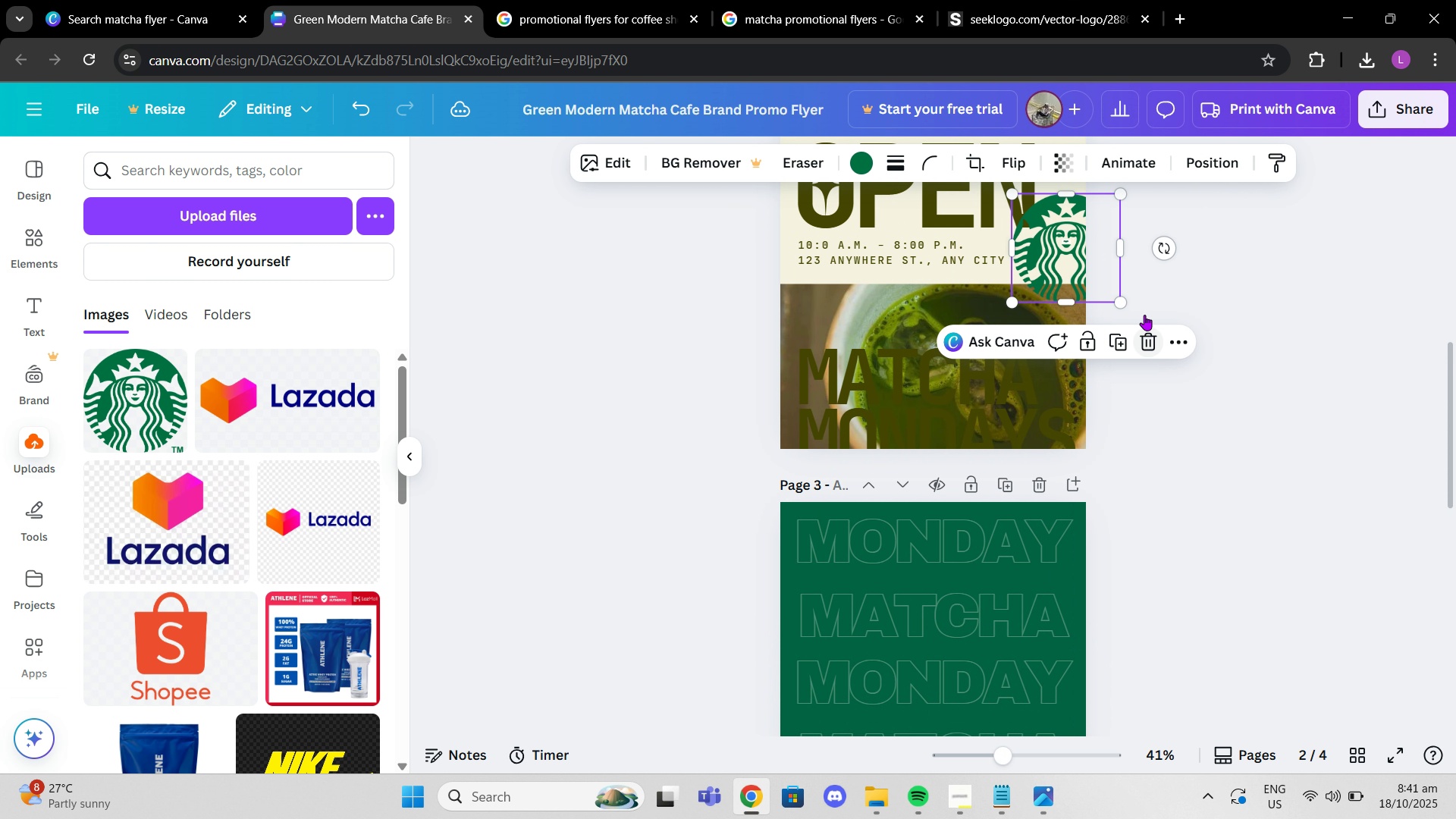 
left_click_drag(start_coordinate=[1065, 249], to_coordinate=[1043, 236])
 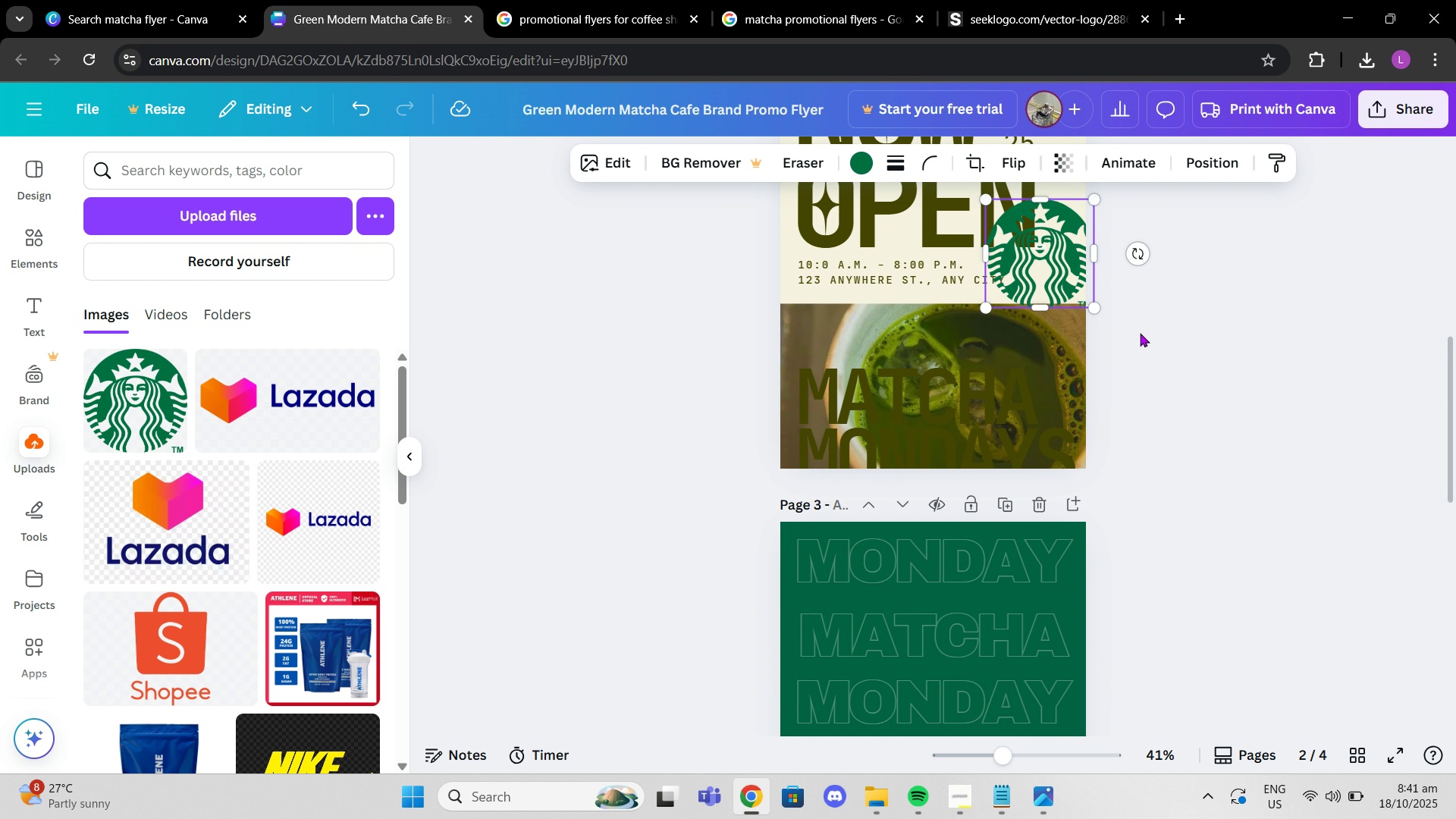 
scroll: coordinate [1140, 333], scroll_direction: up, amount: 2.0
 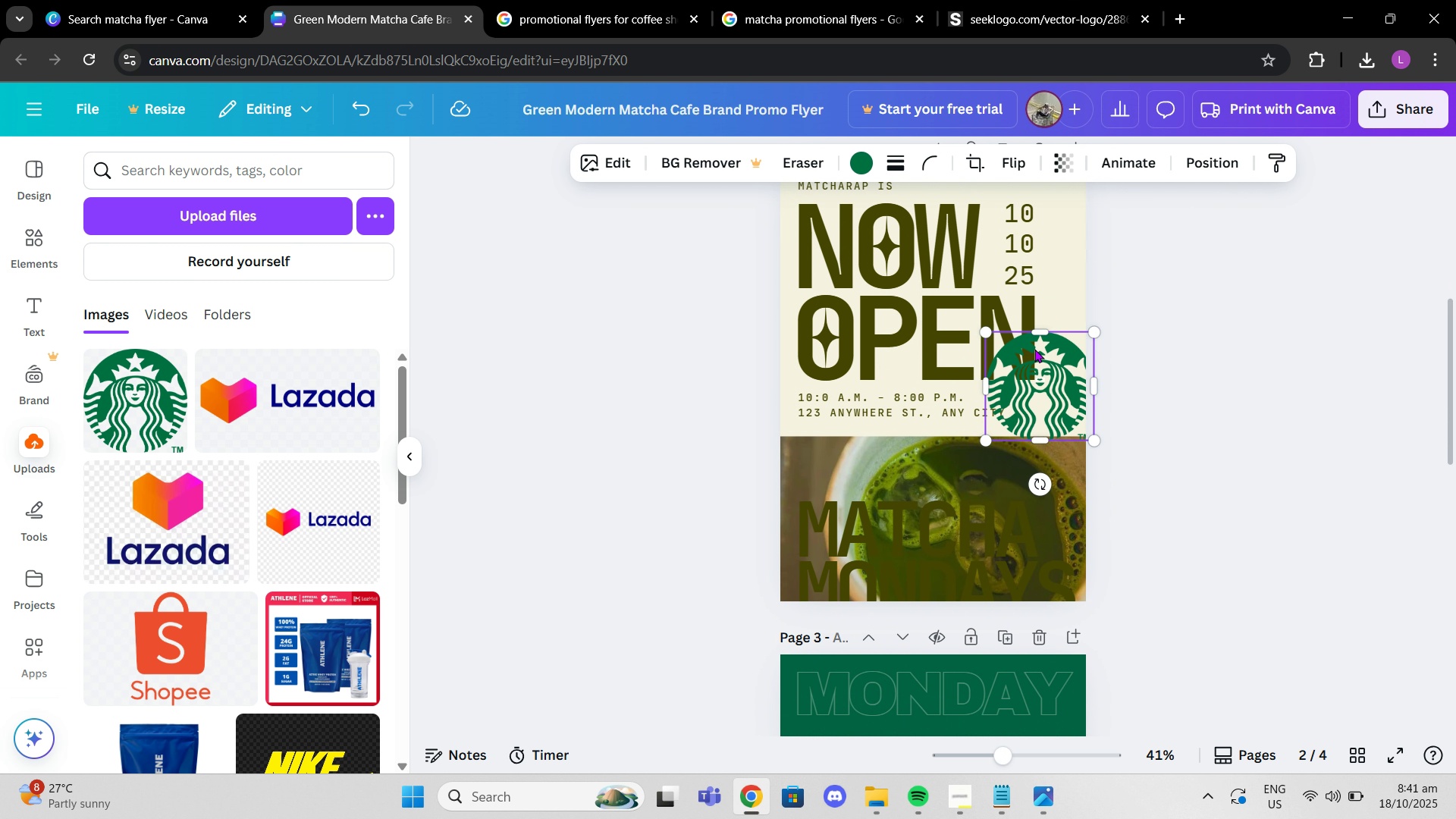 
scroll: coordinate [1034, 349], scroll_direction: down, amount: 3.0
 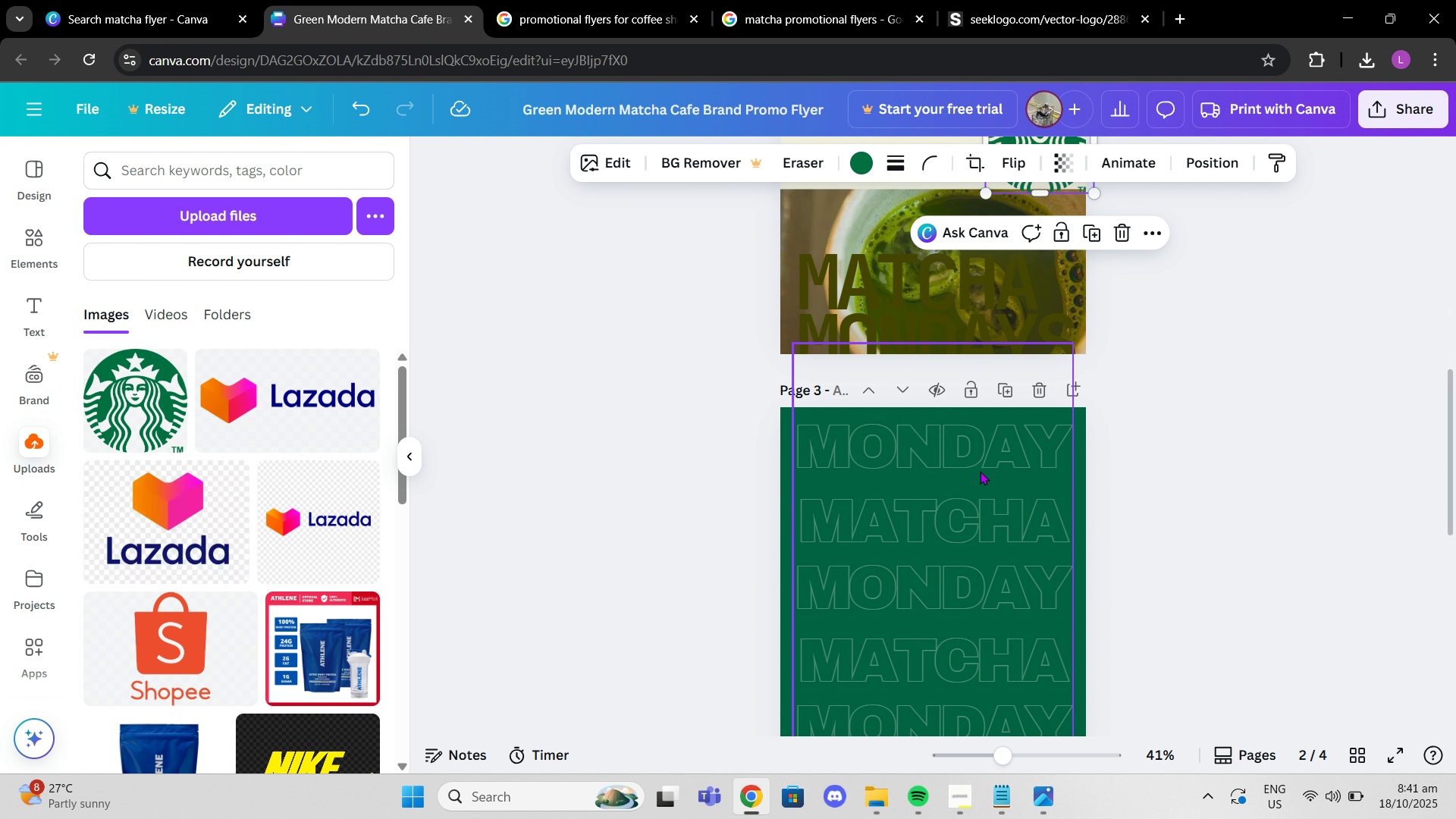 
scroll: coordinate [980, 471], scroll_direction: up, amount: 4.0
 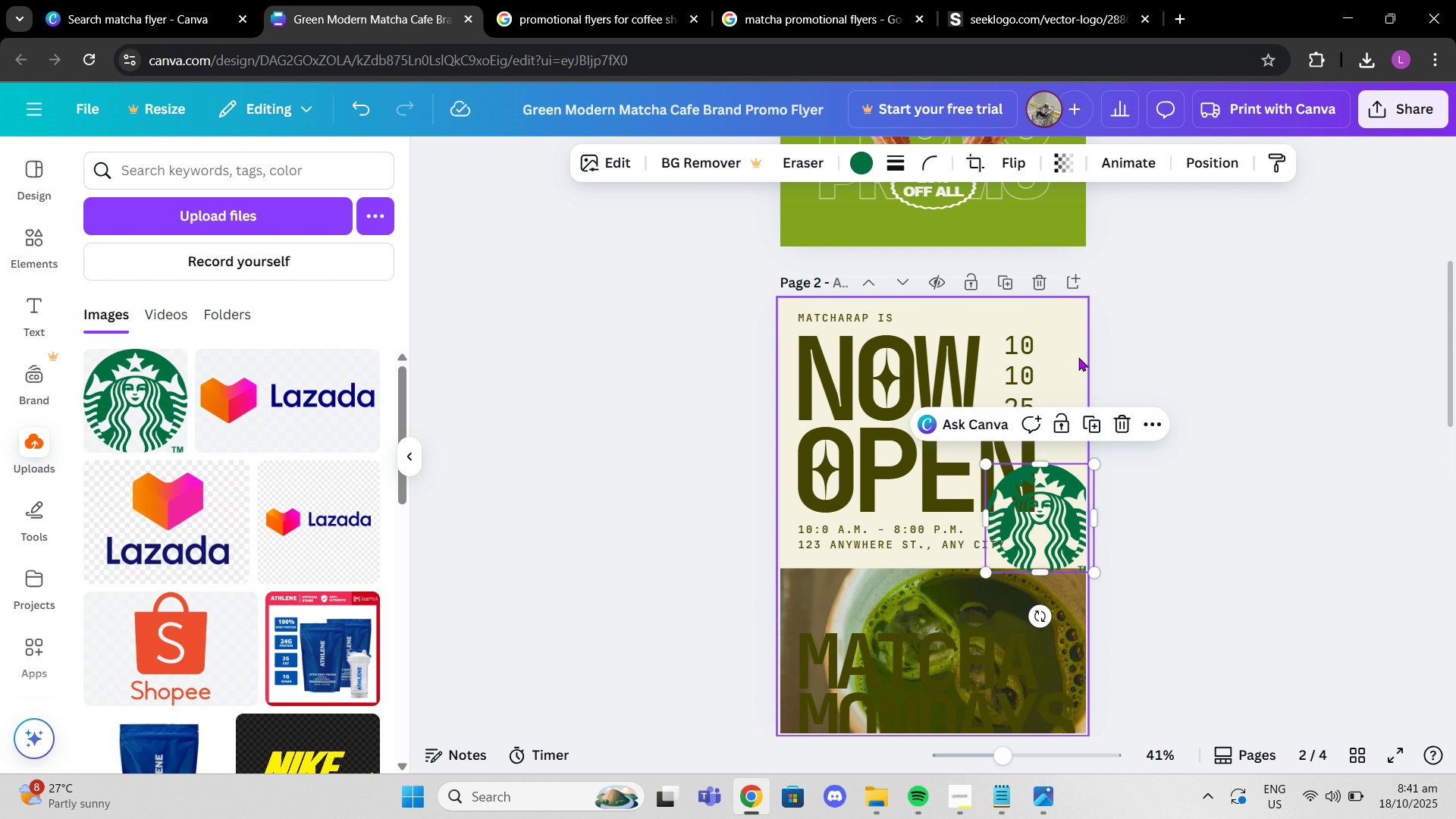 
left_click([1082, 357])
 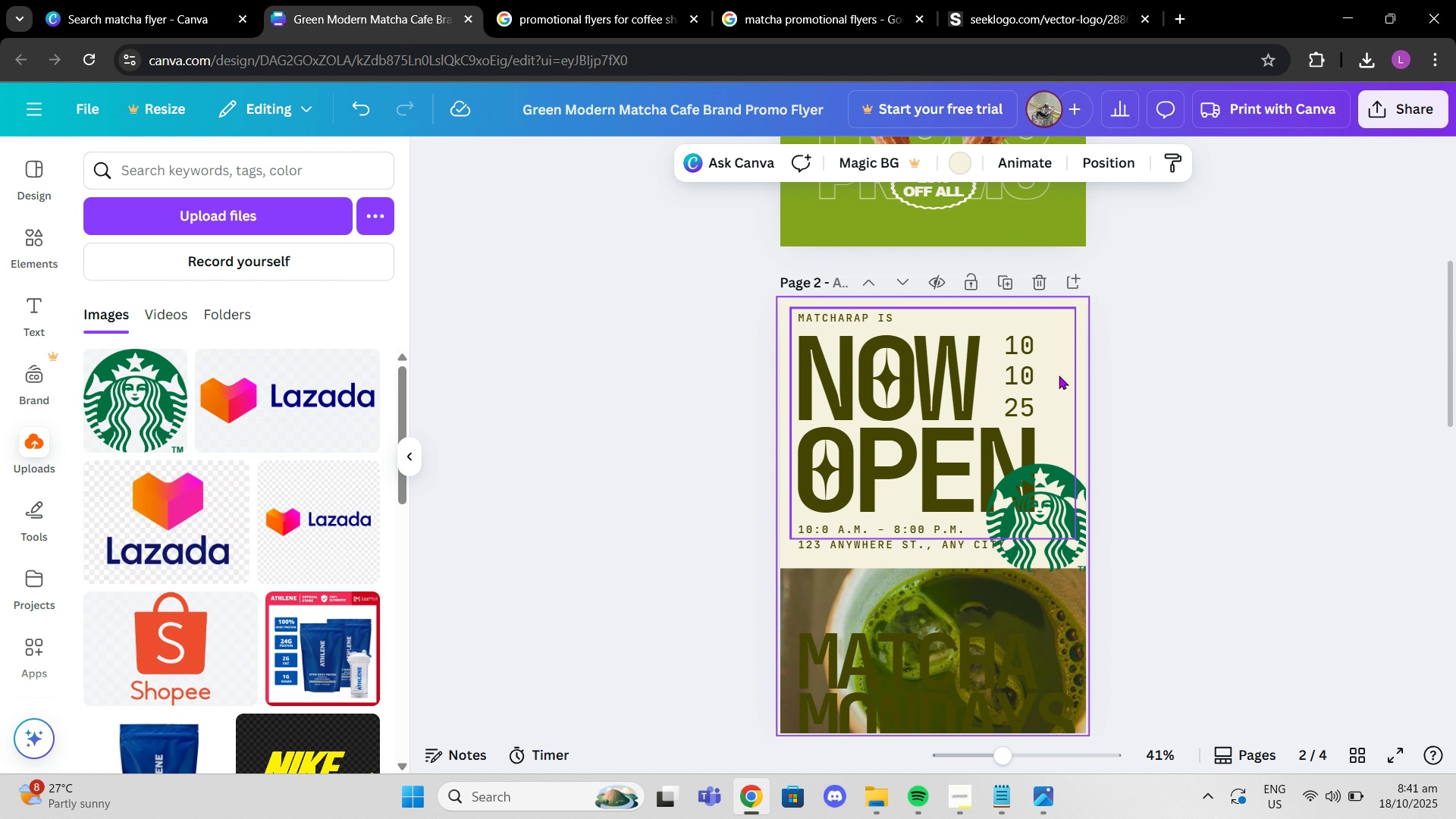 
scroll: coordinate [1051, 385], scroll_direction: down, amount: 1.0
 